 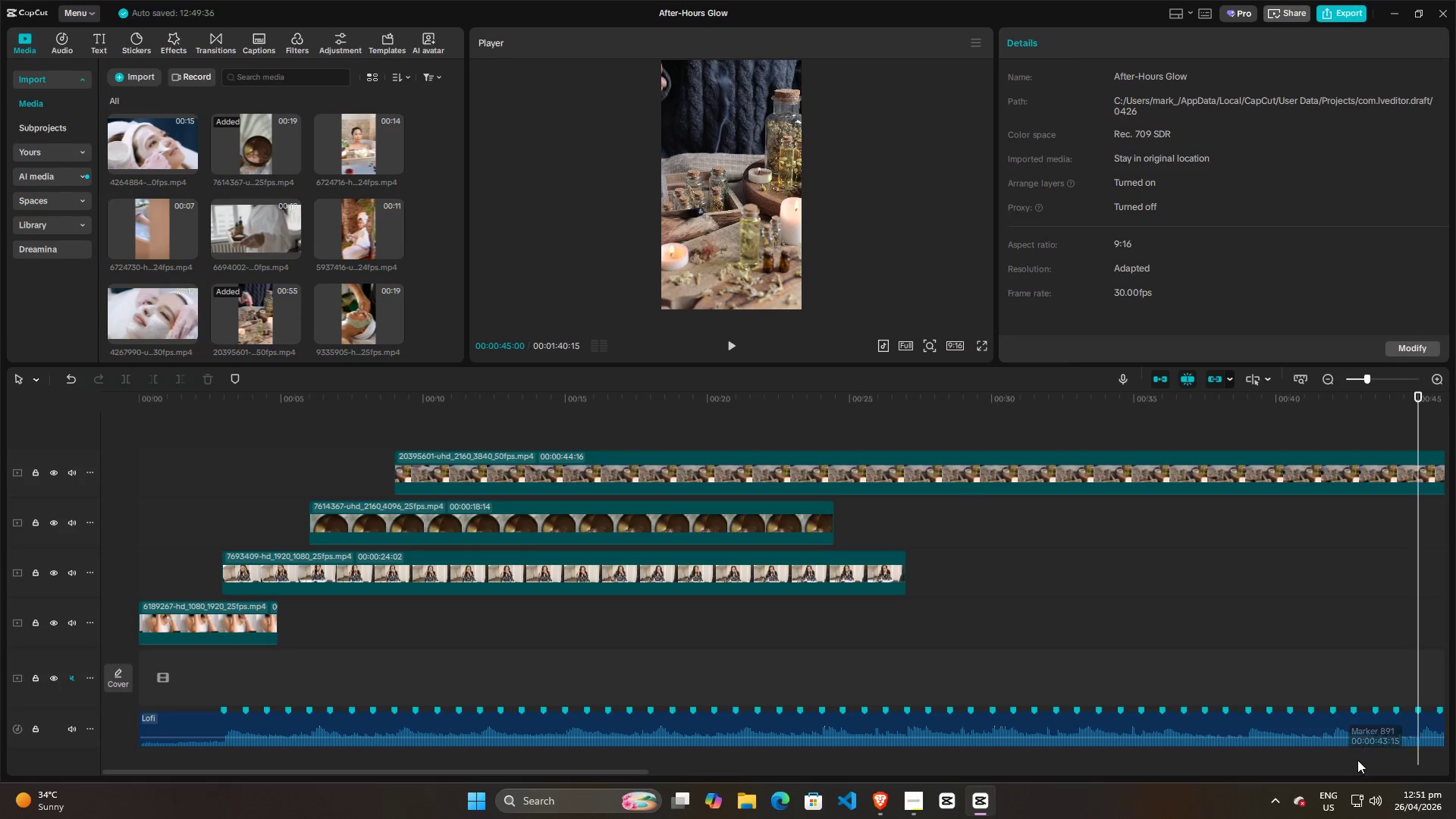 
left_click([1373, 723])
 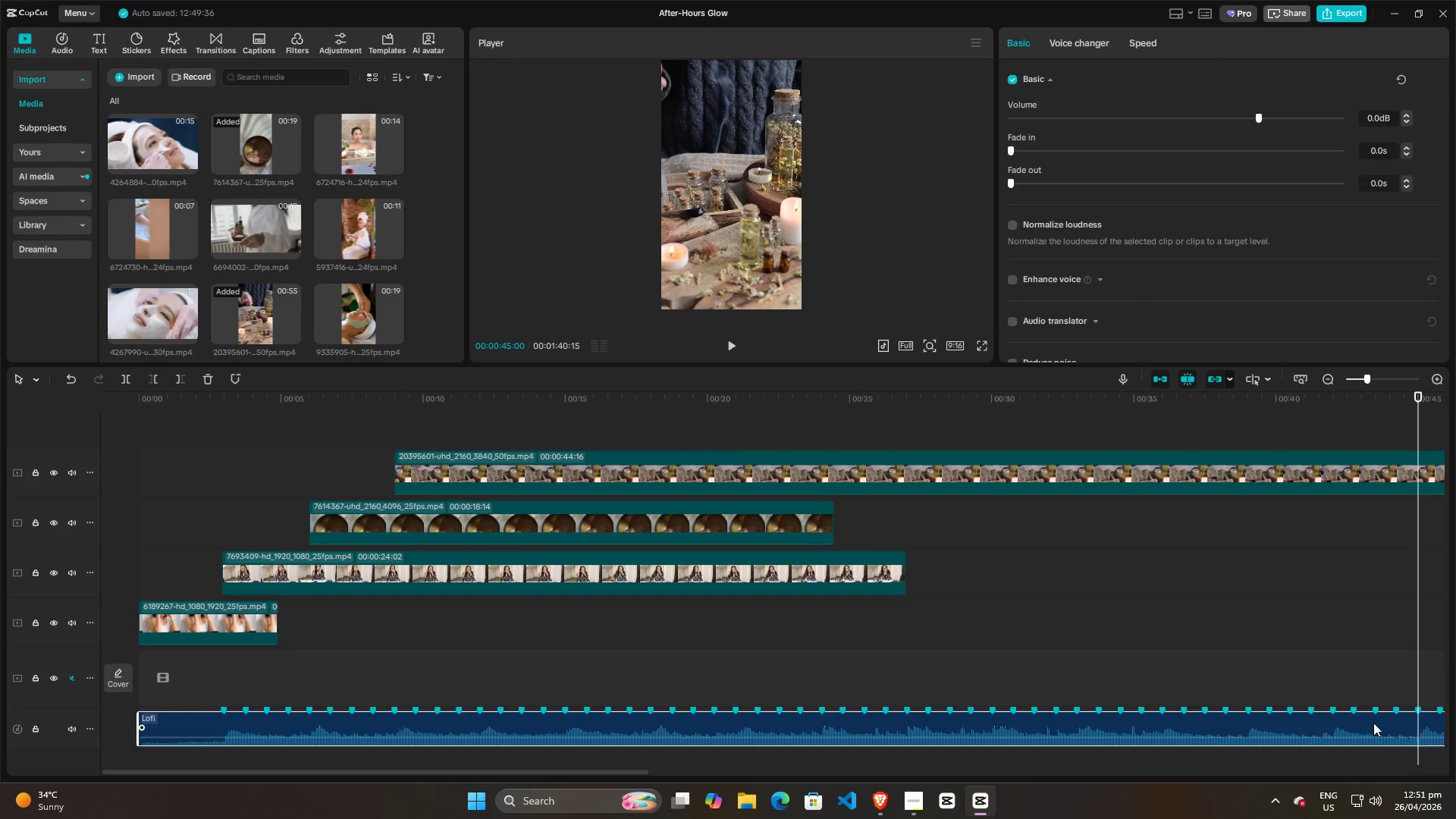 
key(W)
 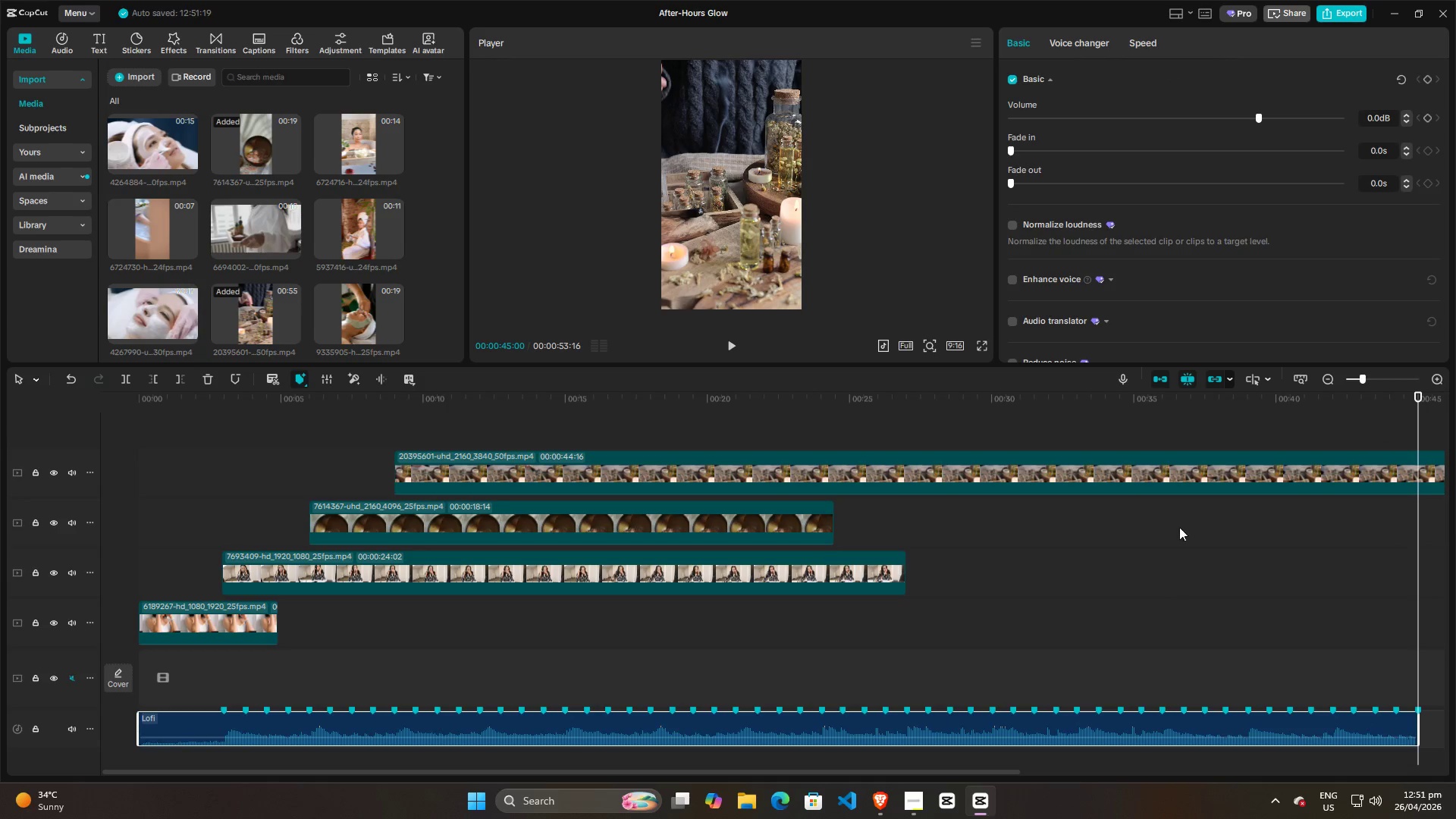 
left_click([1249, 469])
 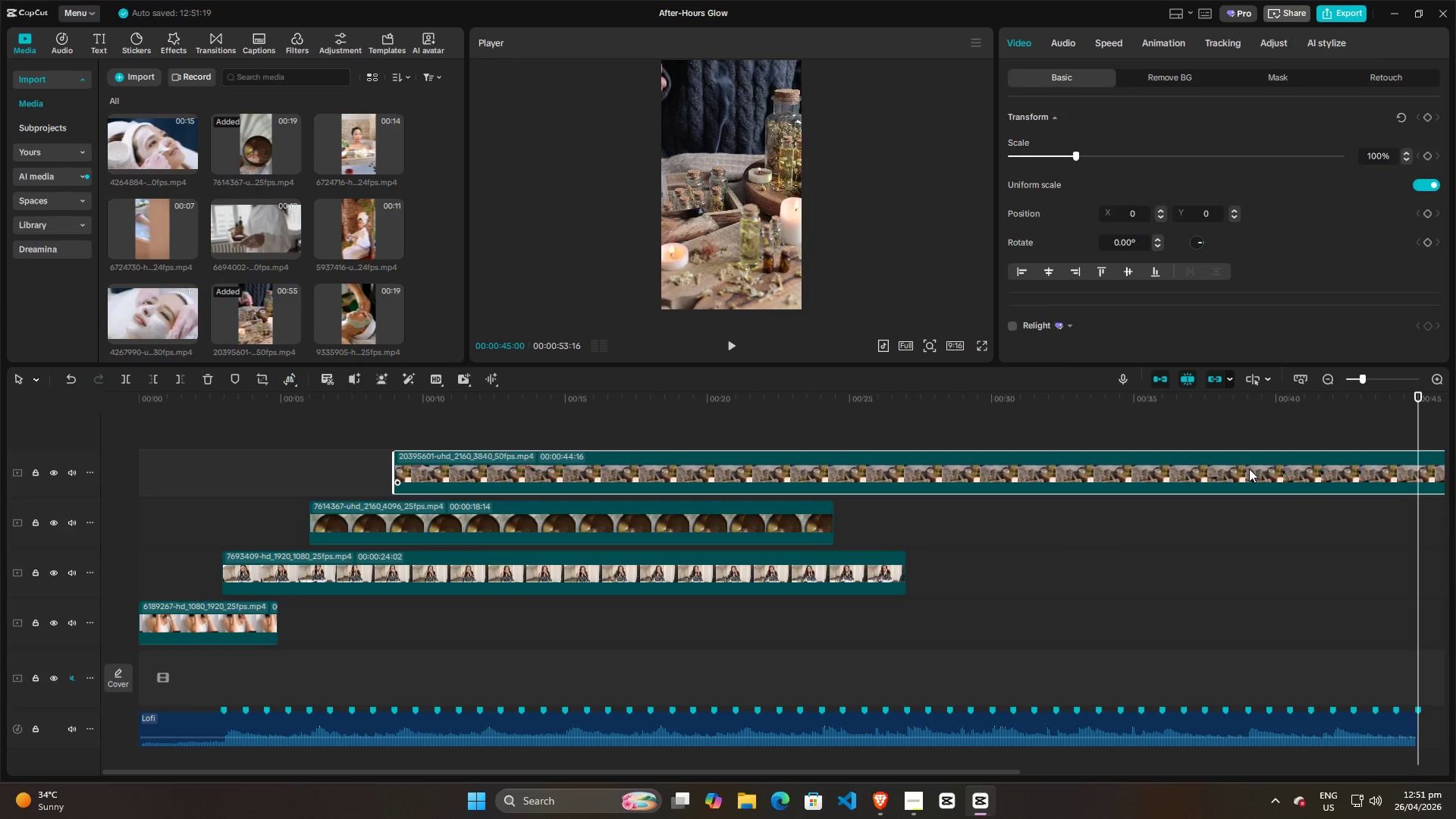 
key(W)
 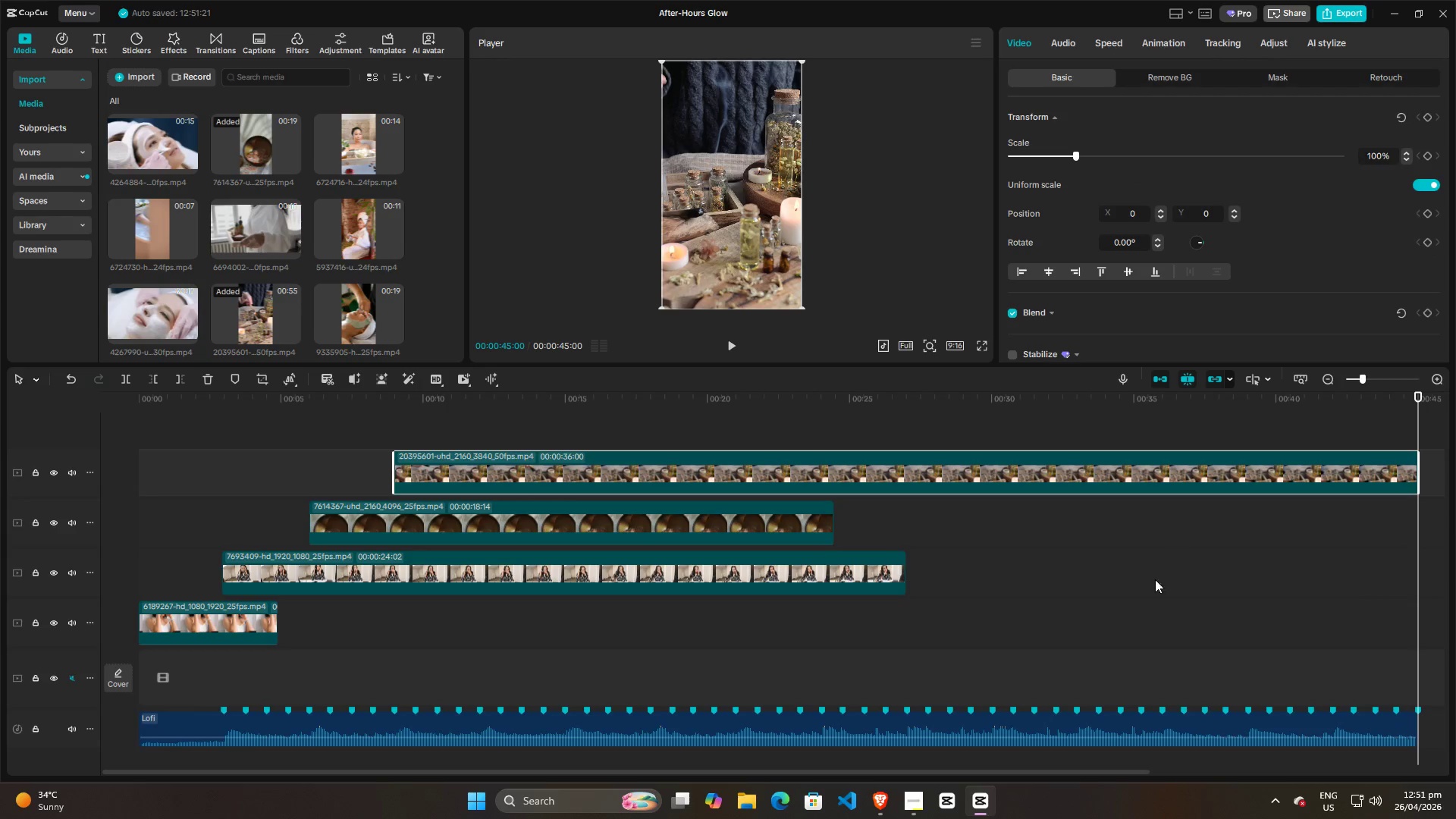 
left_click([1131, 601])
 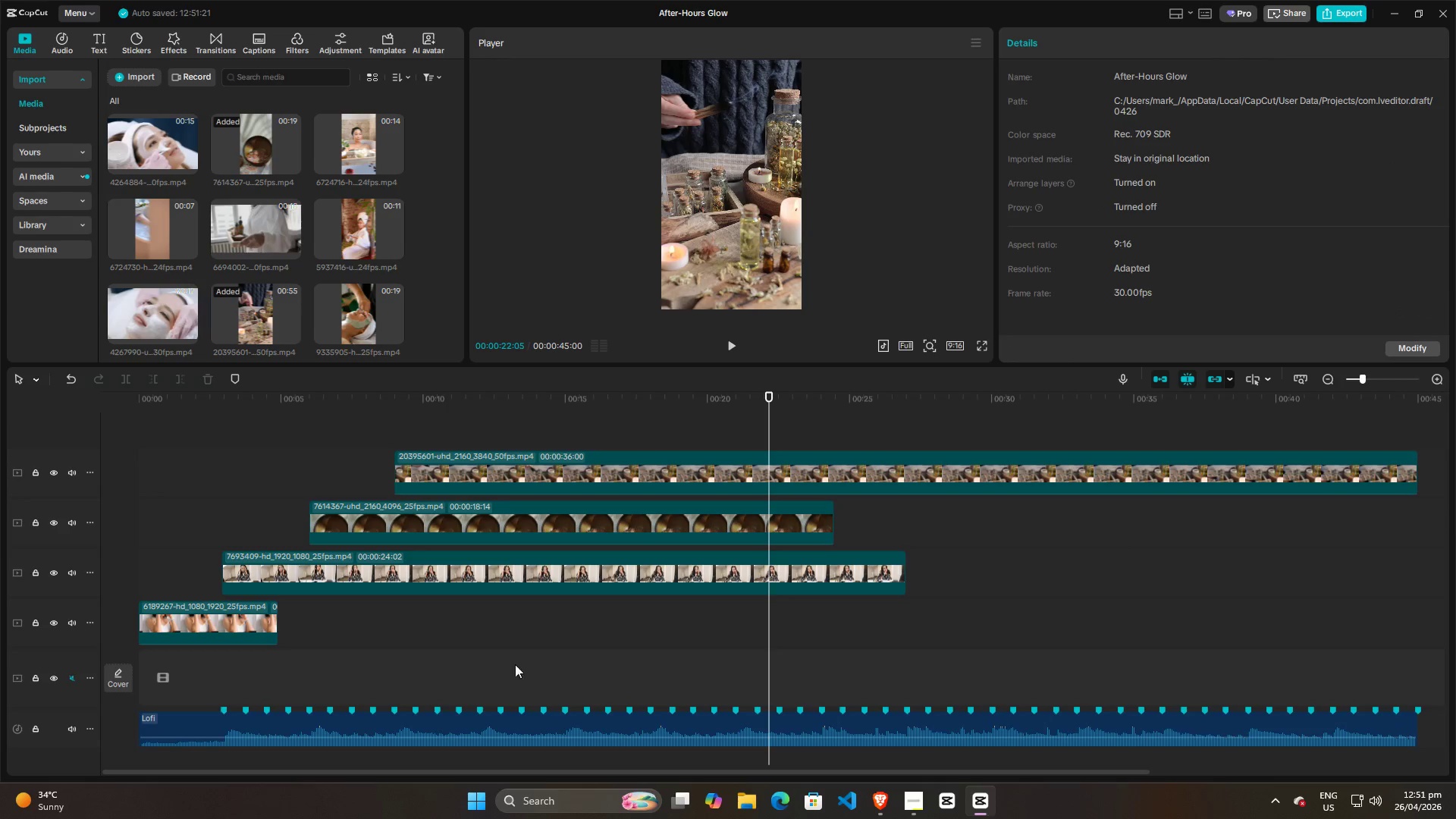 
triple_click([450, 670])
 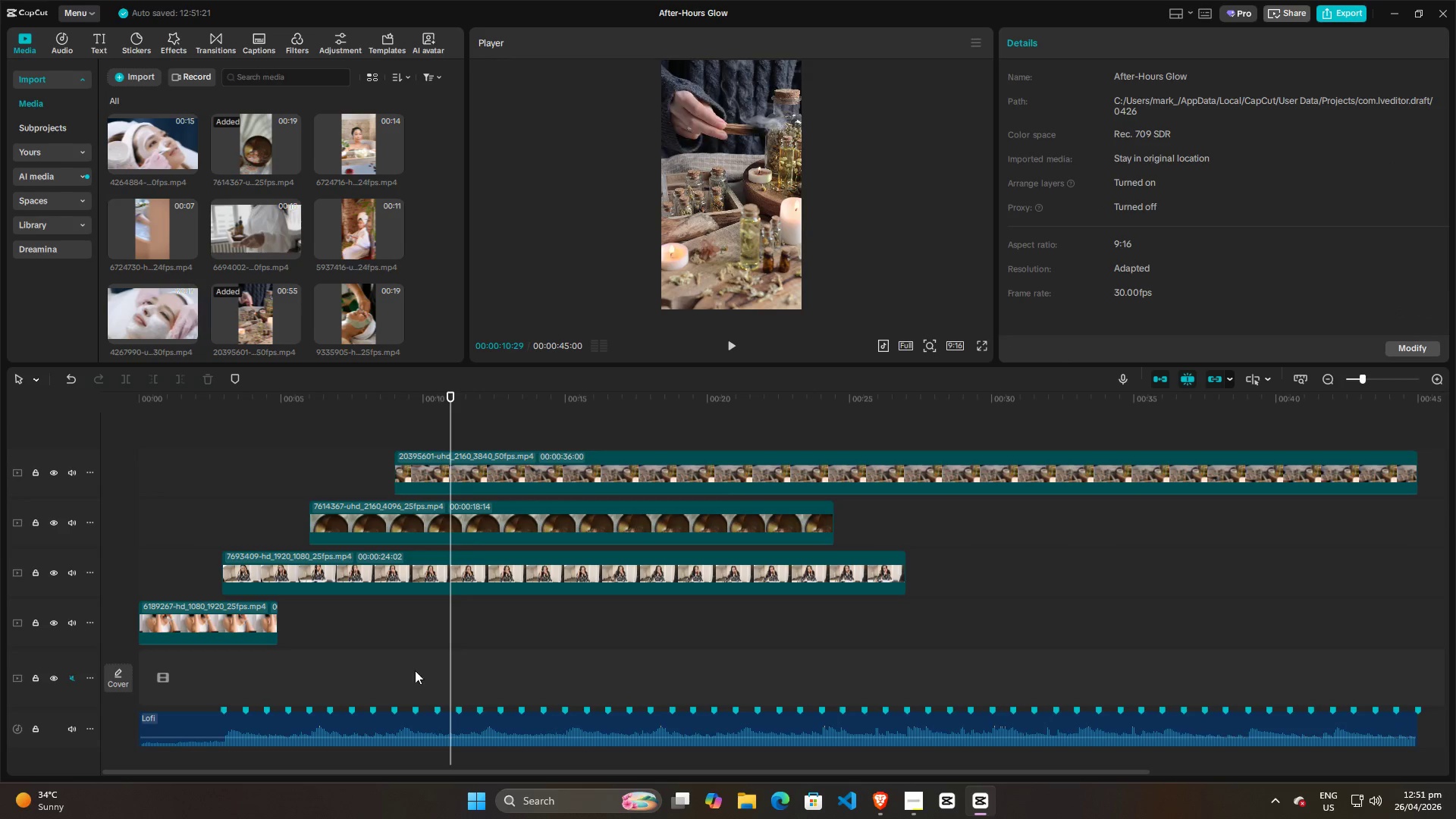 
left_click_drag(start_coordinate=[408, 670], to_coordinate=[400, 670])
 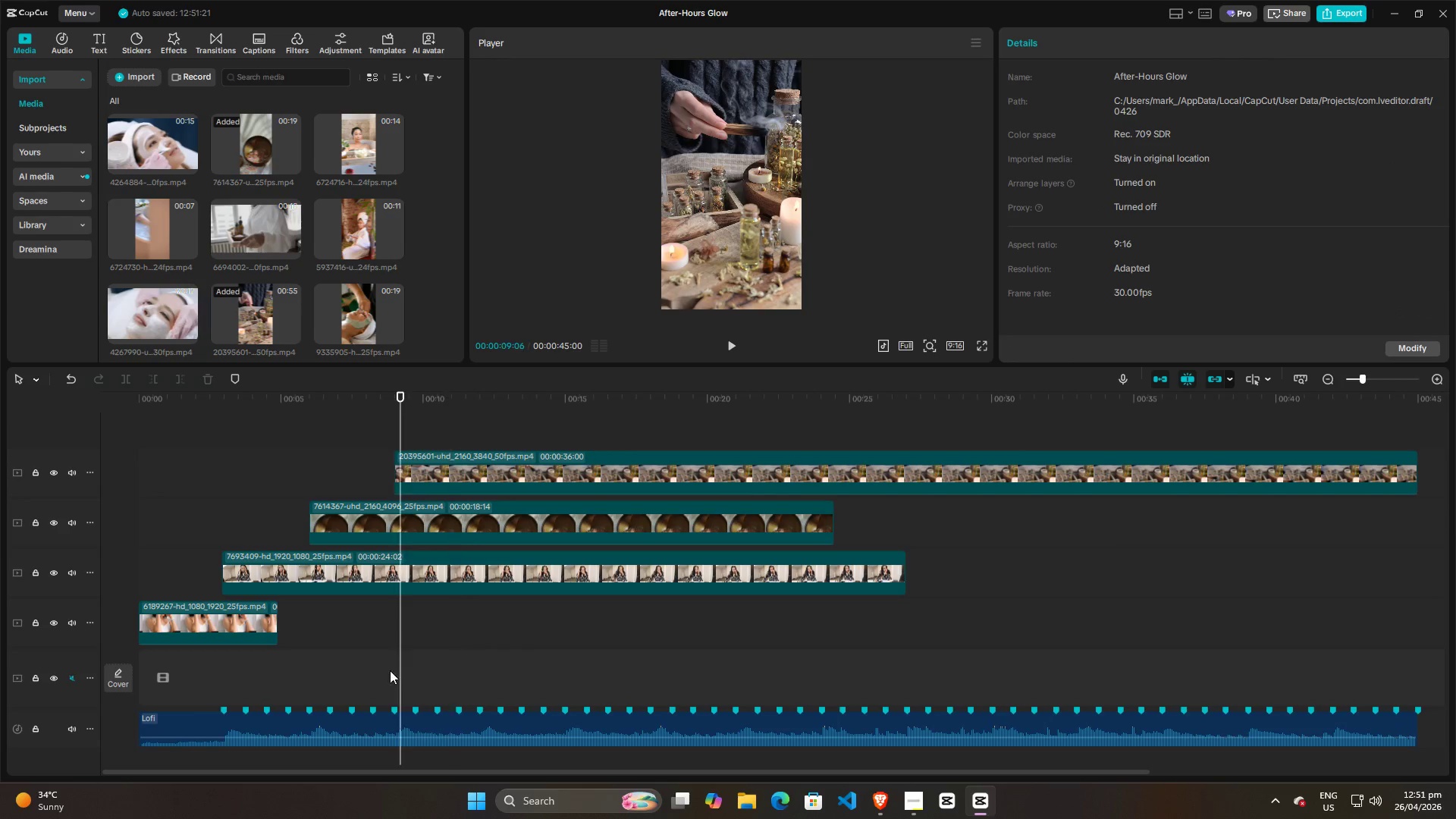 
triple_click([390, 670])
 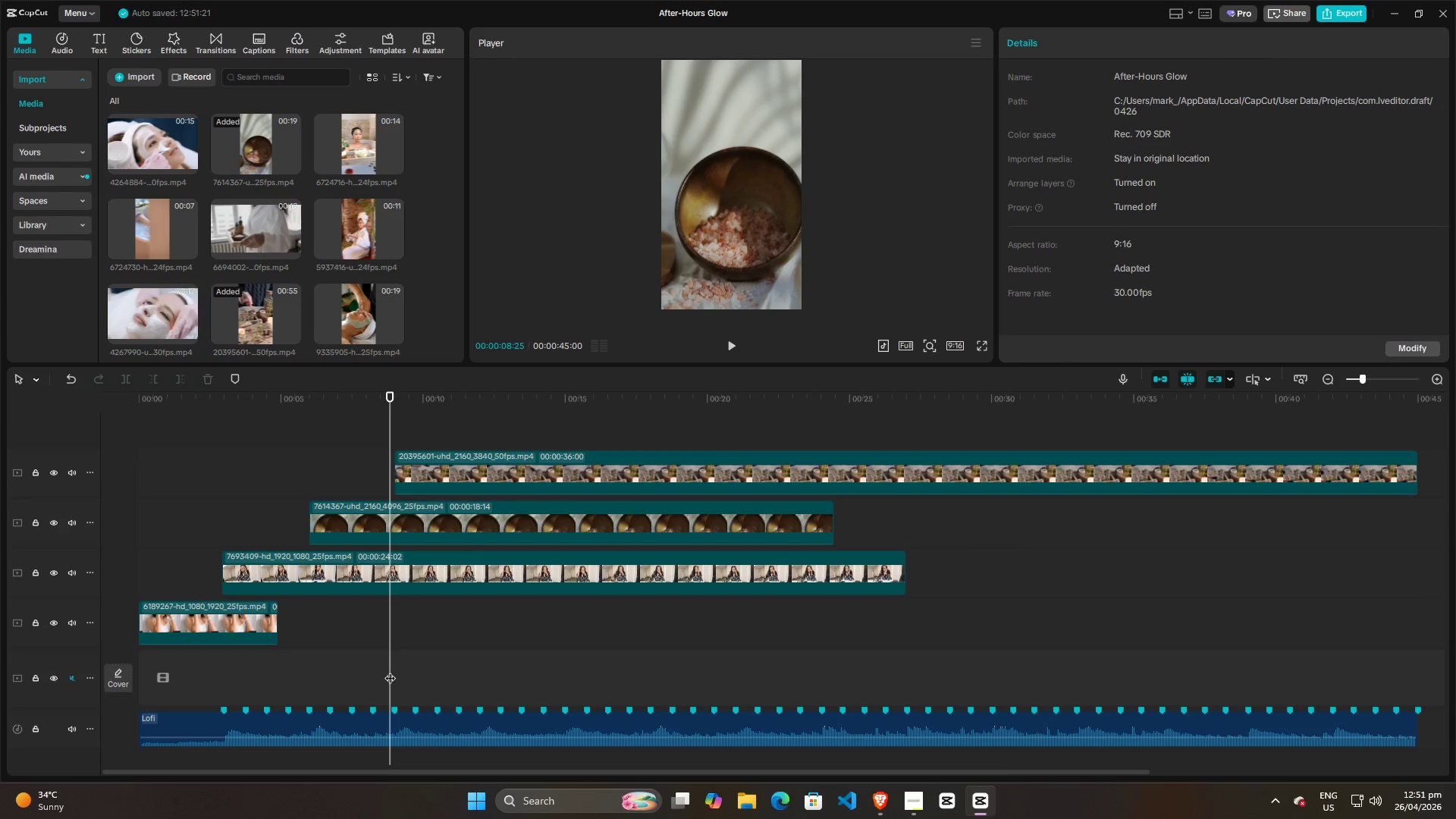 
key(Space)
 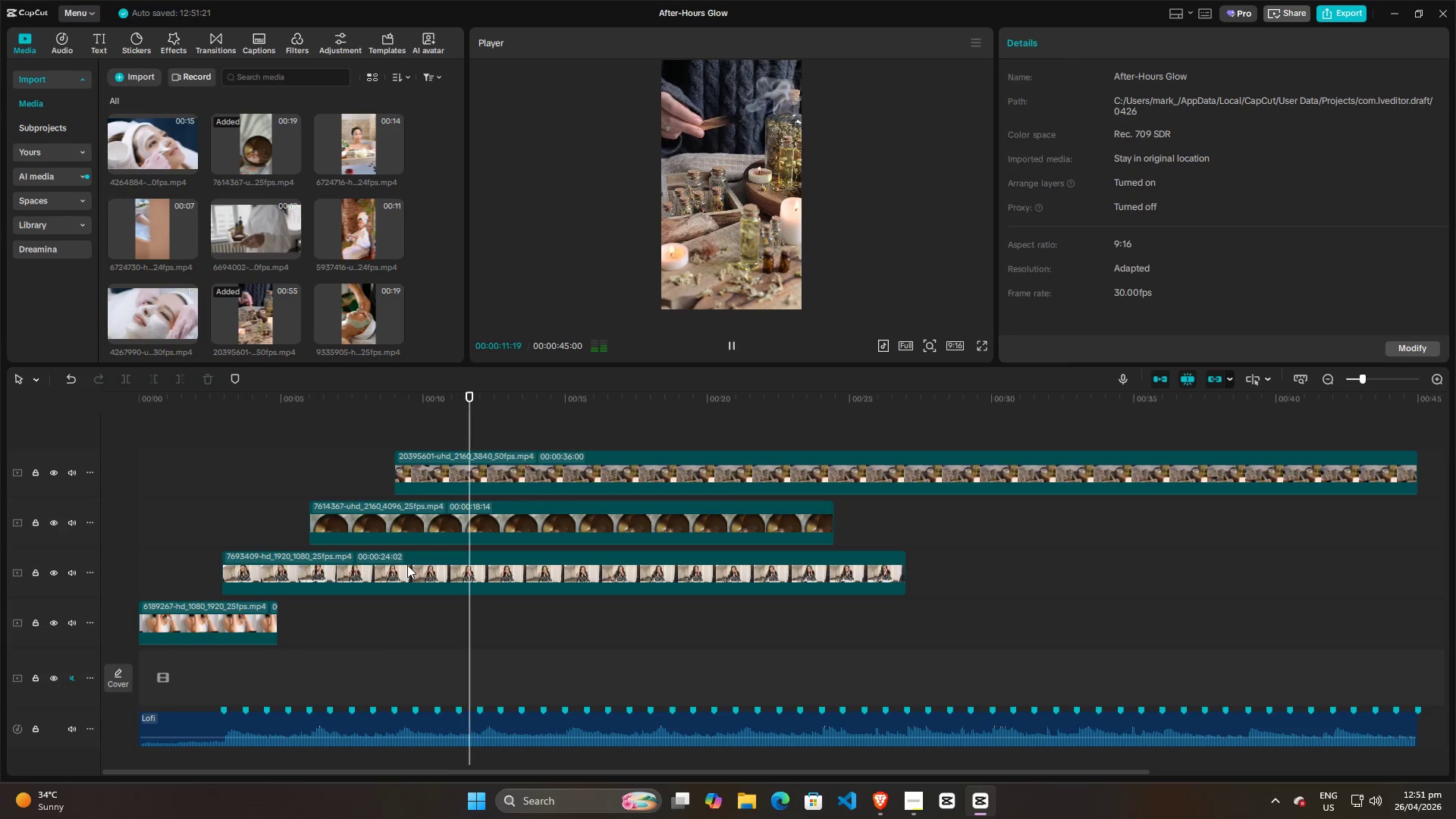 
key(Space)
 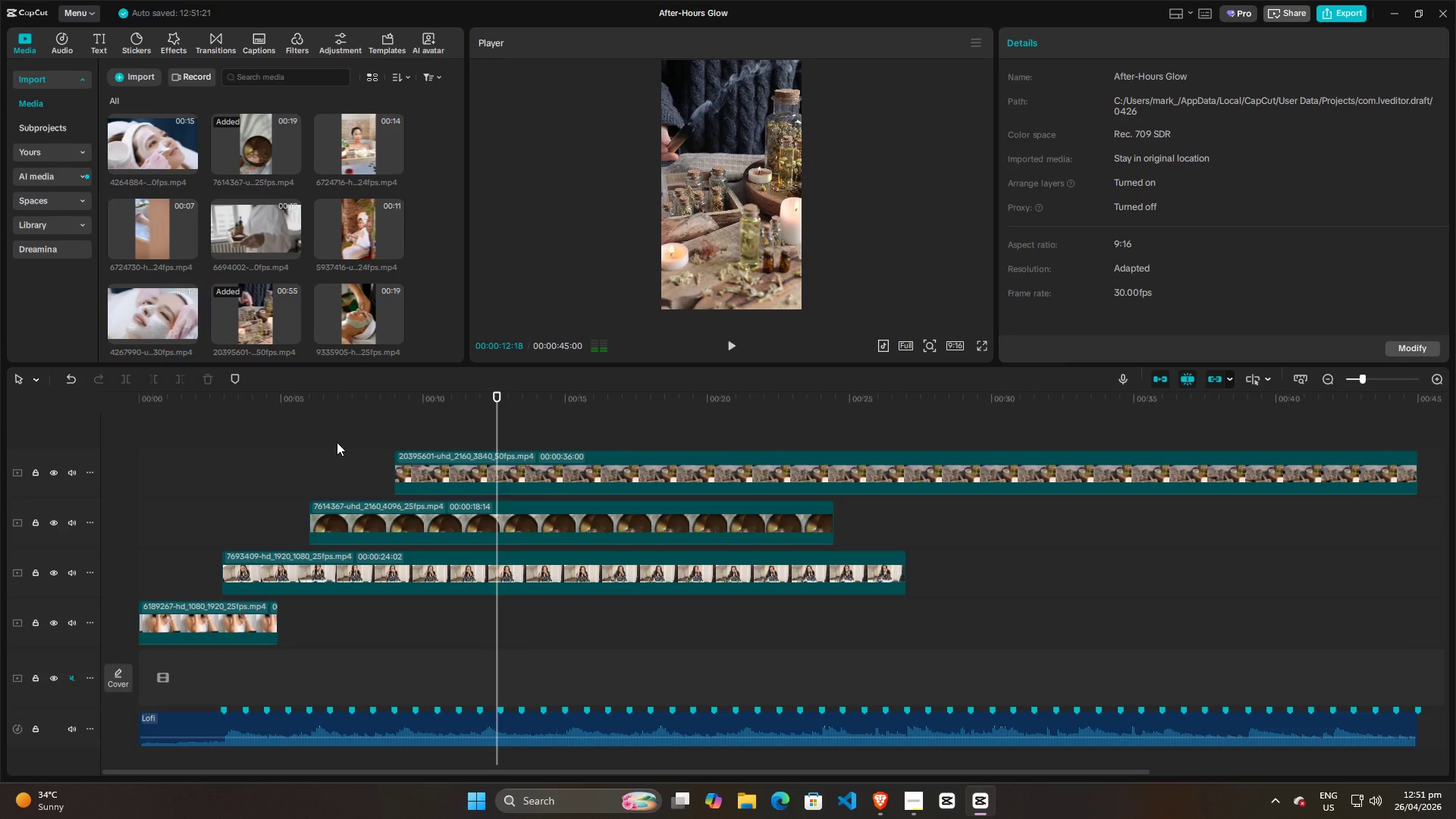 
left_click([334, 442])
 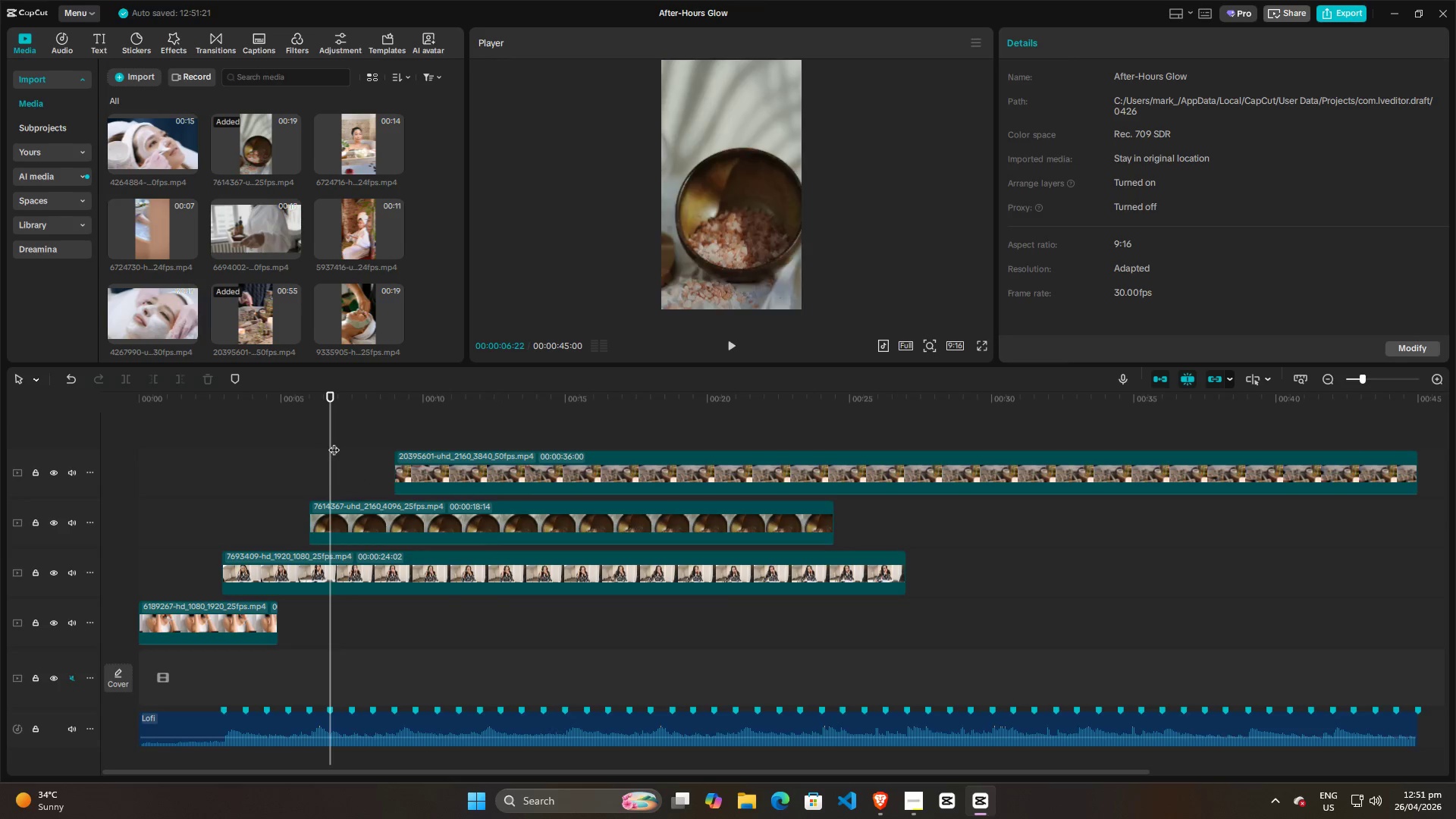 
left_click_drag(start_coordinate=[334, 442], to_coordinate=[319, 447])
 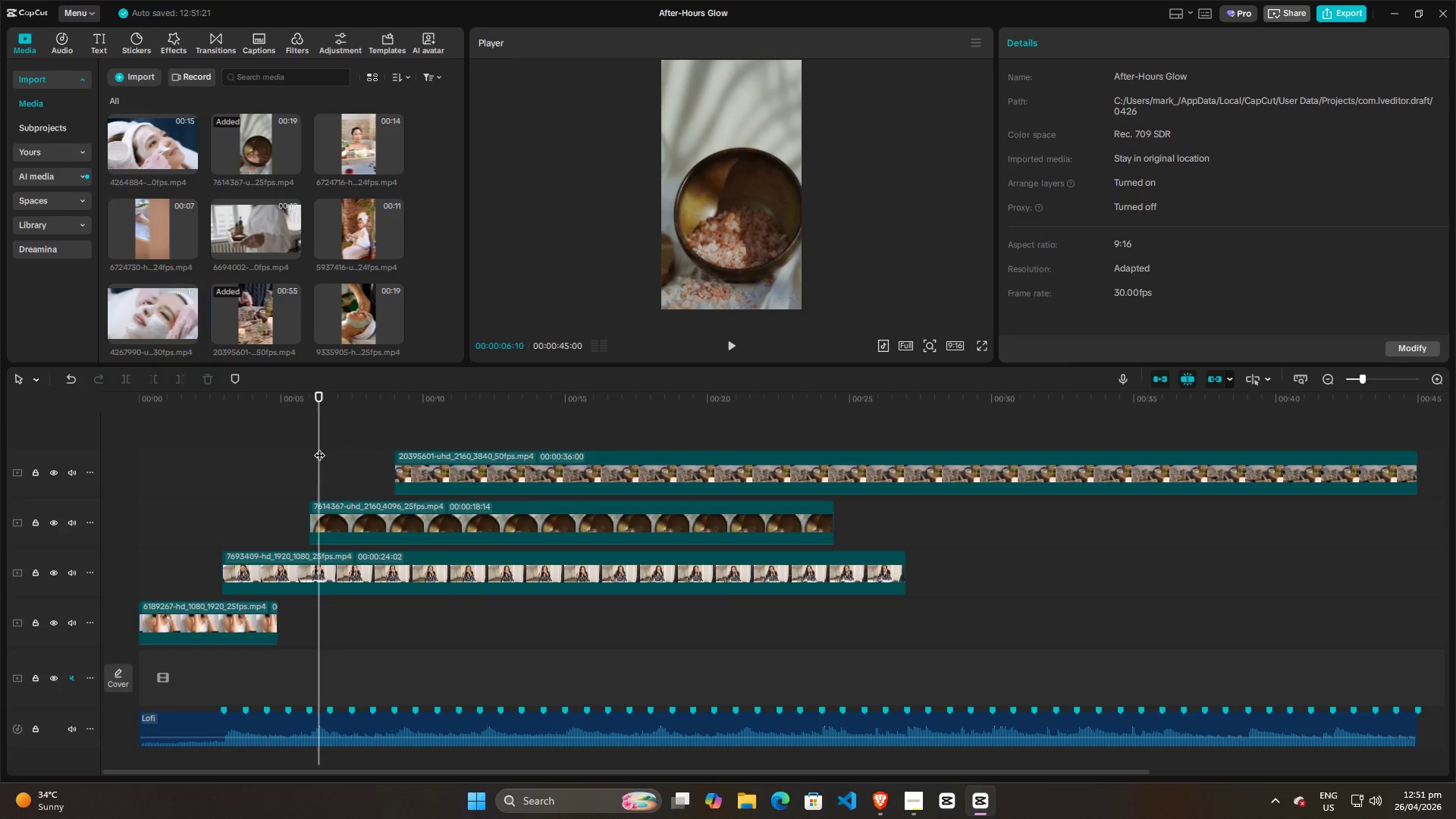 
key(Space)
 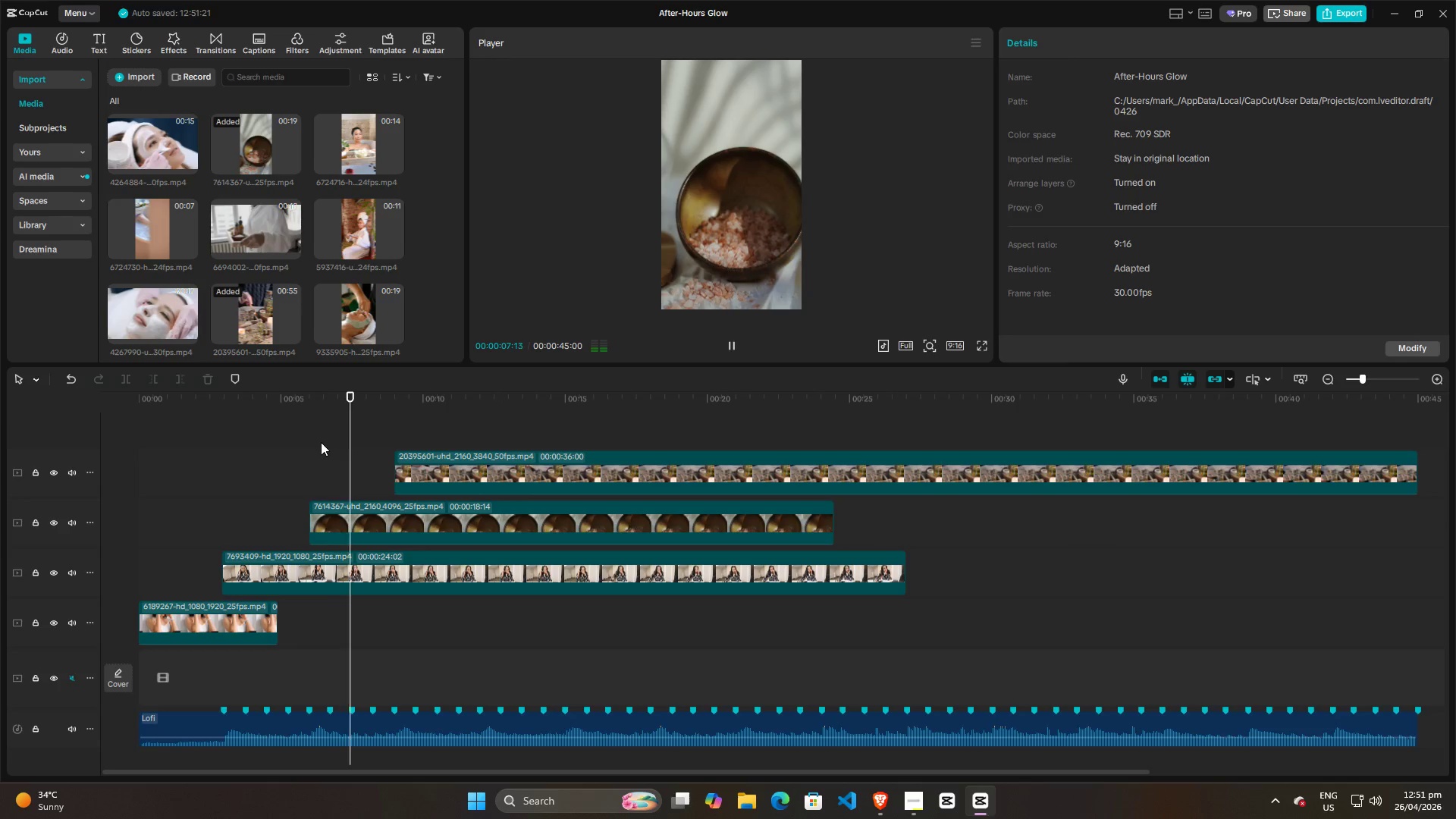 
key(Space)
 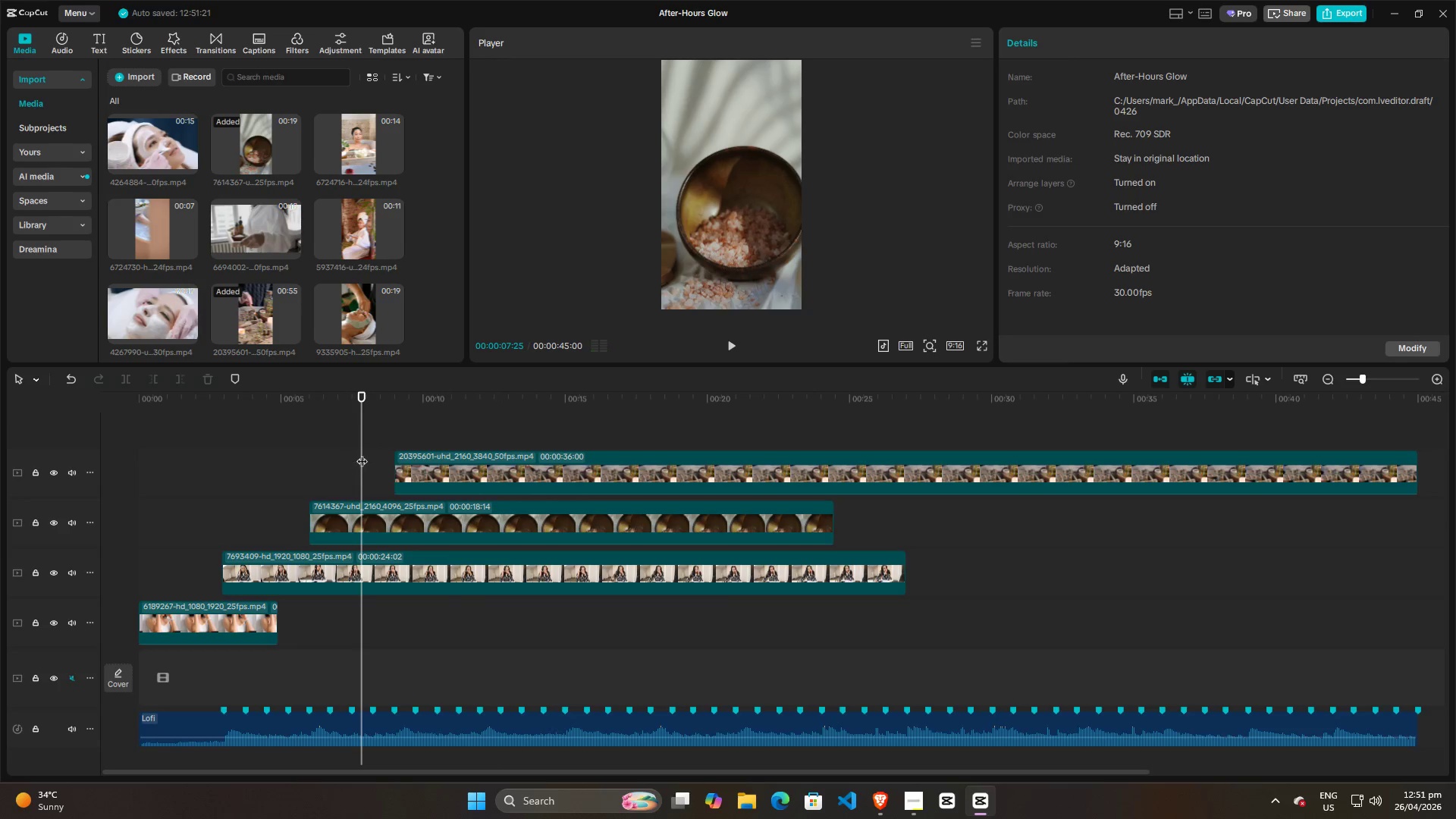 
left_click_drag(start_coordinate=[364, 451], to_coordinate=[297, 457])
 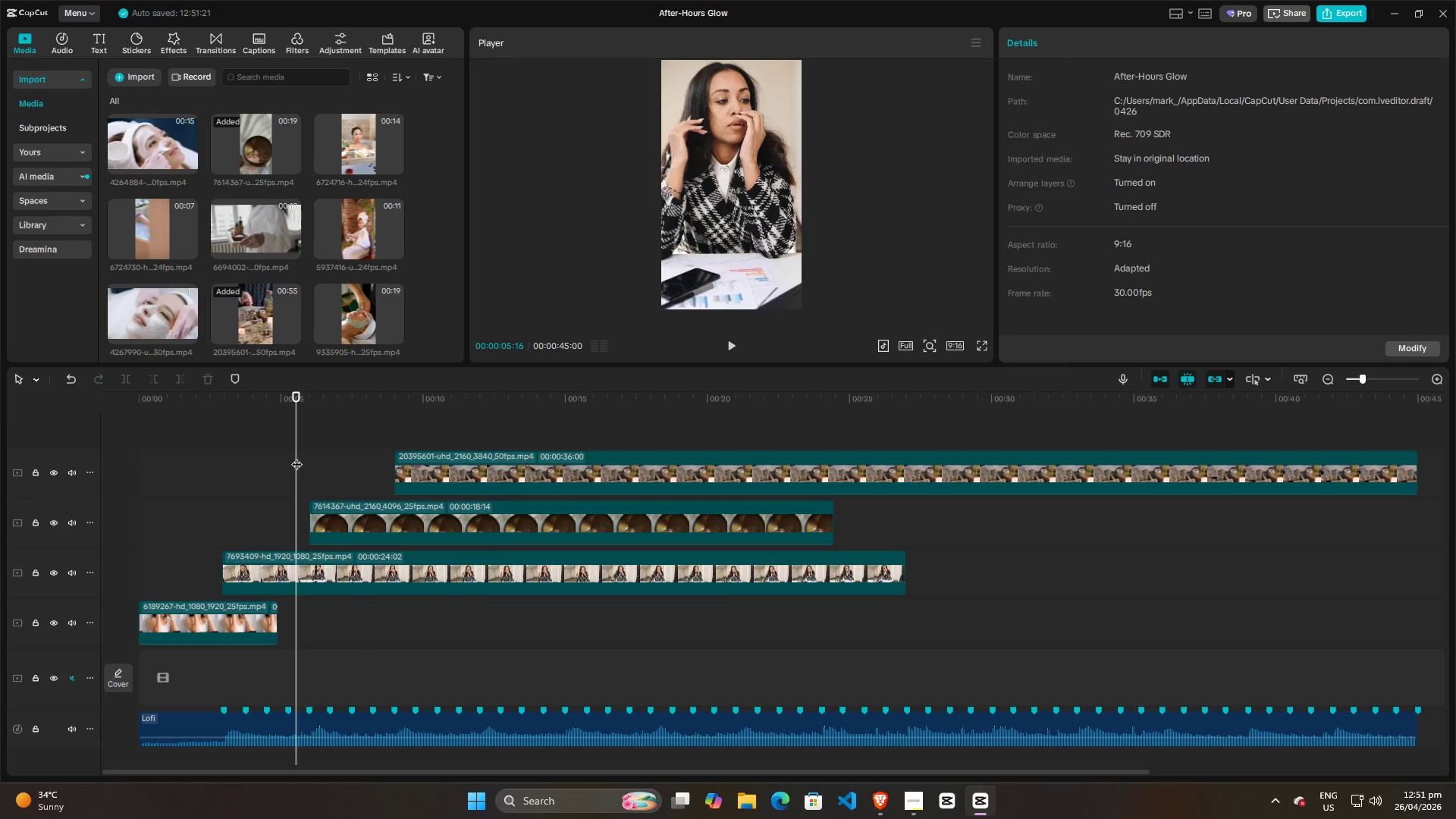 
key(Space)
 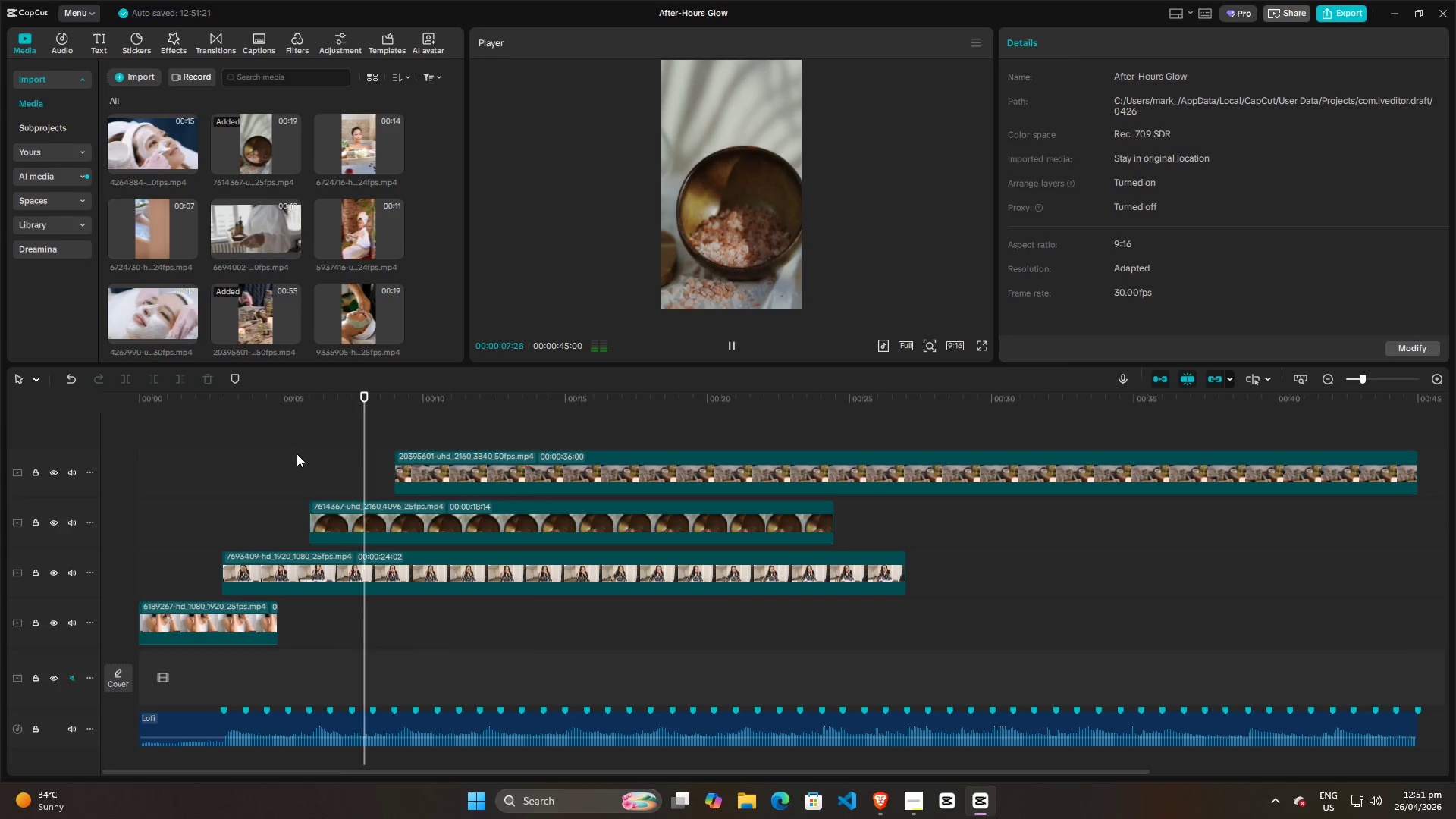 
key(Space)
 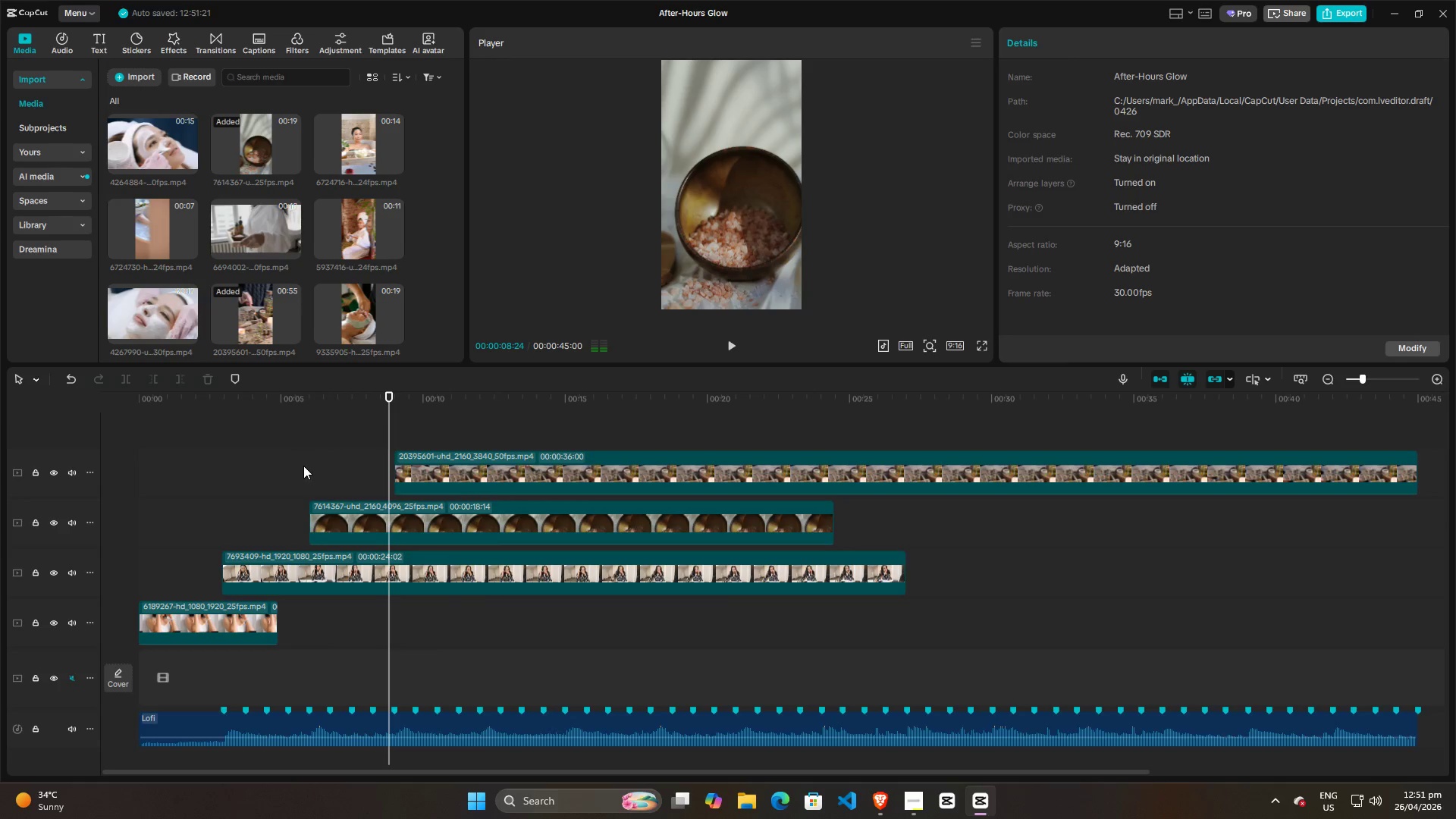 
left_click([303, 466])
 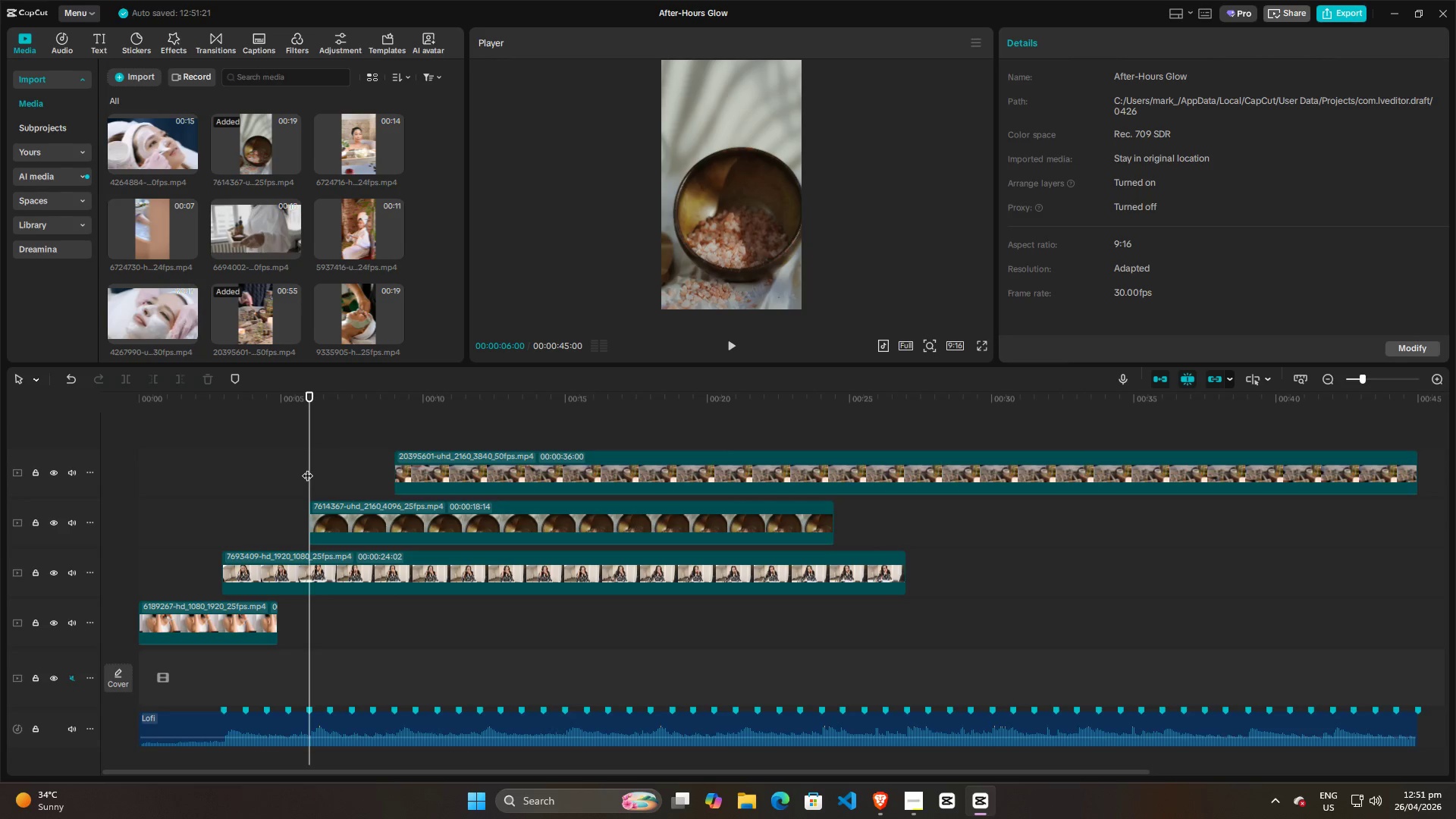 
left_click([332, 525])
 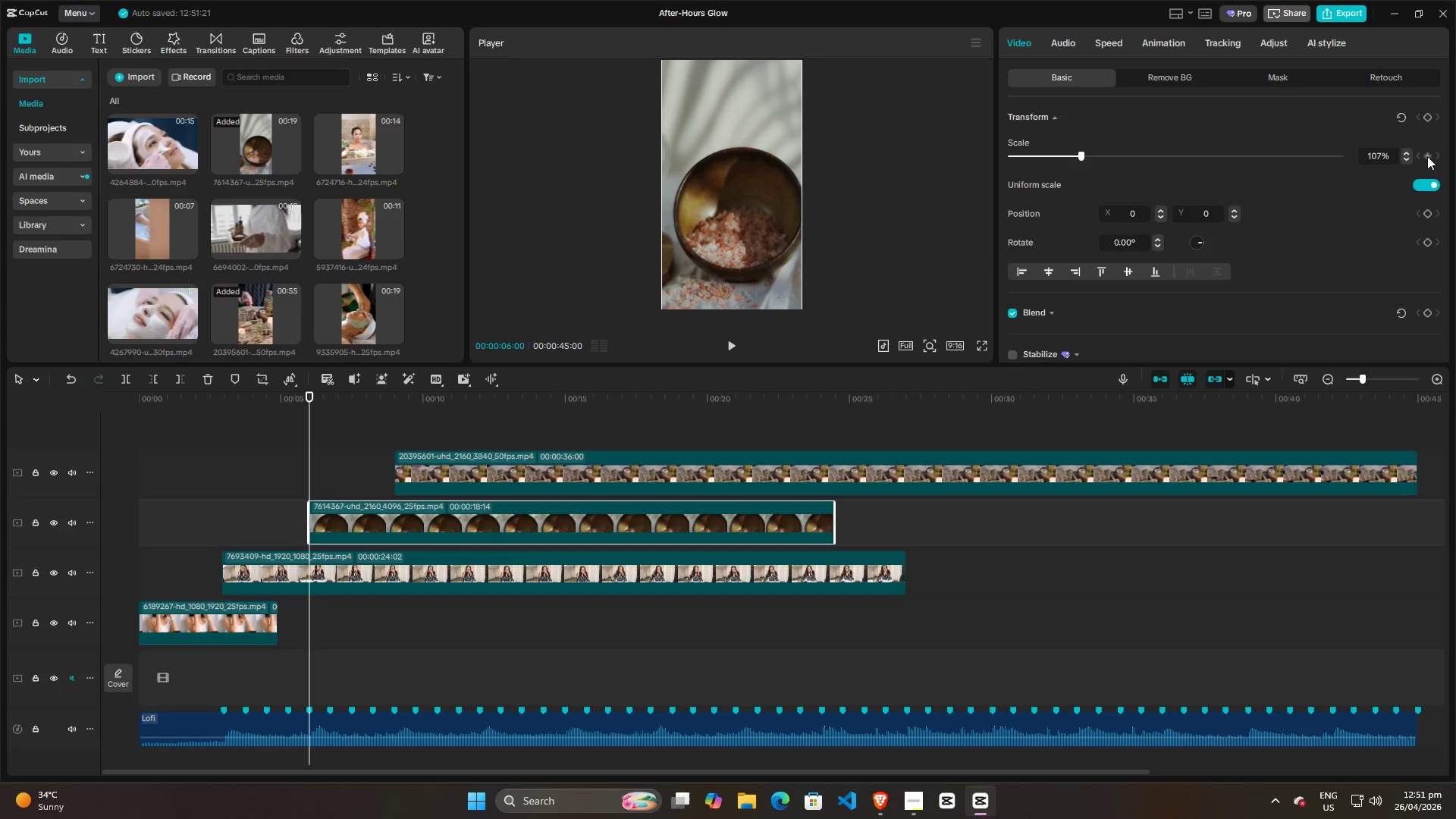 
wait(7.8)
 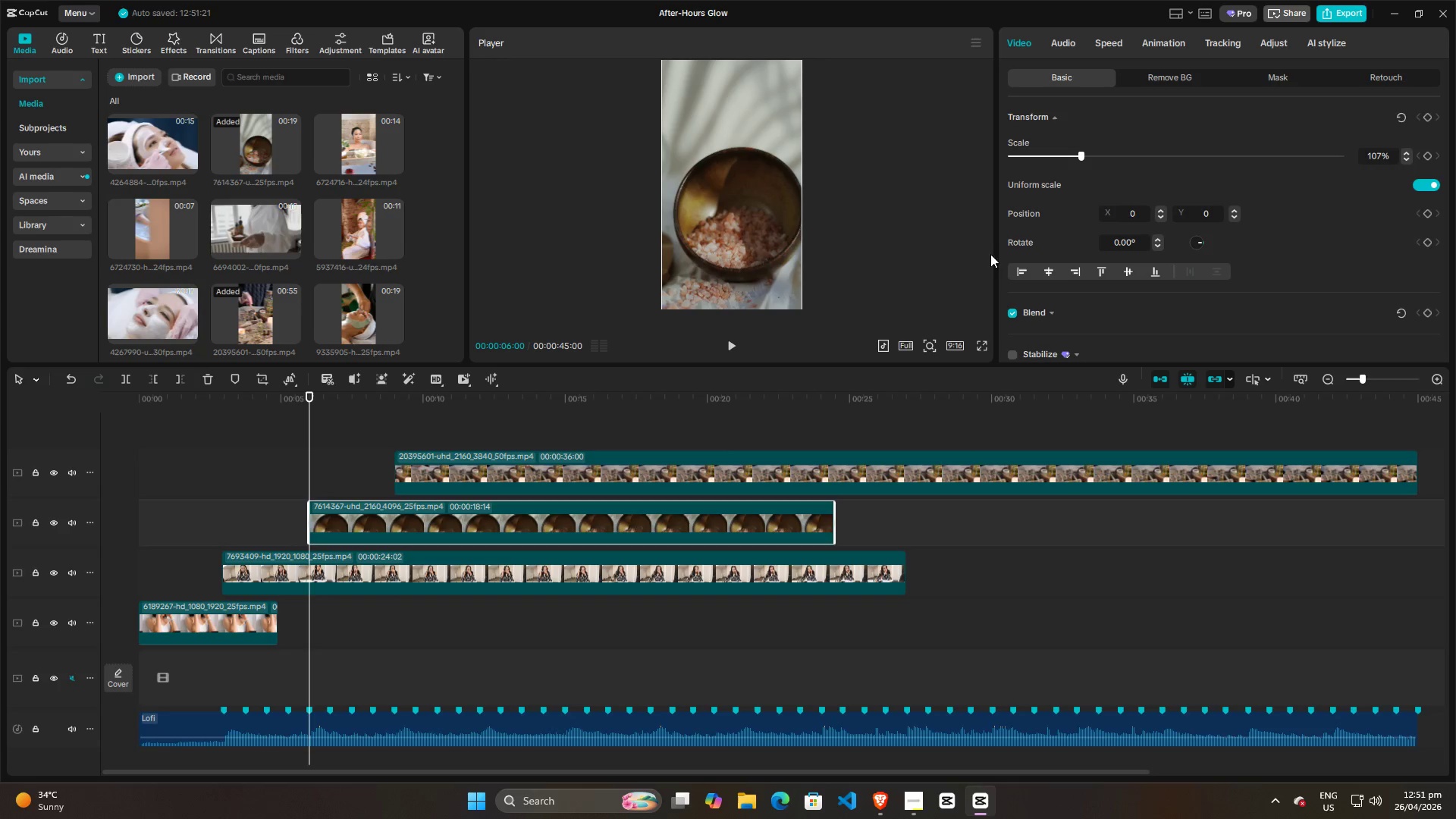 
left_click([1427, 156])
 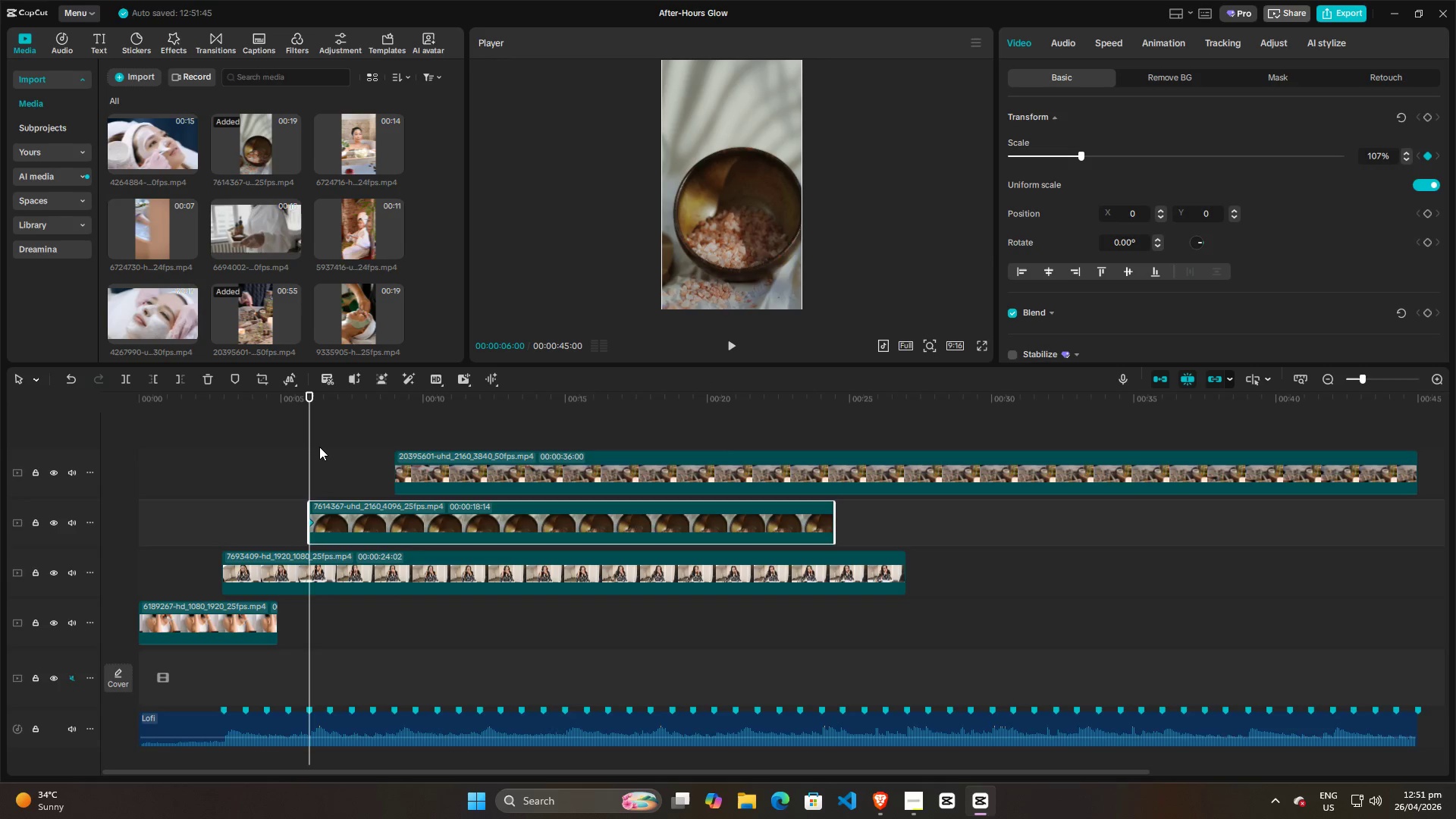 
key(Control+ControlLeft)
 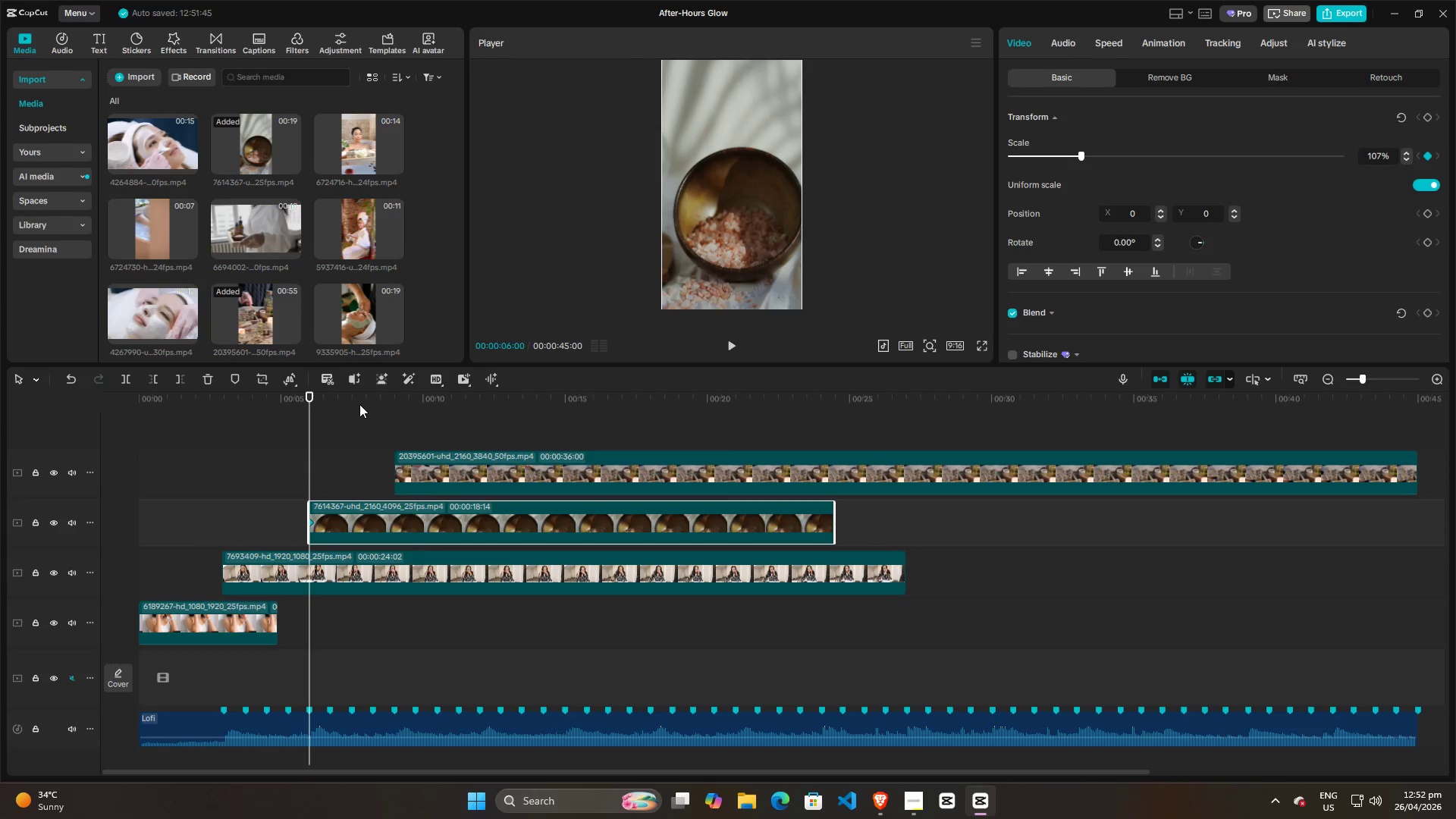 
wait(18.45)
 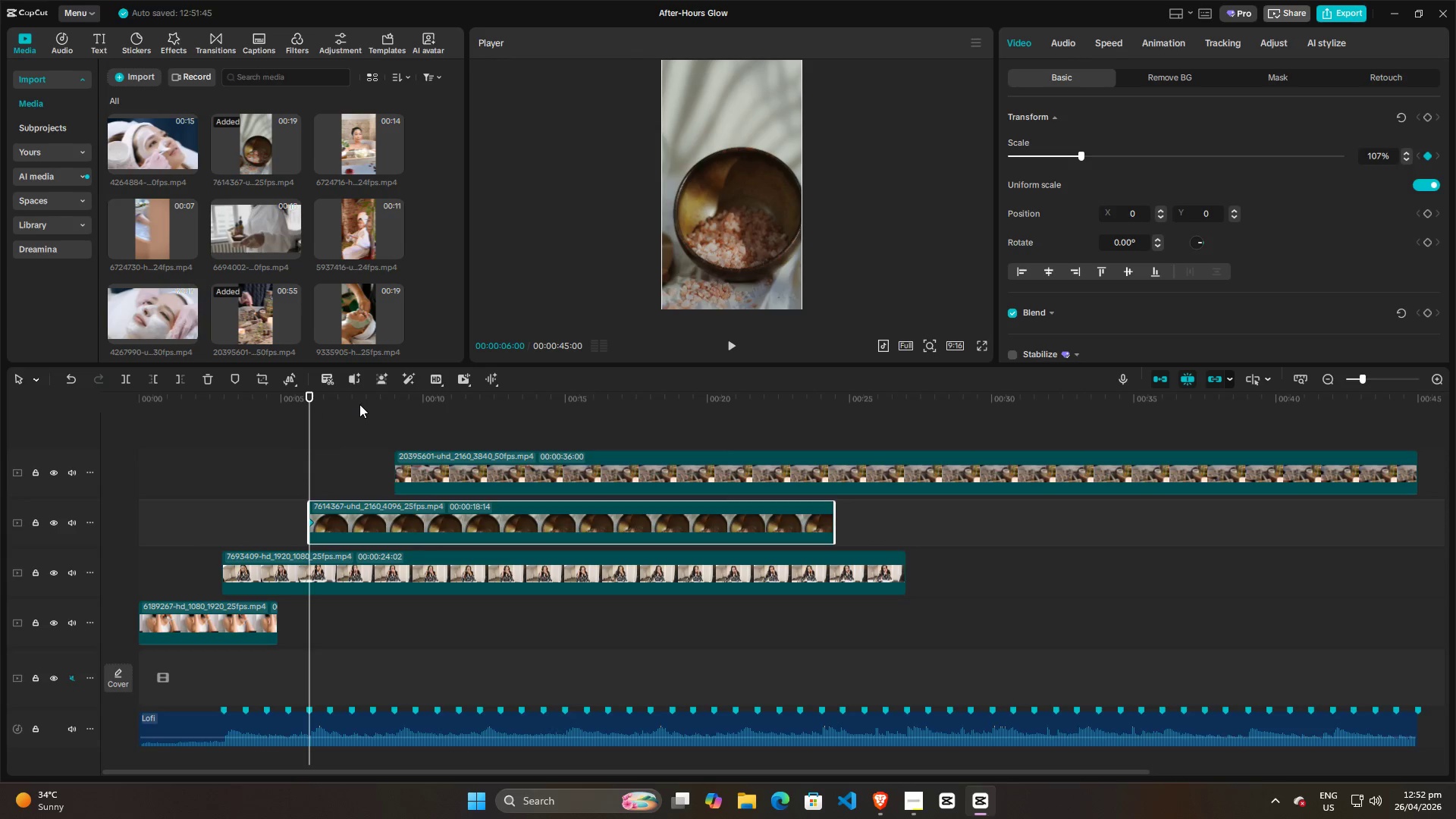 
left_click([323, 410])
 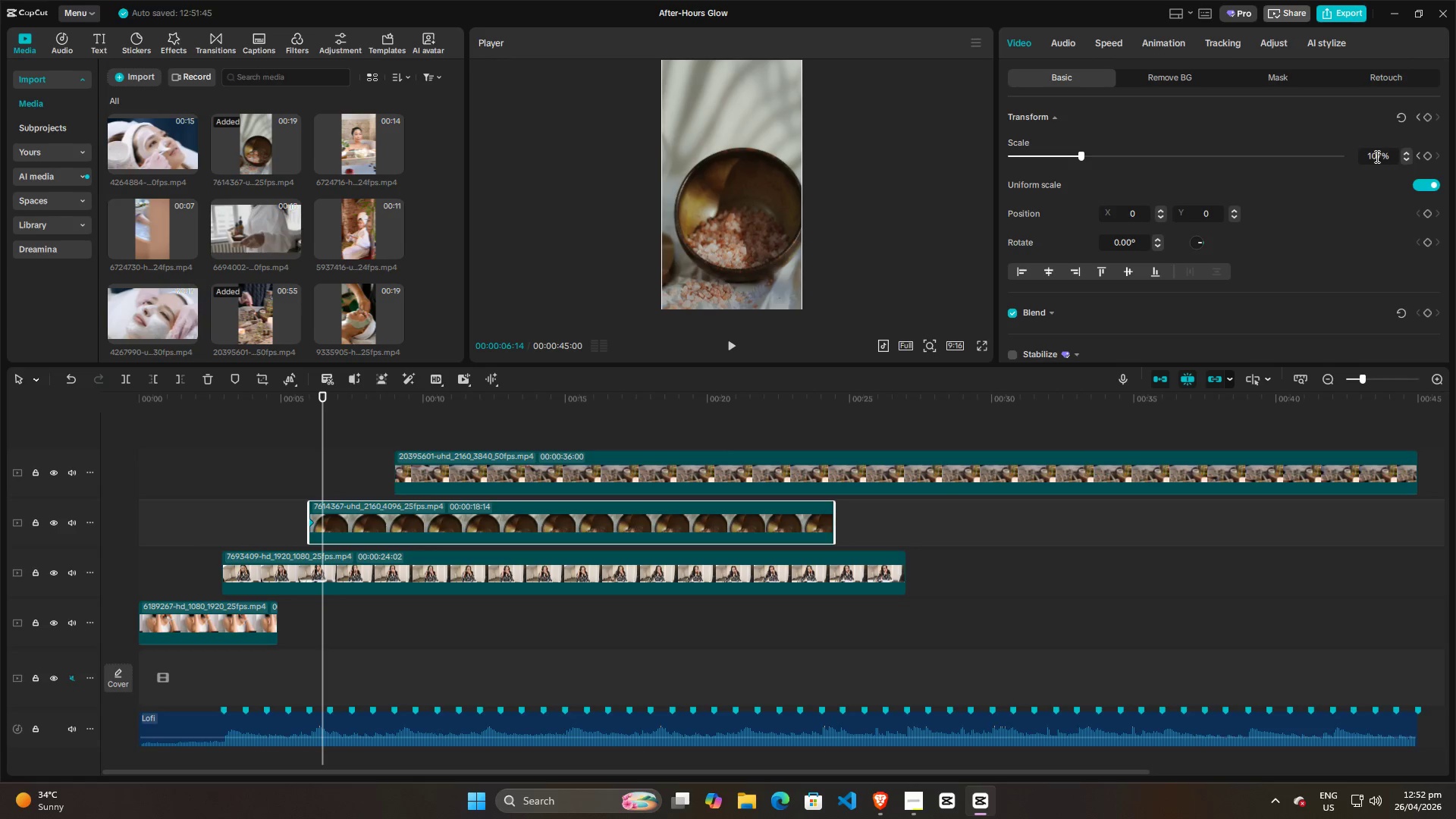 
left_click([1380, 156])
 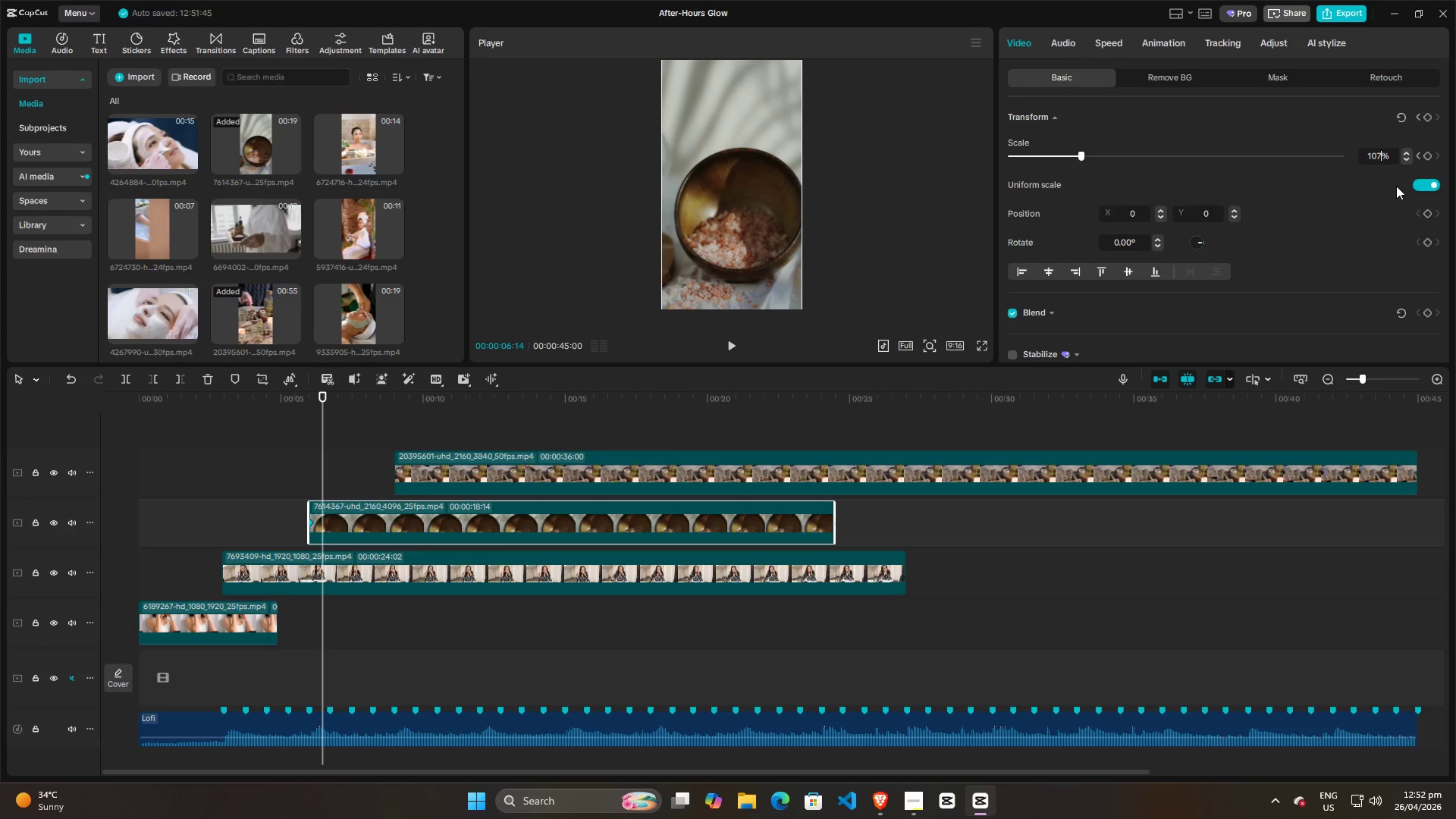 
key(Backspace)
 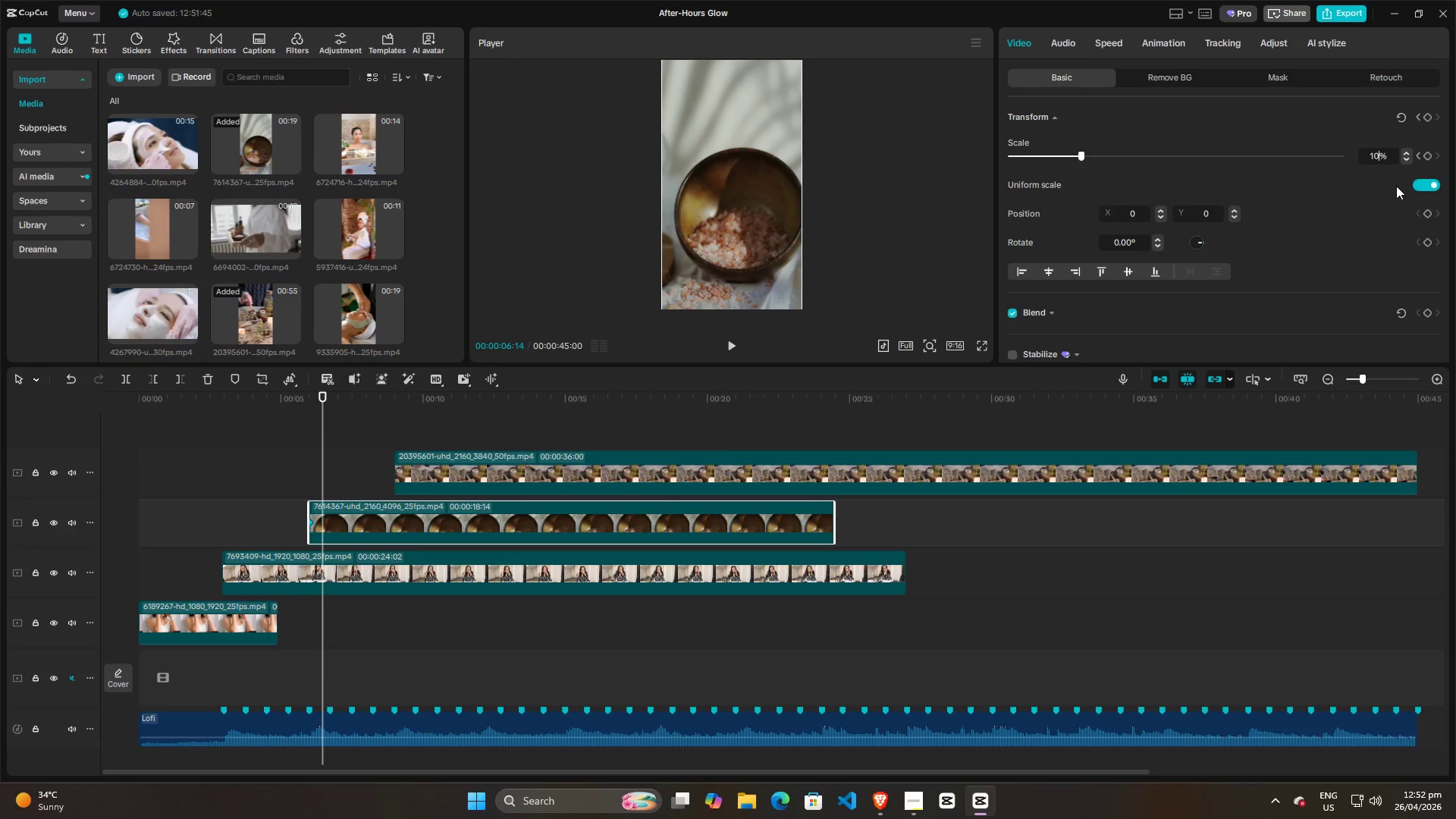 
key(9)
 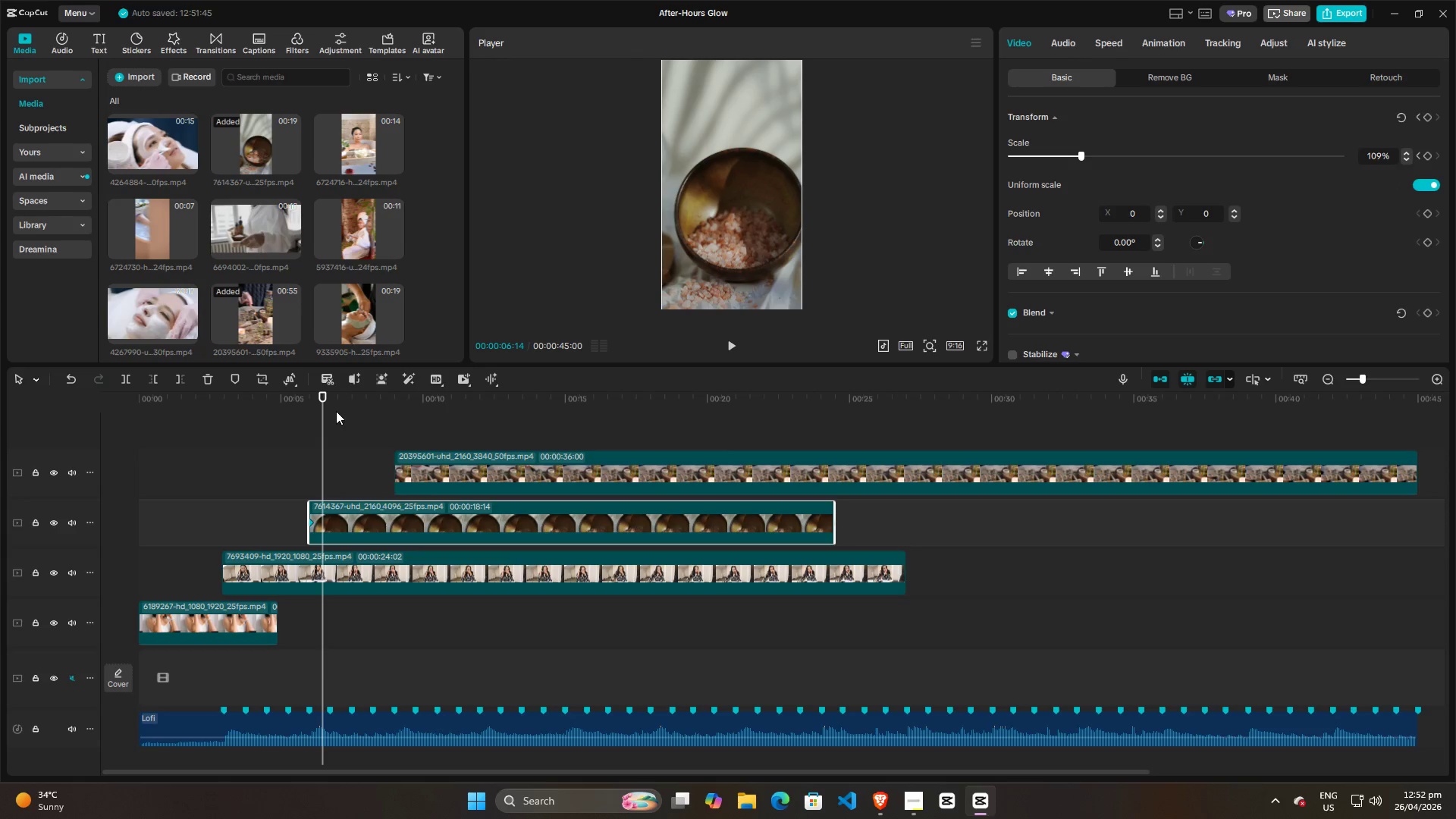 
left_click([336, 411])
 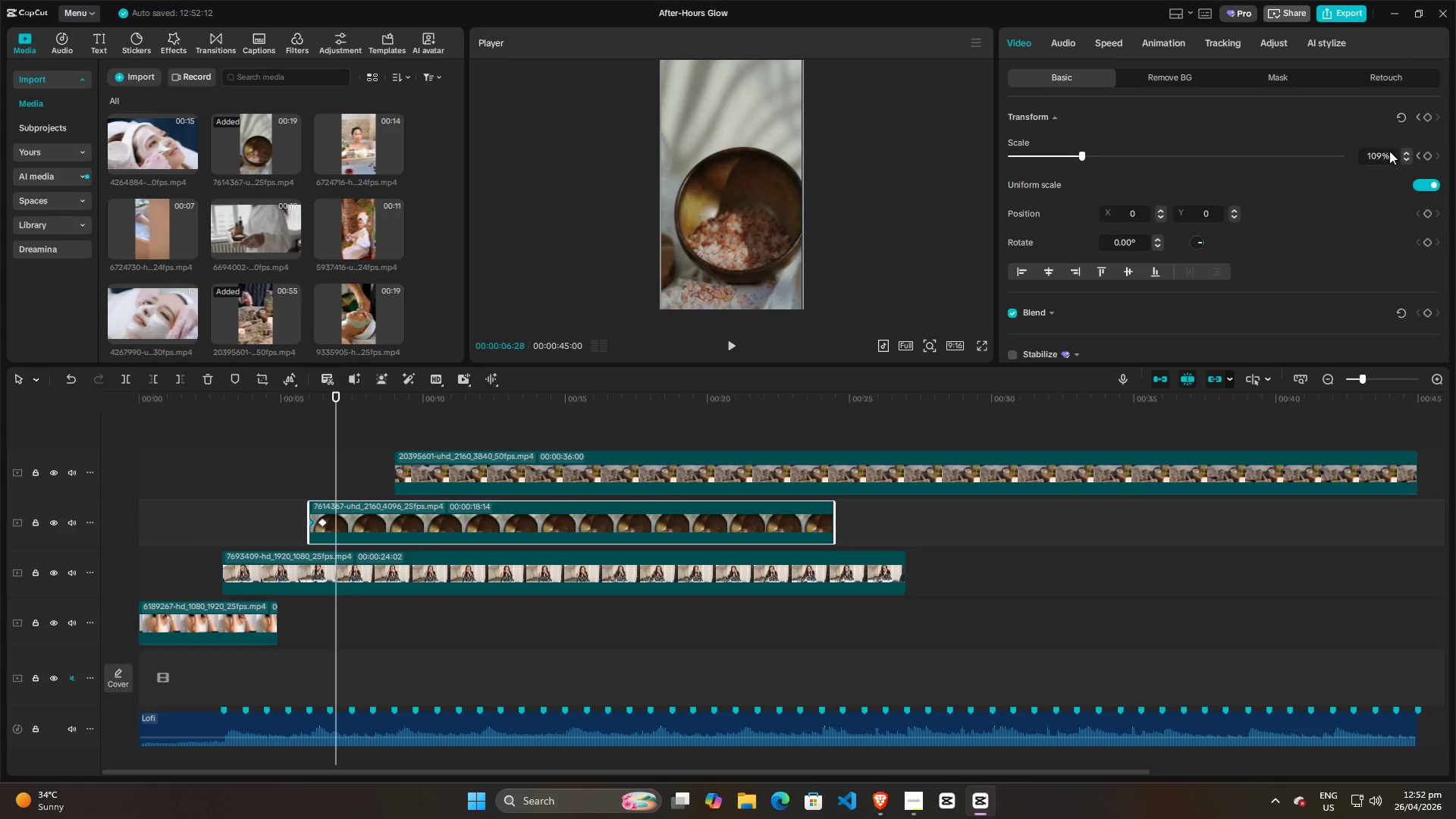 
left_click([1382, 152])
 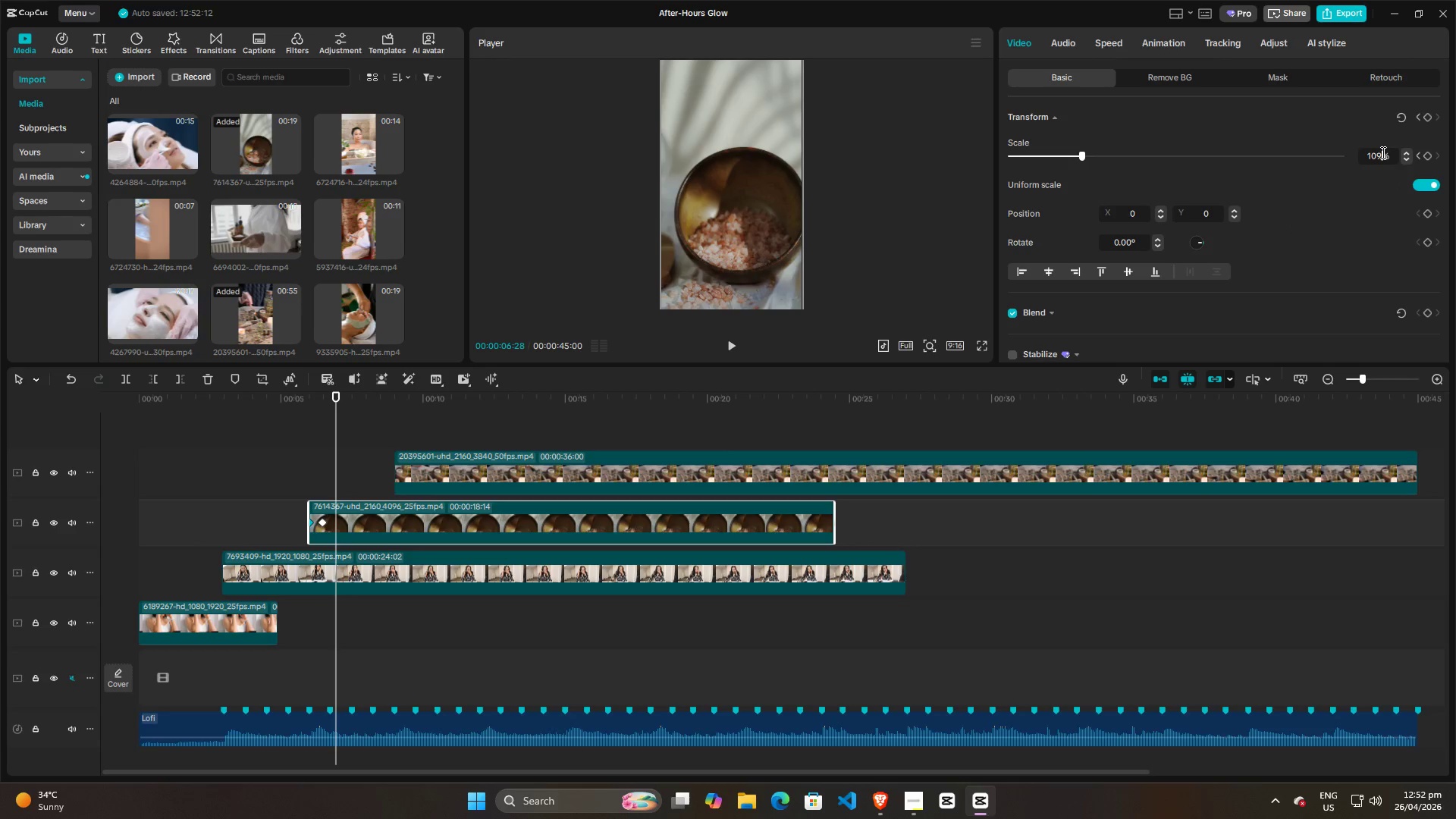 
key(Backspace)
key(Backspace)
type(11)
 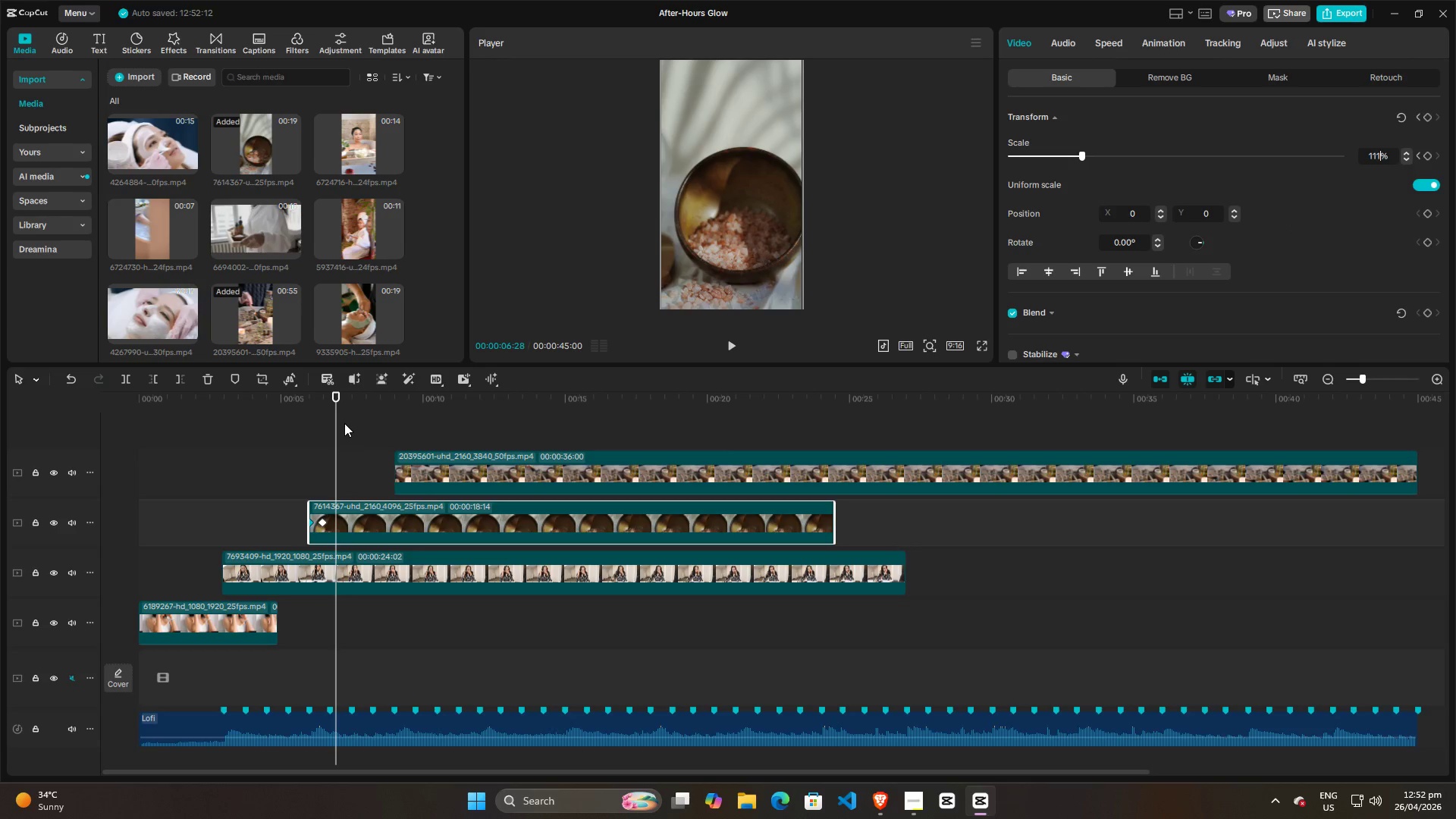 
left_click([350, 422])
 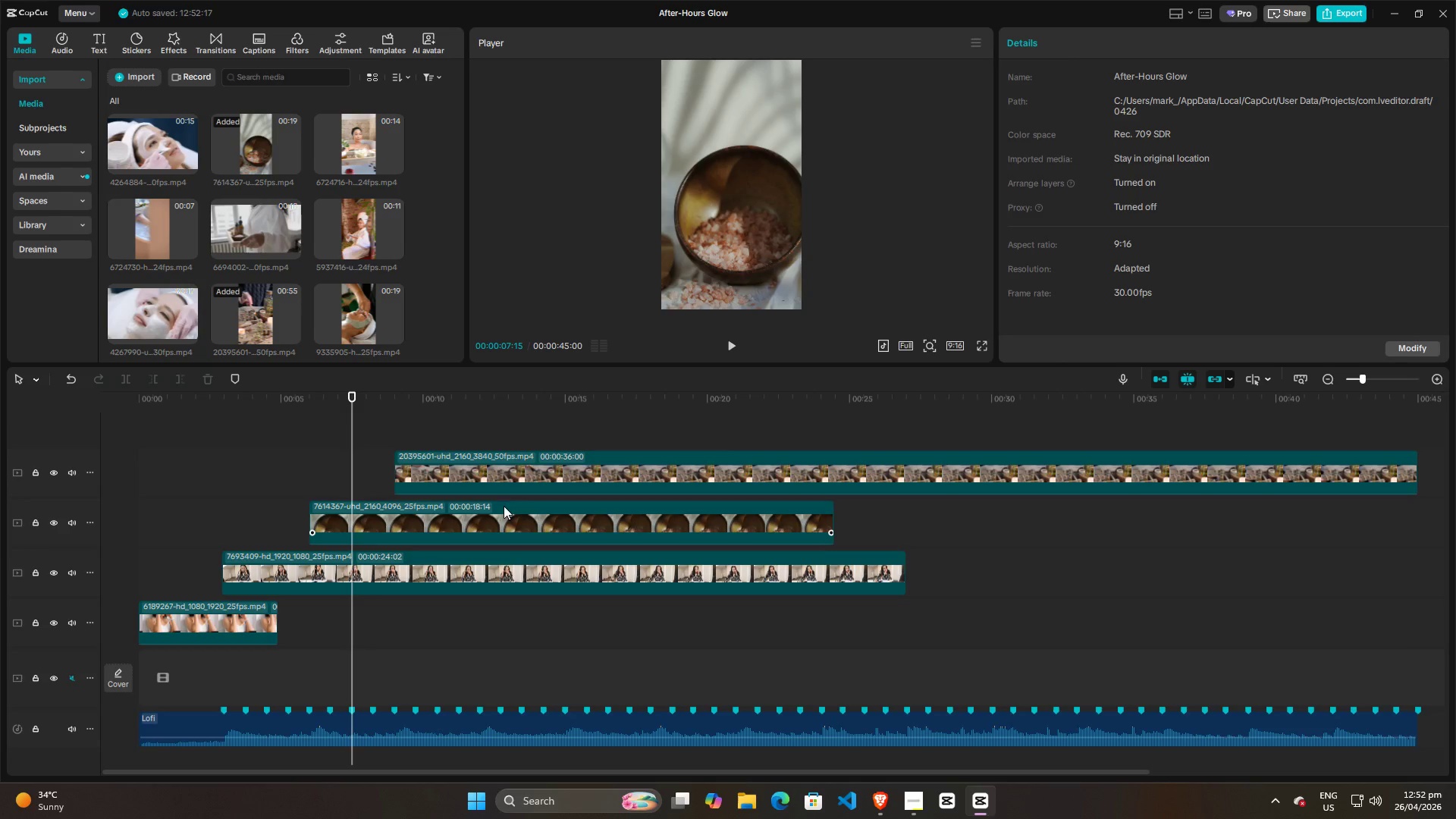 
left_click([351, 513])
 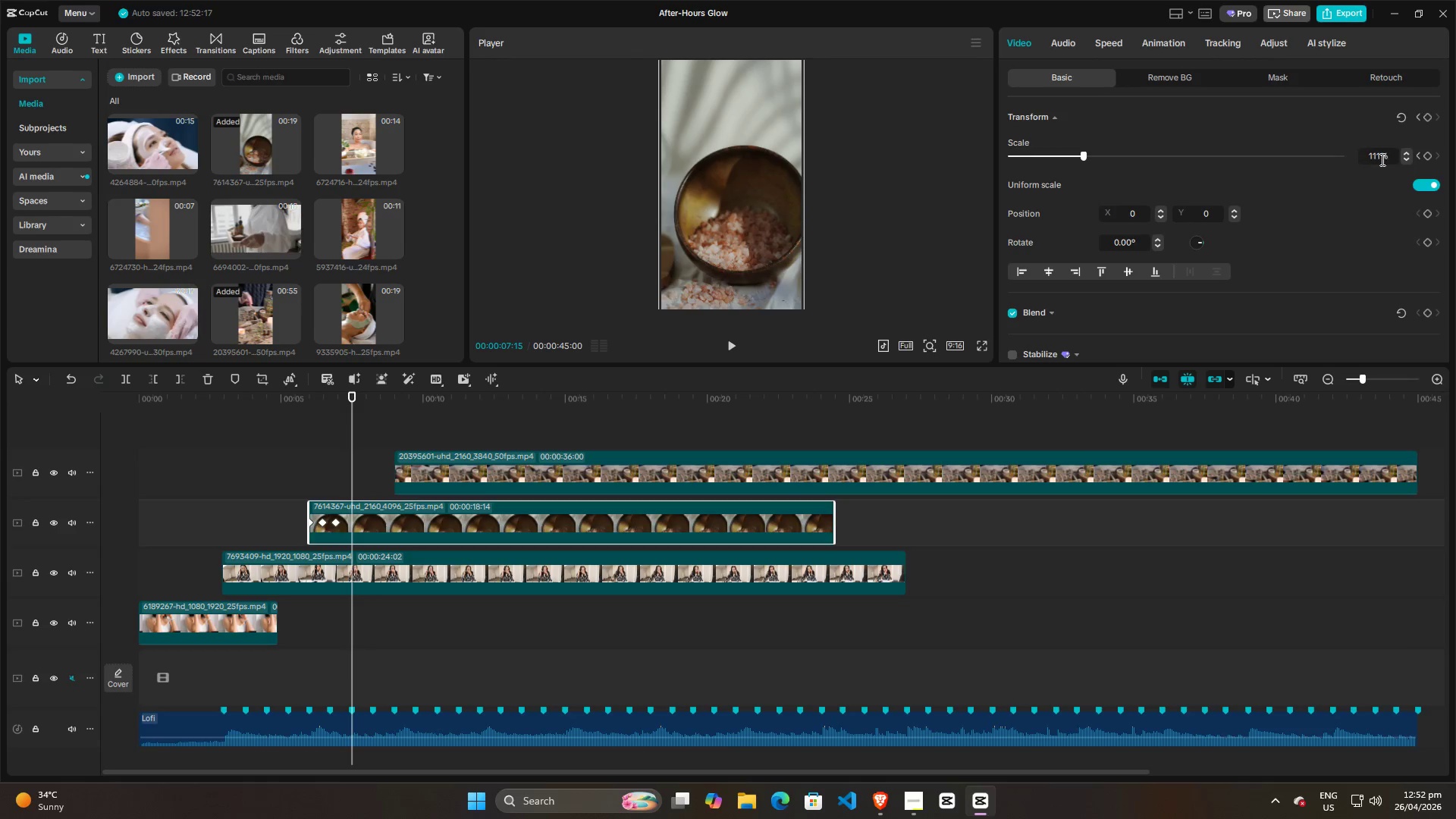 
left_click([1381, 157])
 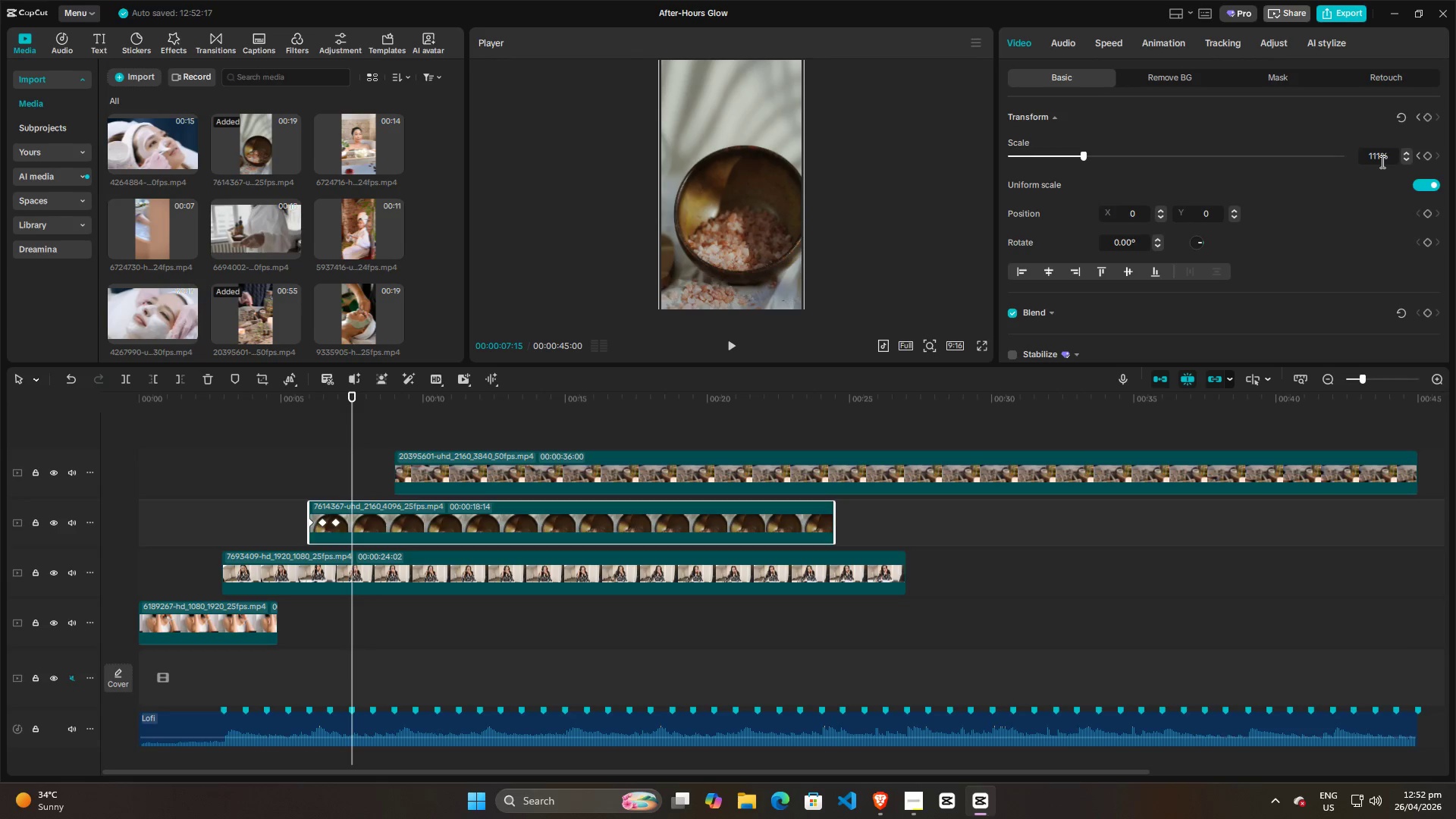 
key(Backspace)
 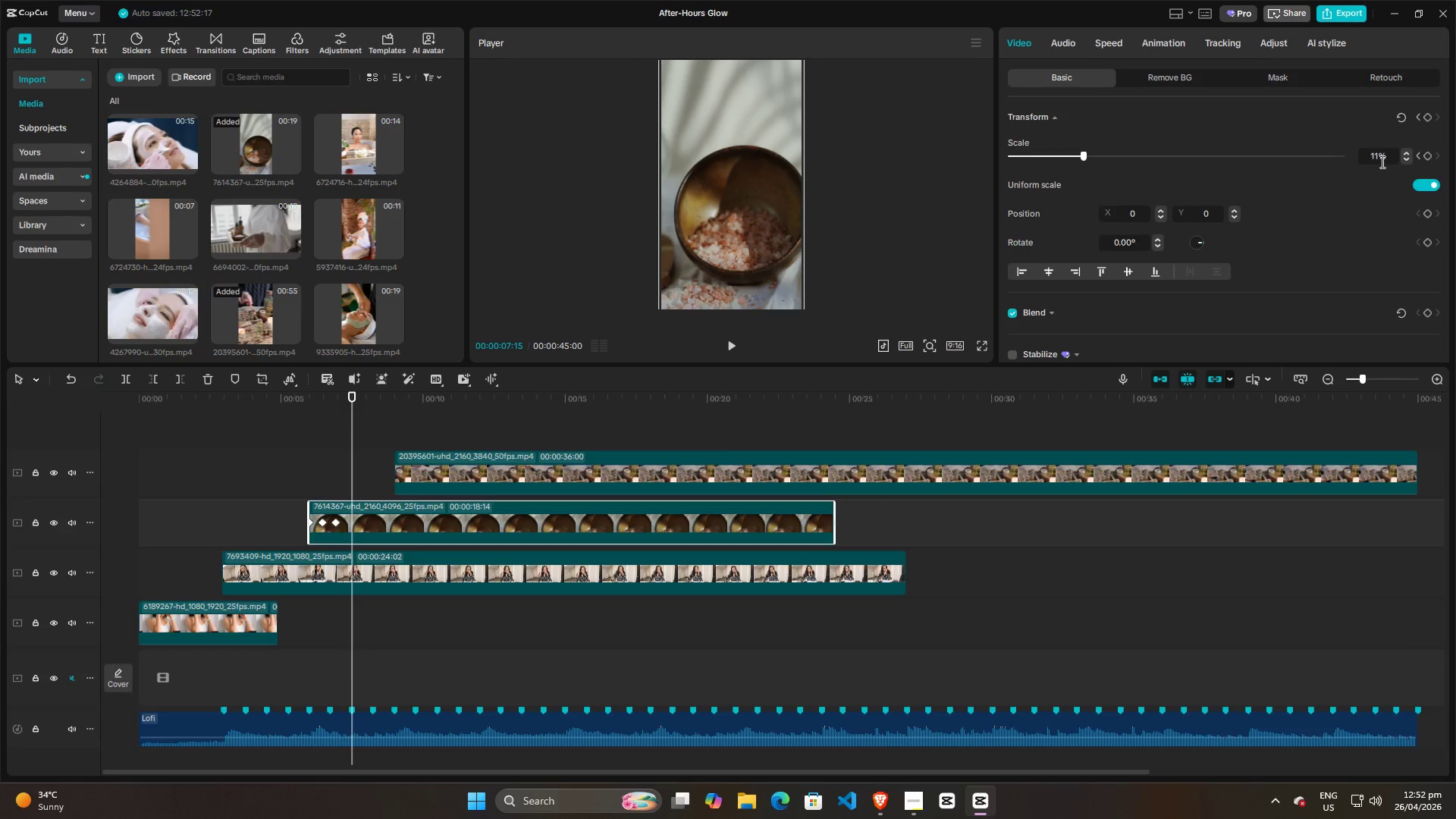 
key(3)
 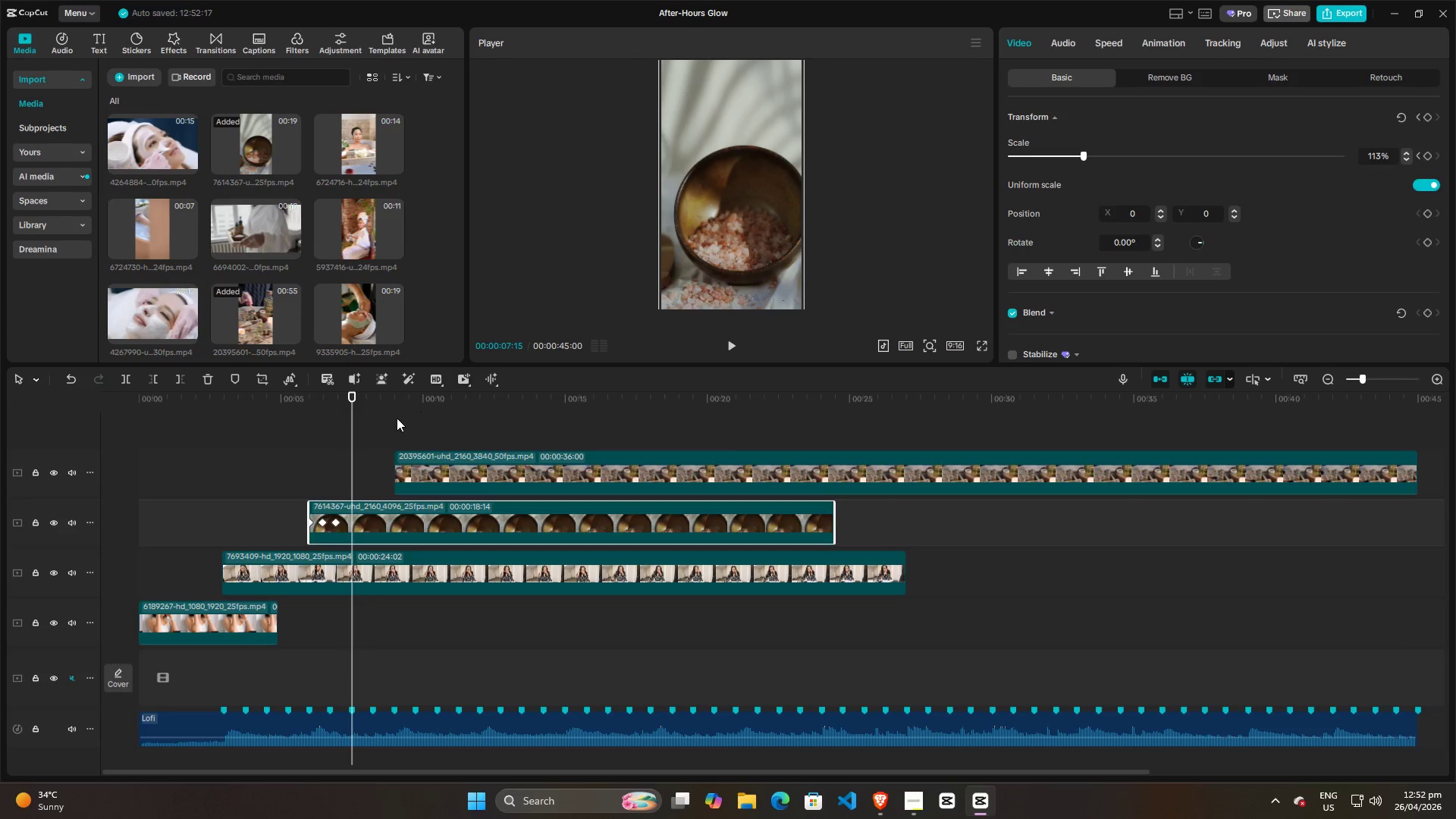 
left_click([365, 421])
 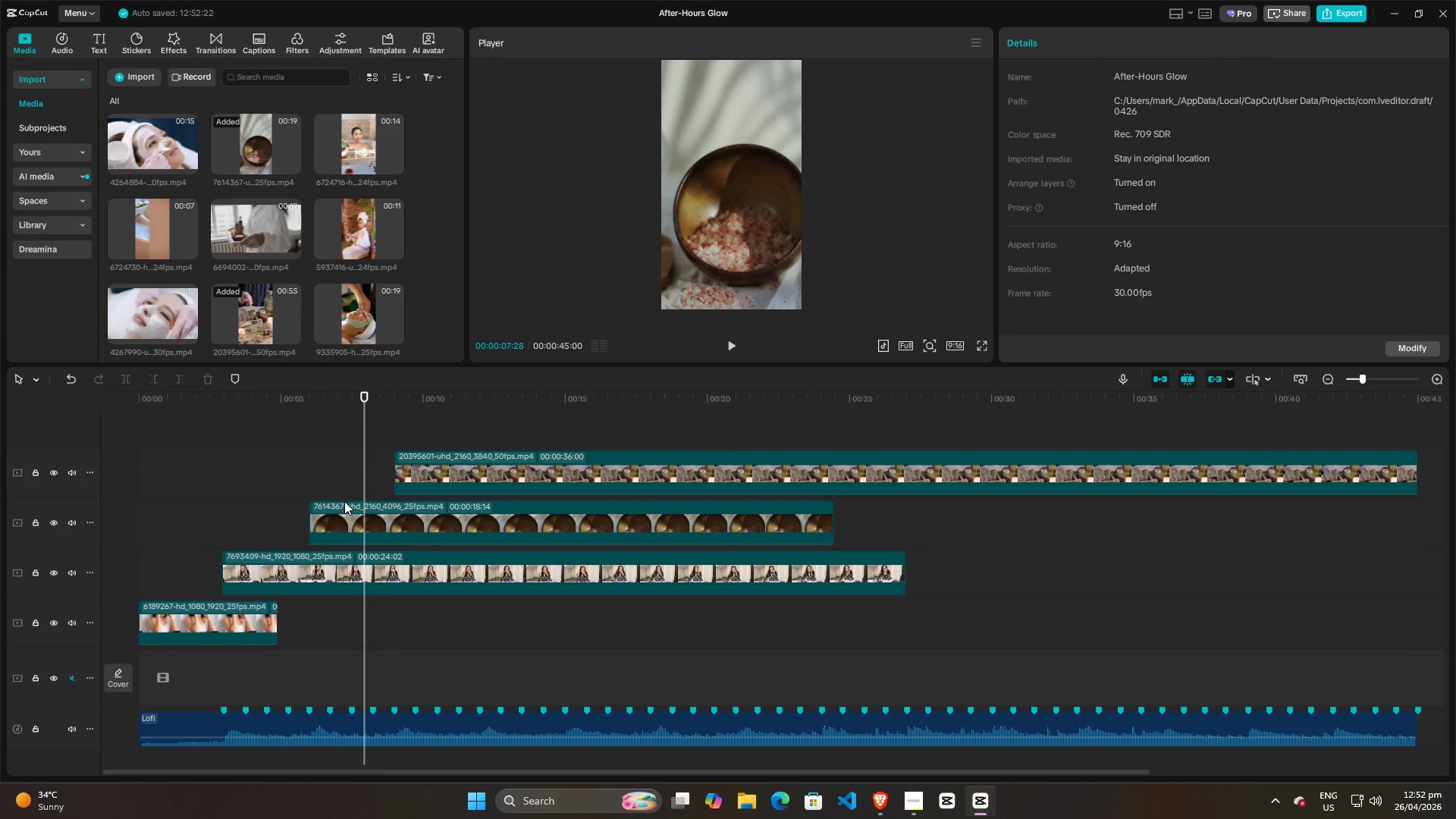 
left_click([340, 515])
 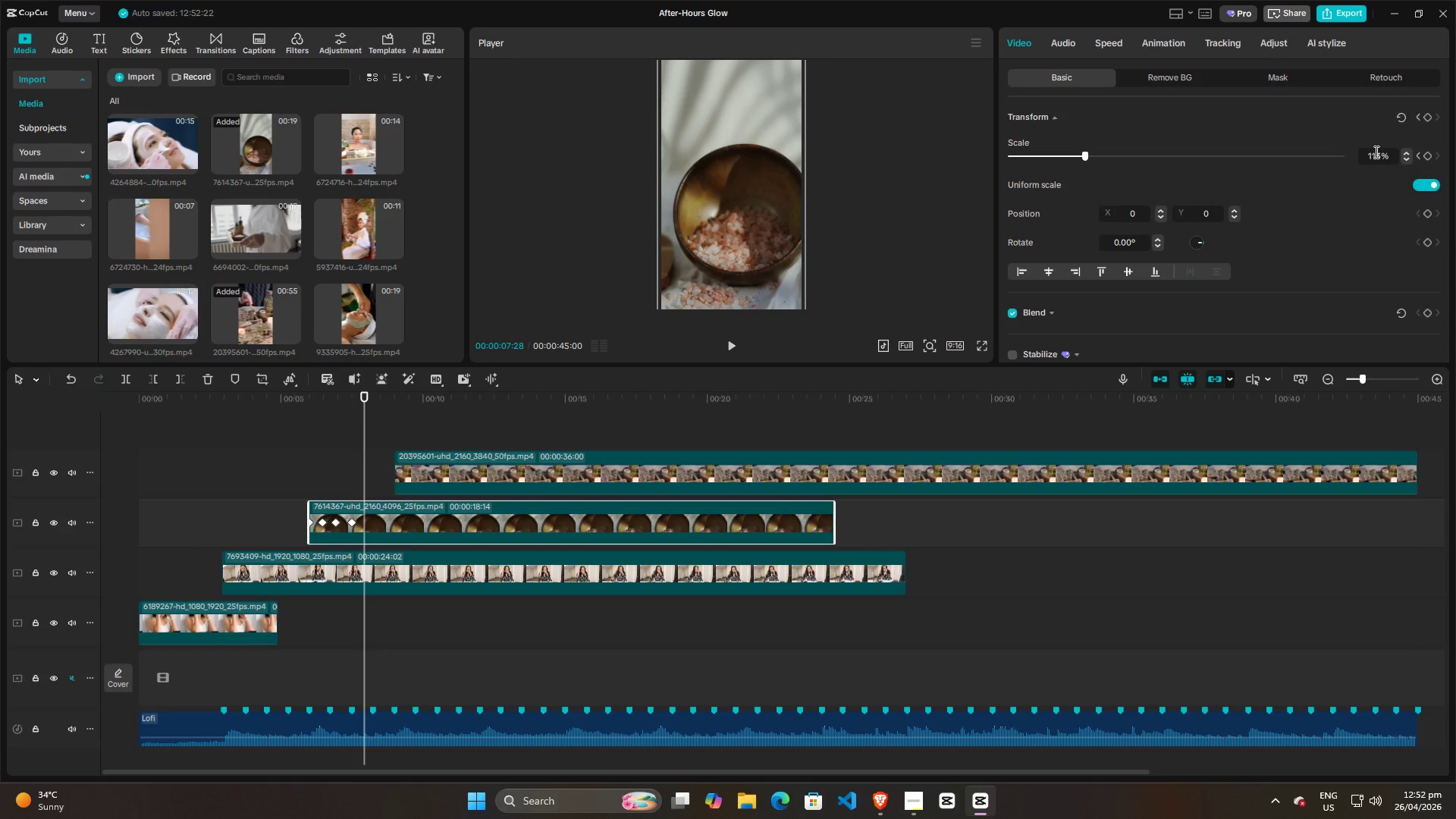 
left_click([1382, 153])
 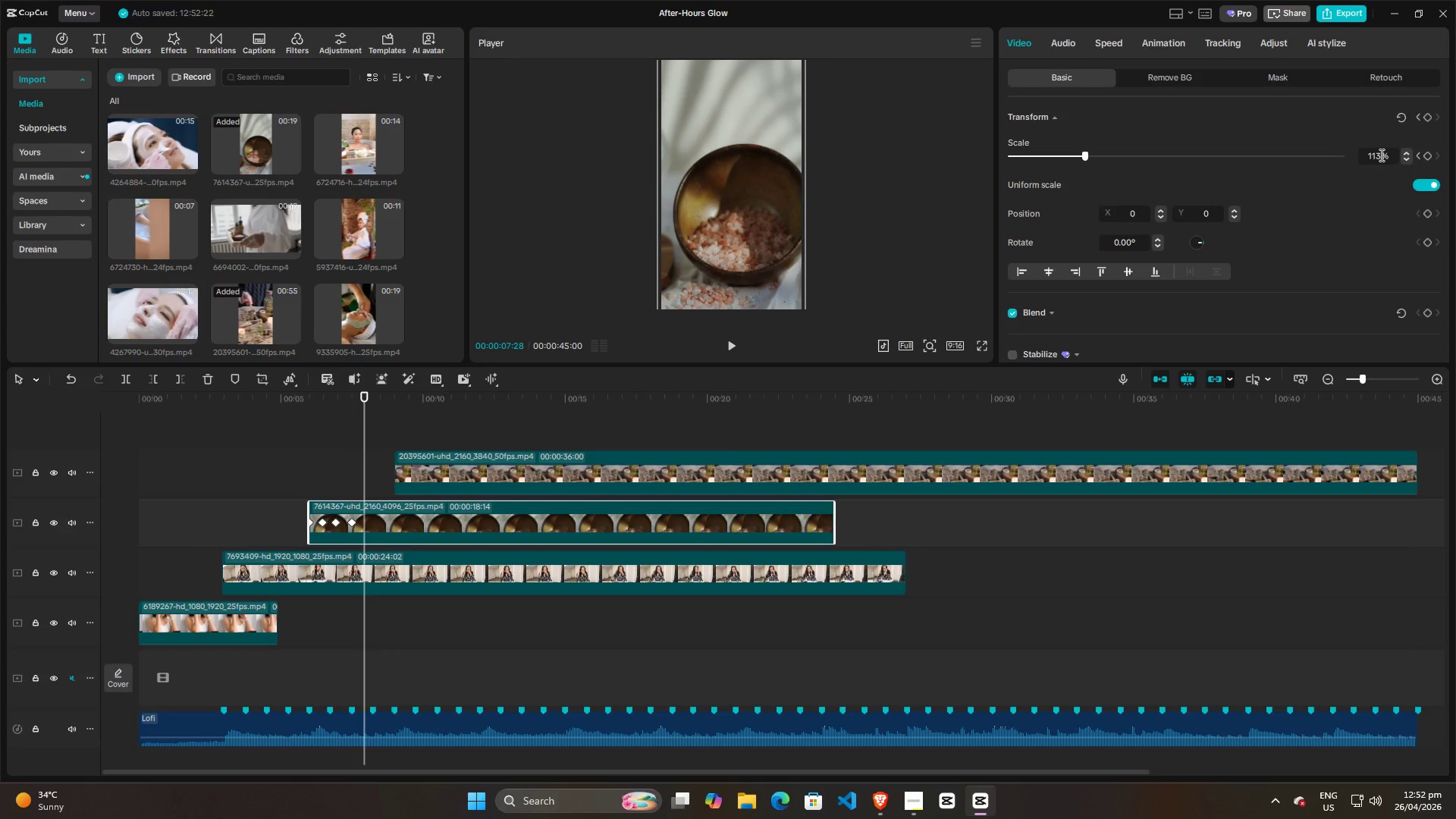 
key(Backspace)
 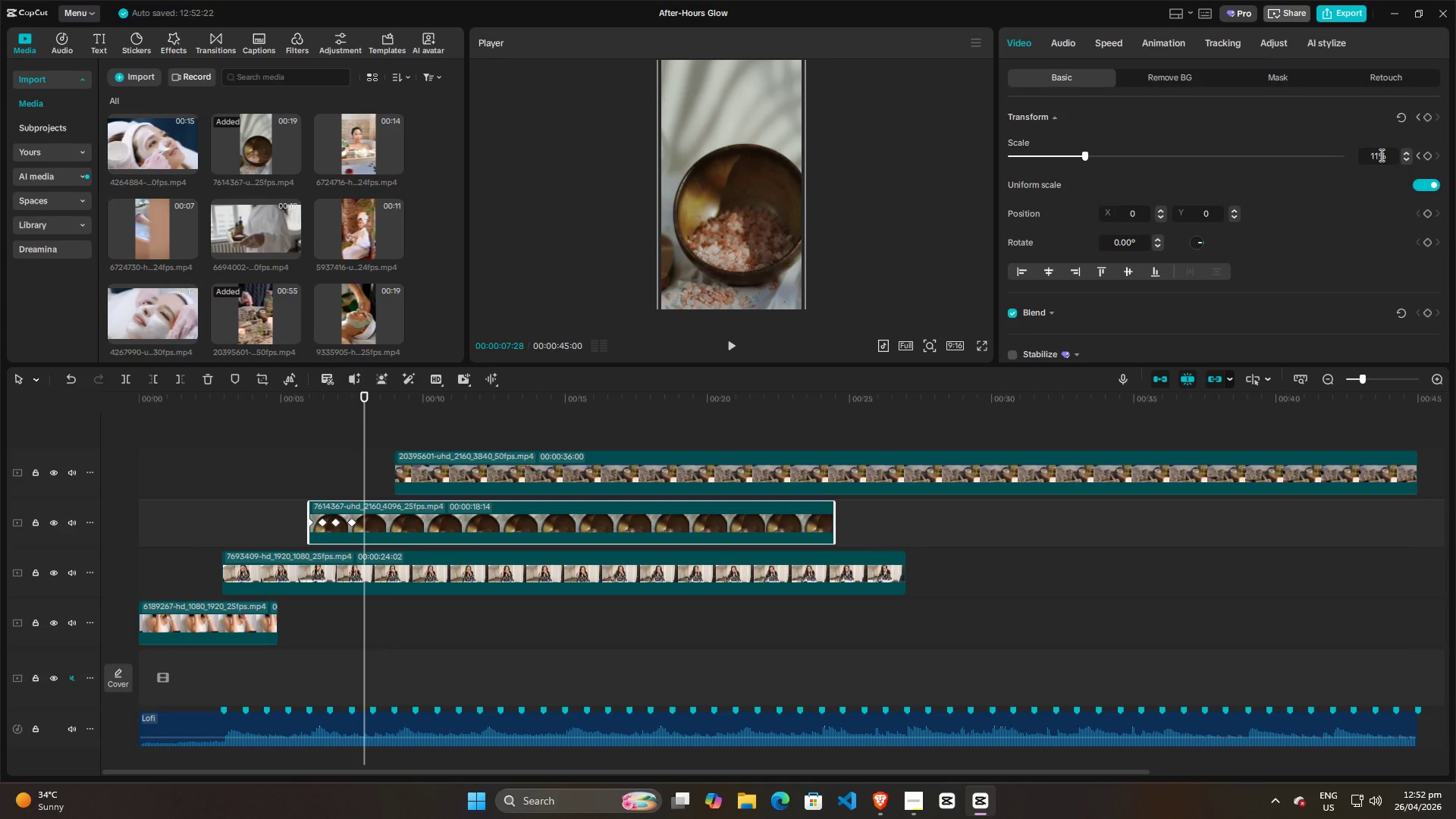 
key(5)
 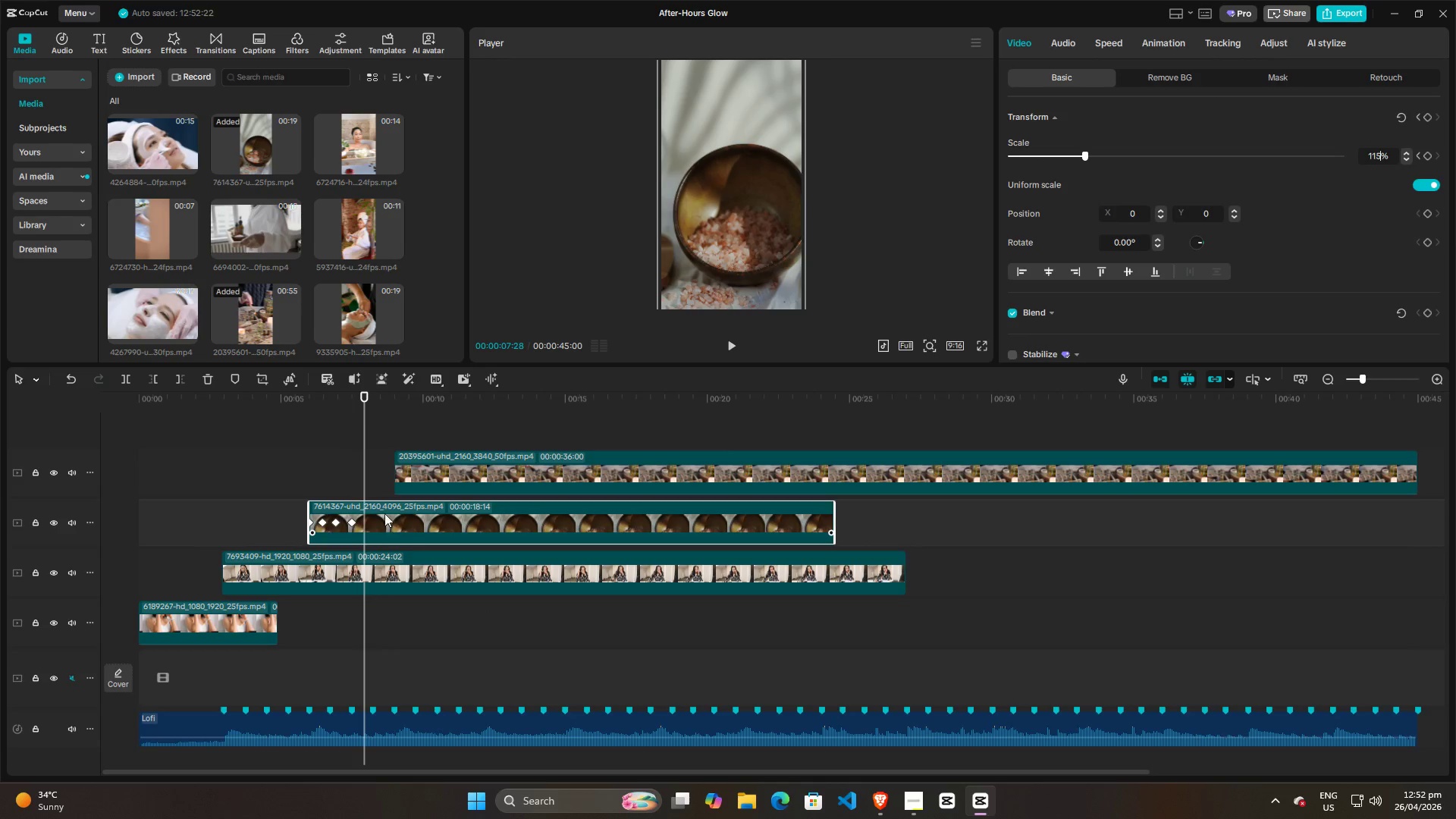 
left_click([382, 506])
 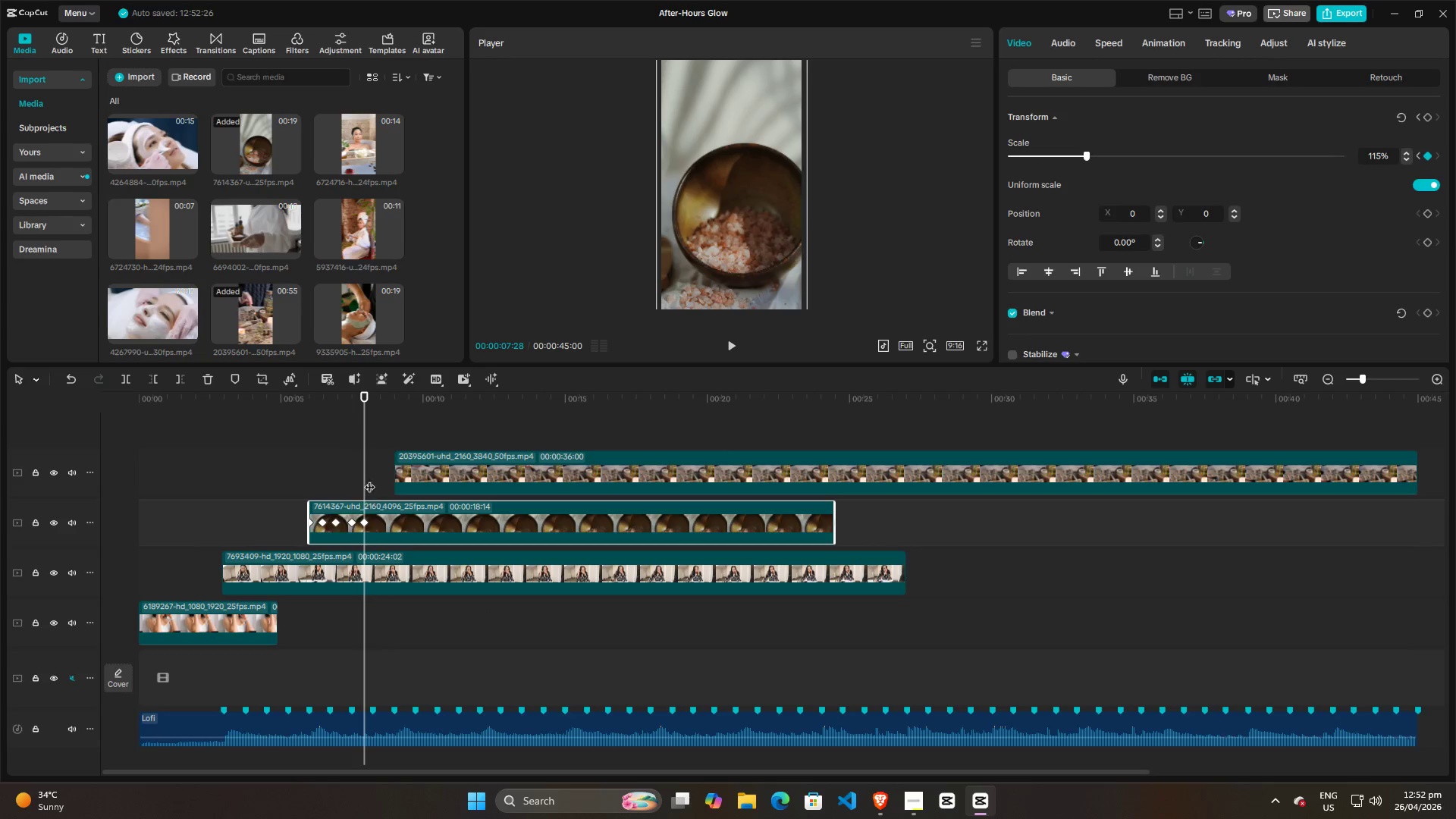 
left_click_drag(start_coordinate=[369, 469], to_coordinate=[378, 466])
 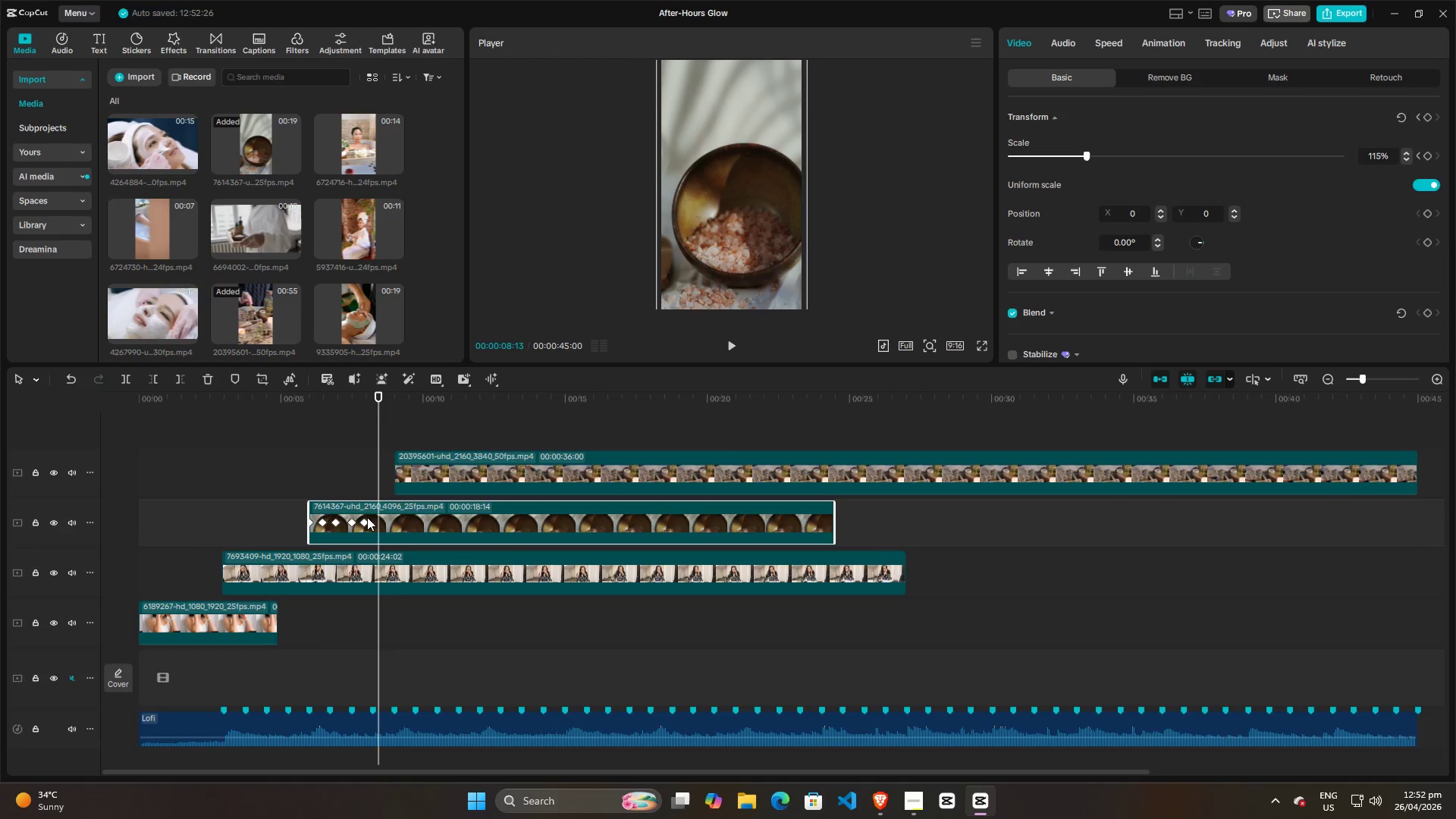 
left_click([368, 515])
 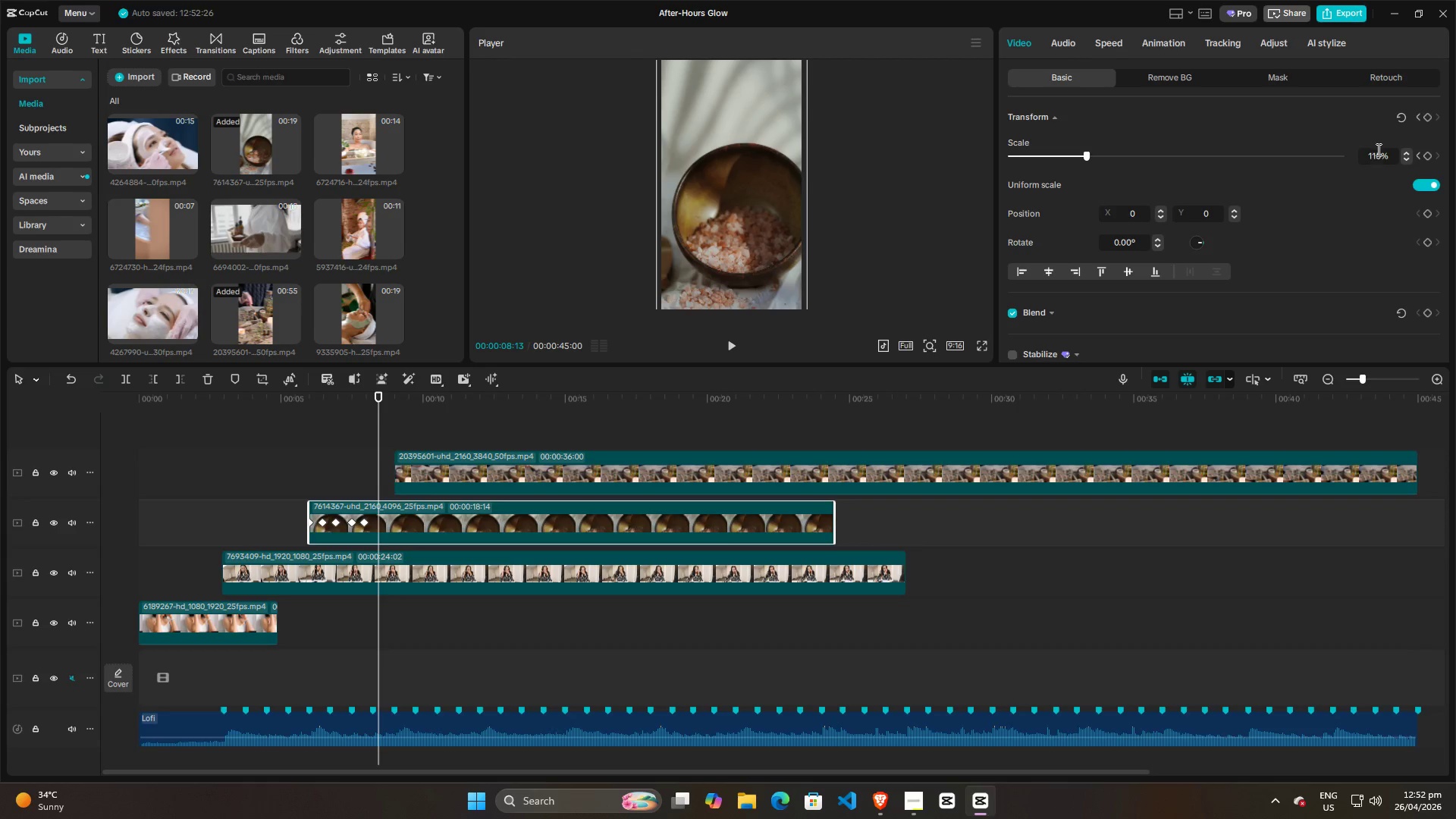 
left_click([1379, 149])
 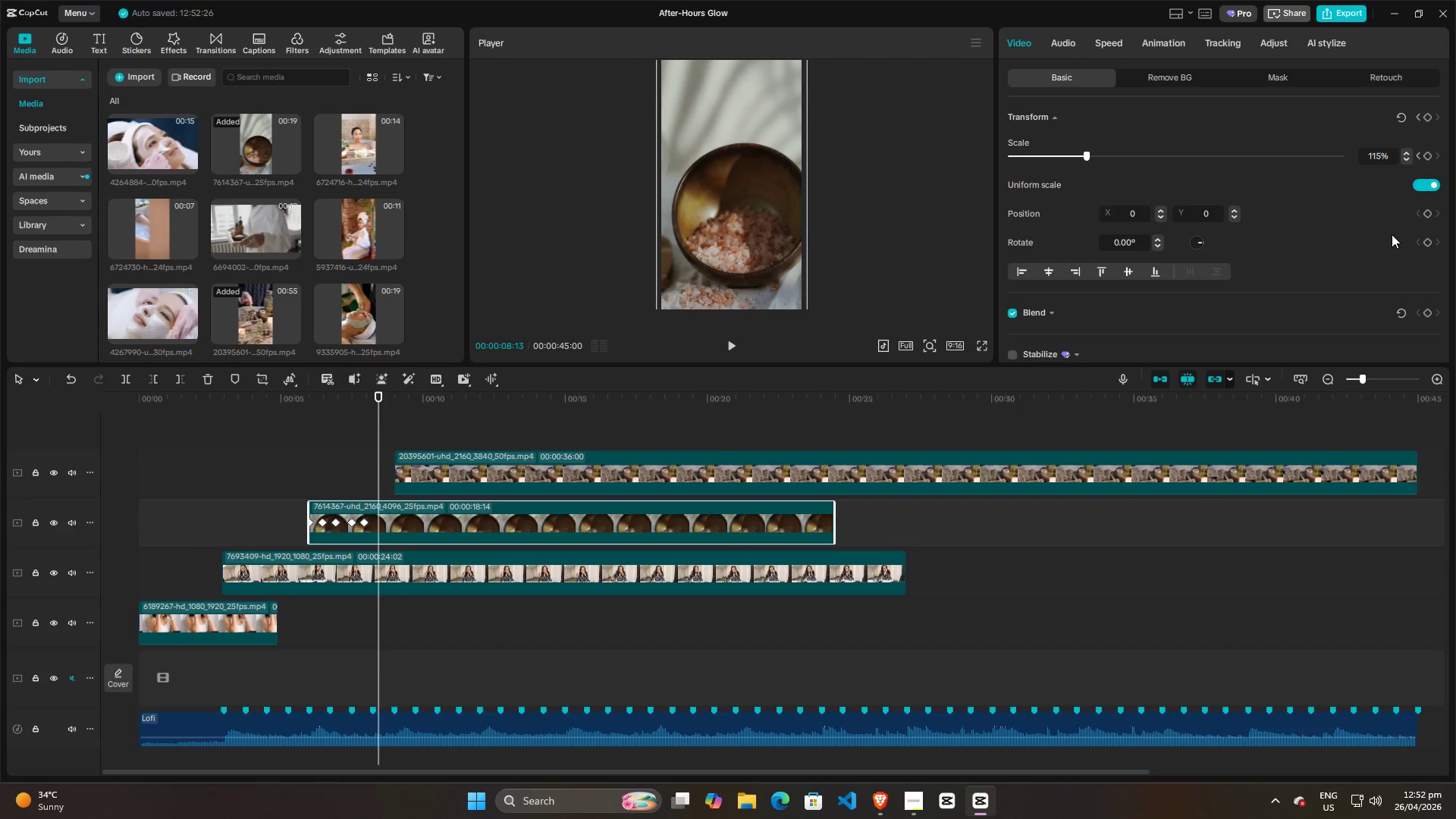 
key(Backspace)
 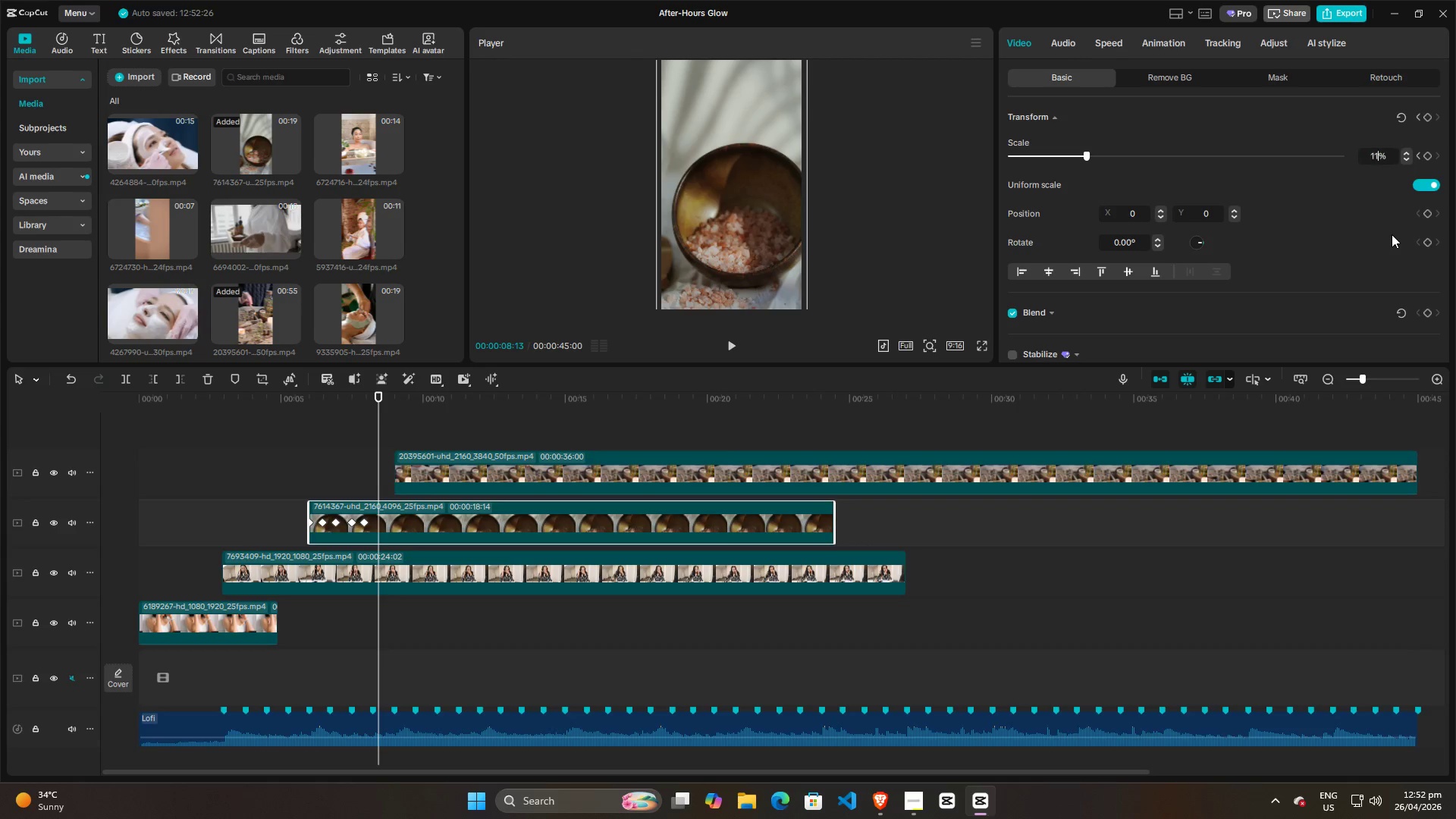 
key(7)
 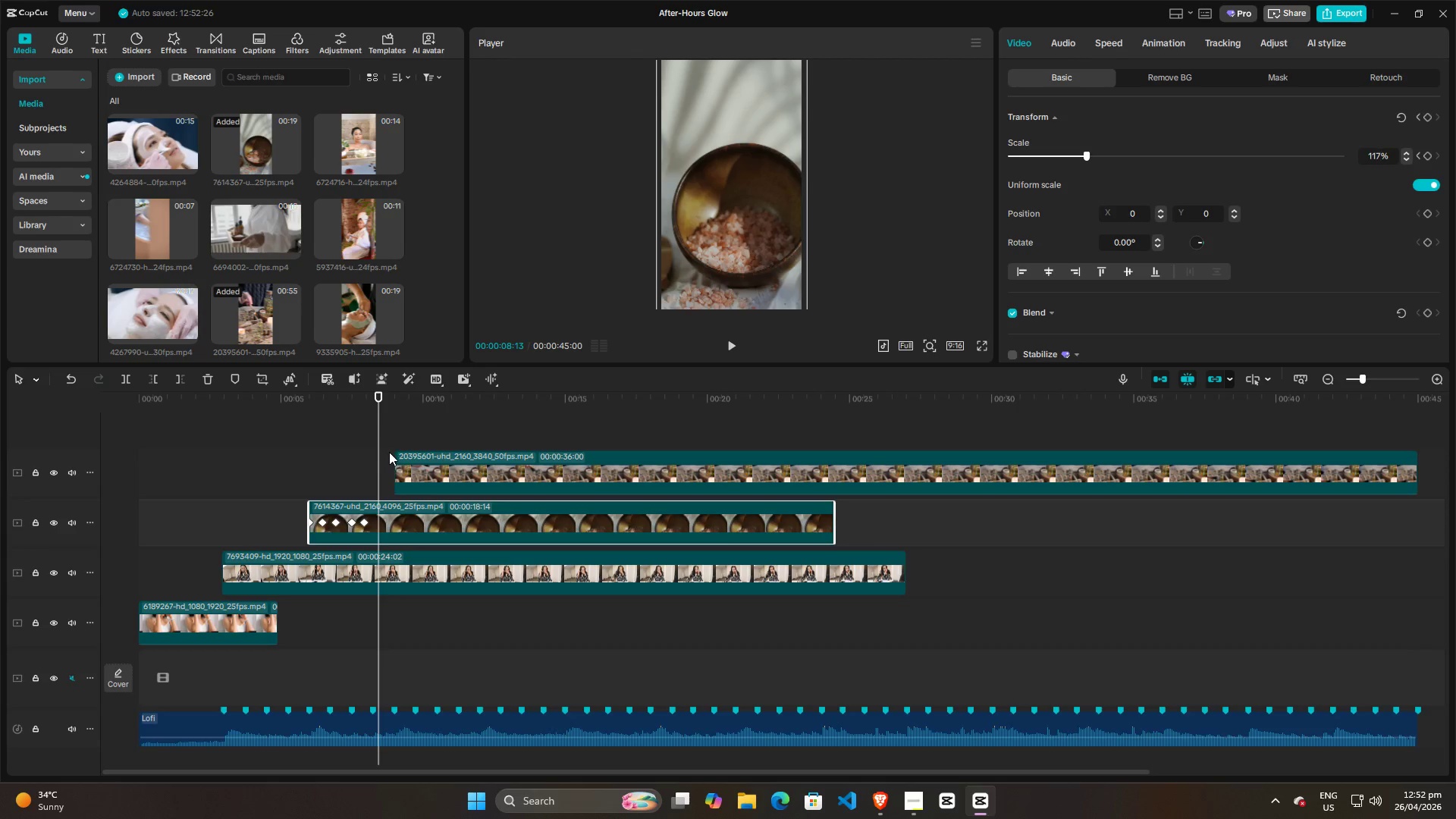 
left_click_drag(start_coordinate=[379, 456], to_coordinate=[390, 457])
 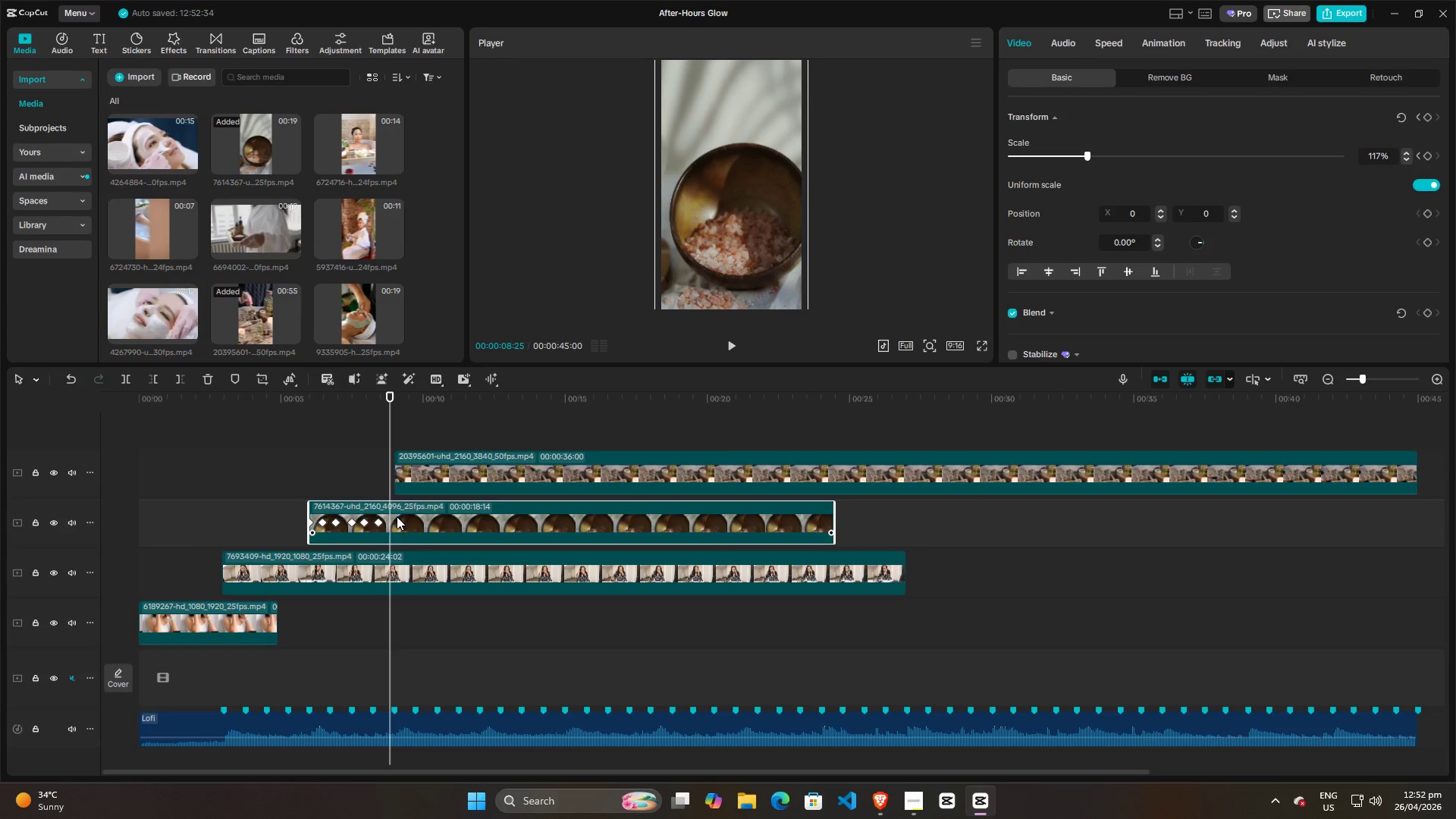 
left_click([394, 520])
 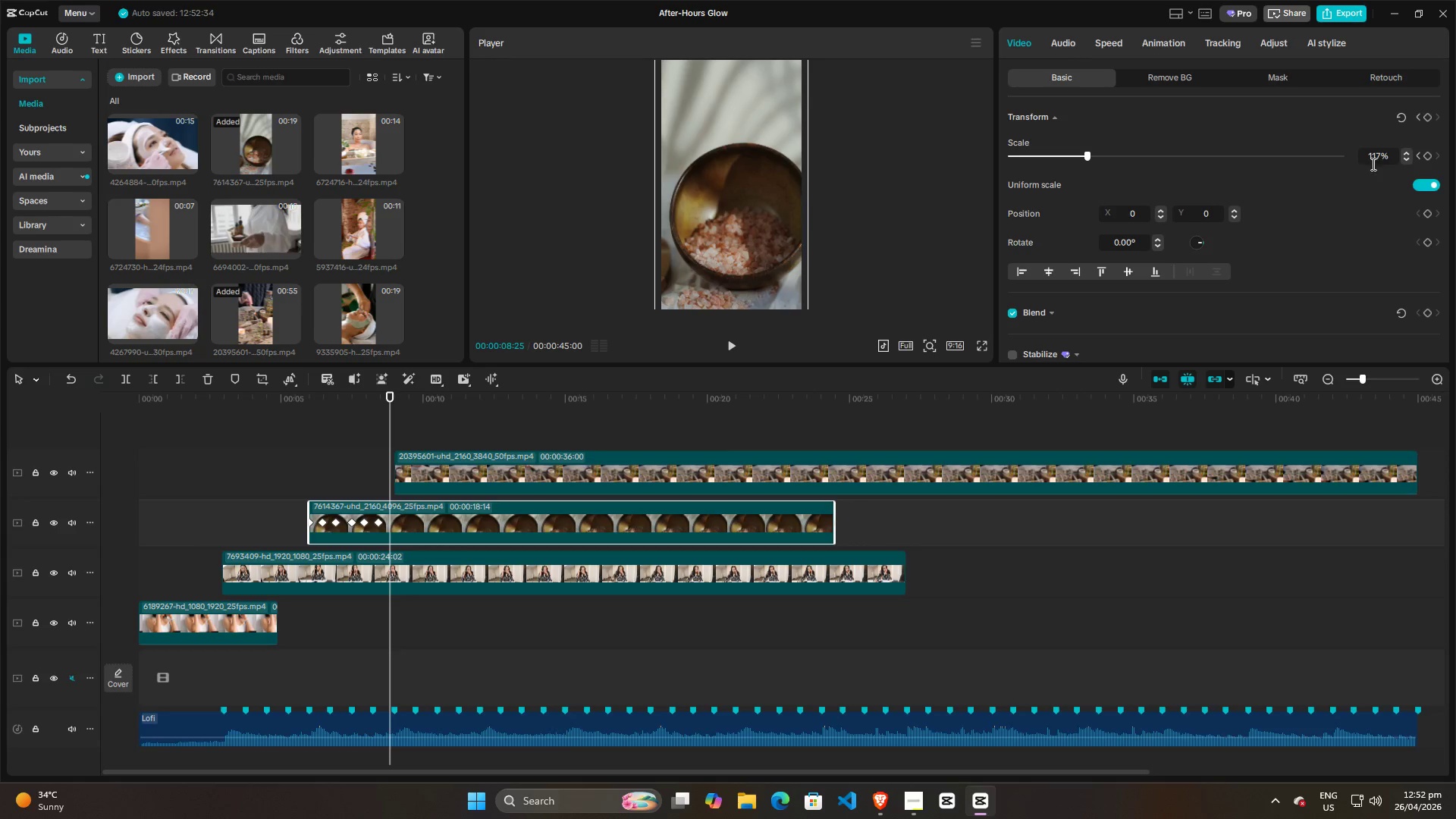 
left_click([1380, 158])
 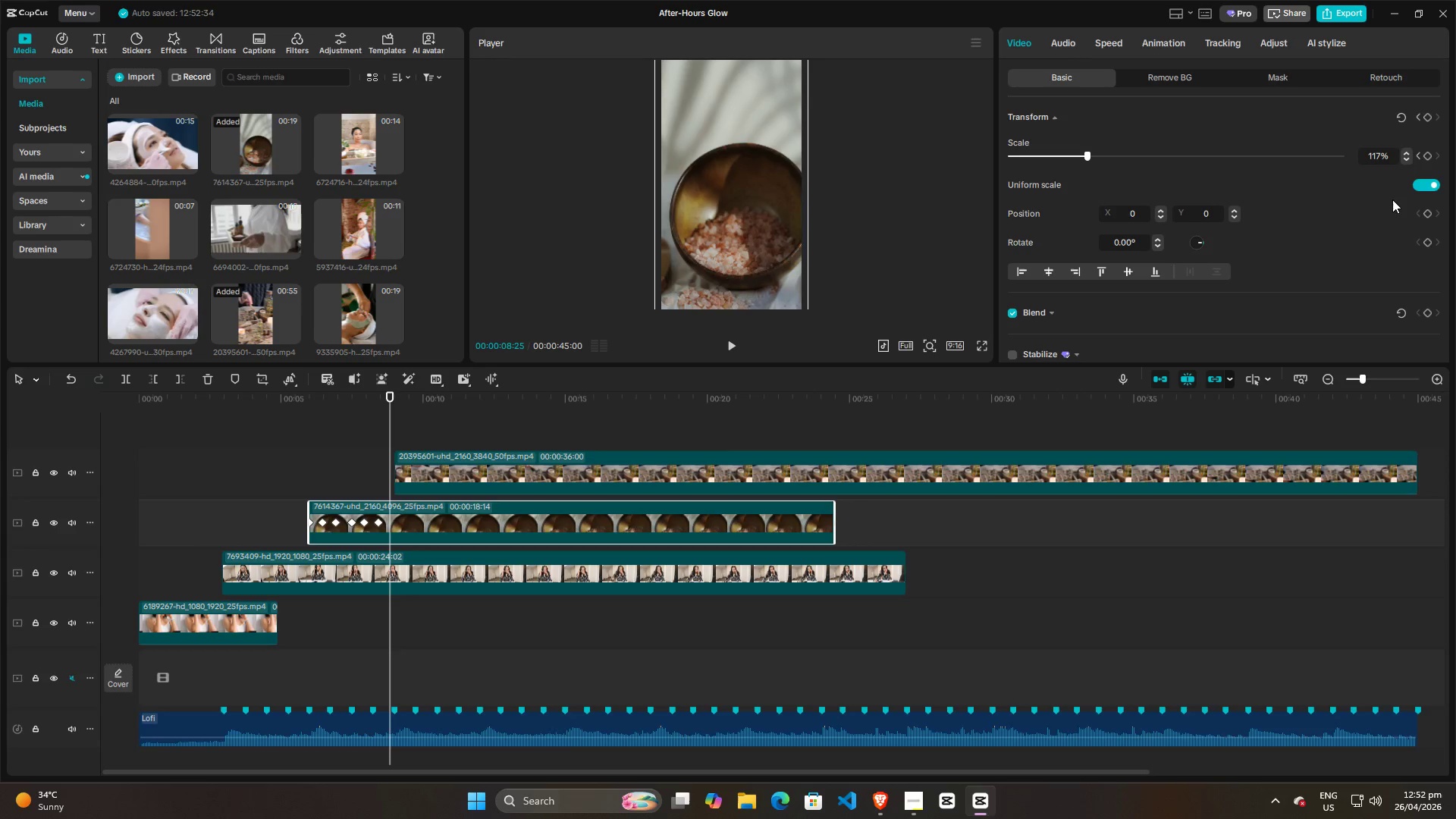 
key(Backspace)
 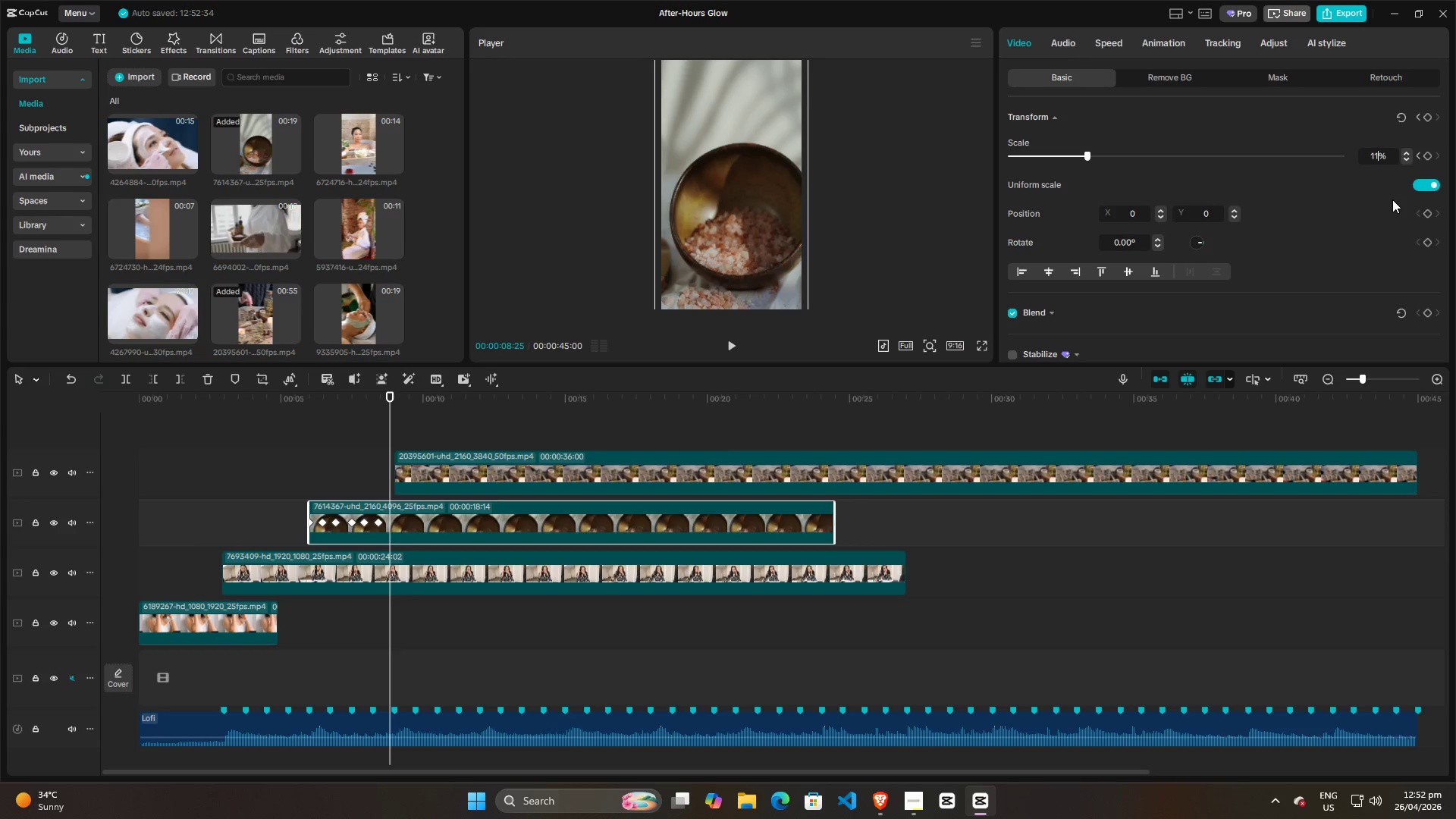 
key(9)
 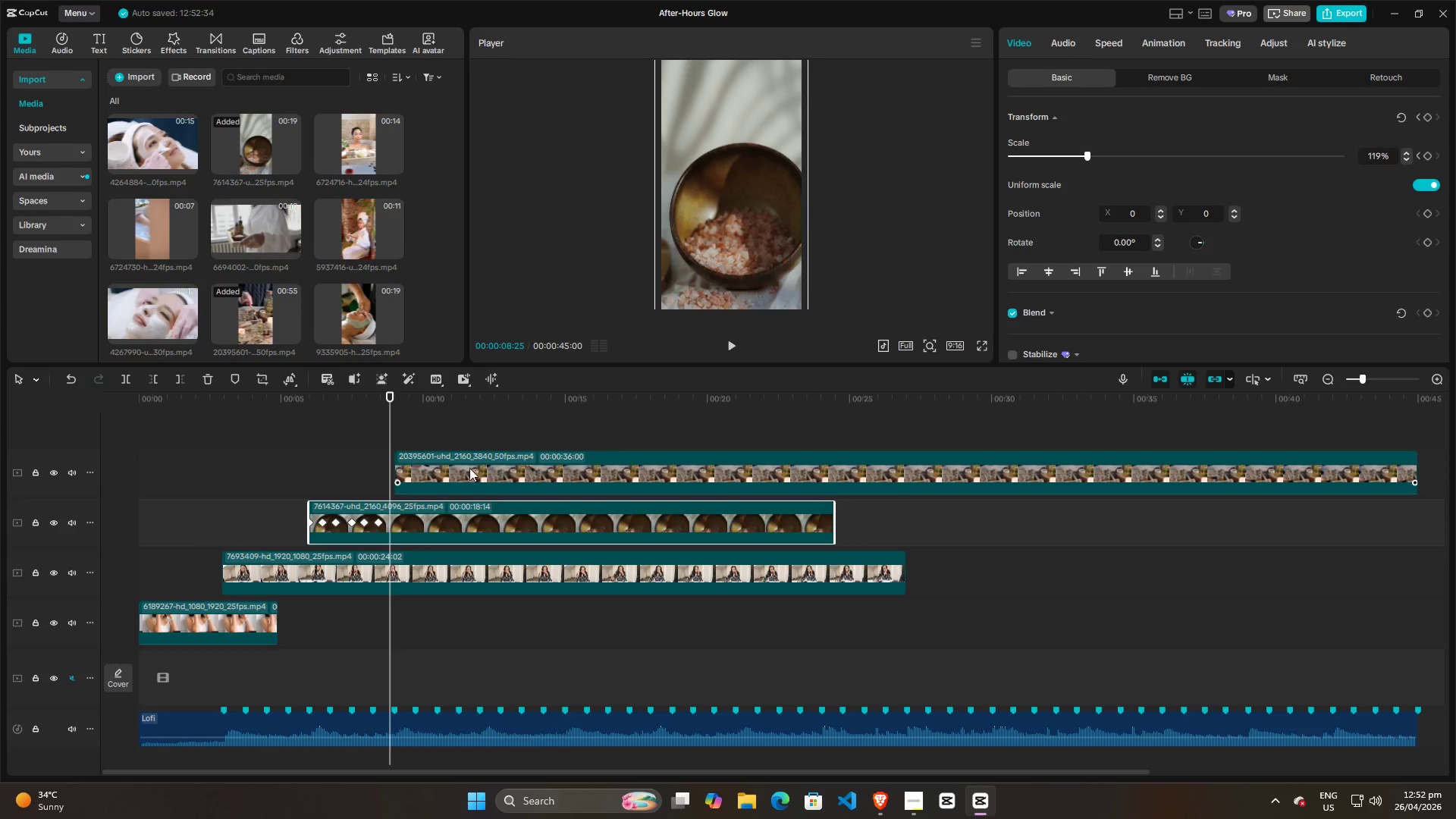 
left_click([343, 458])
 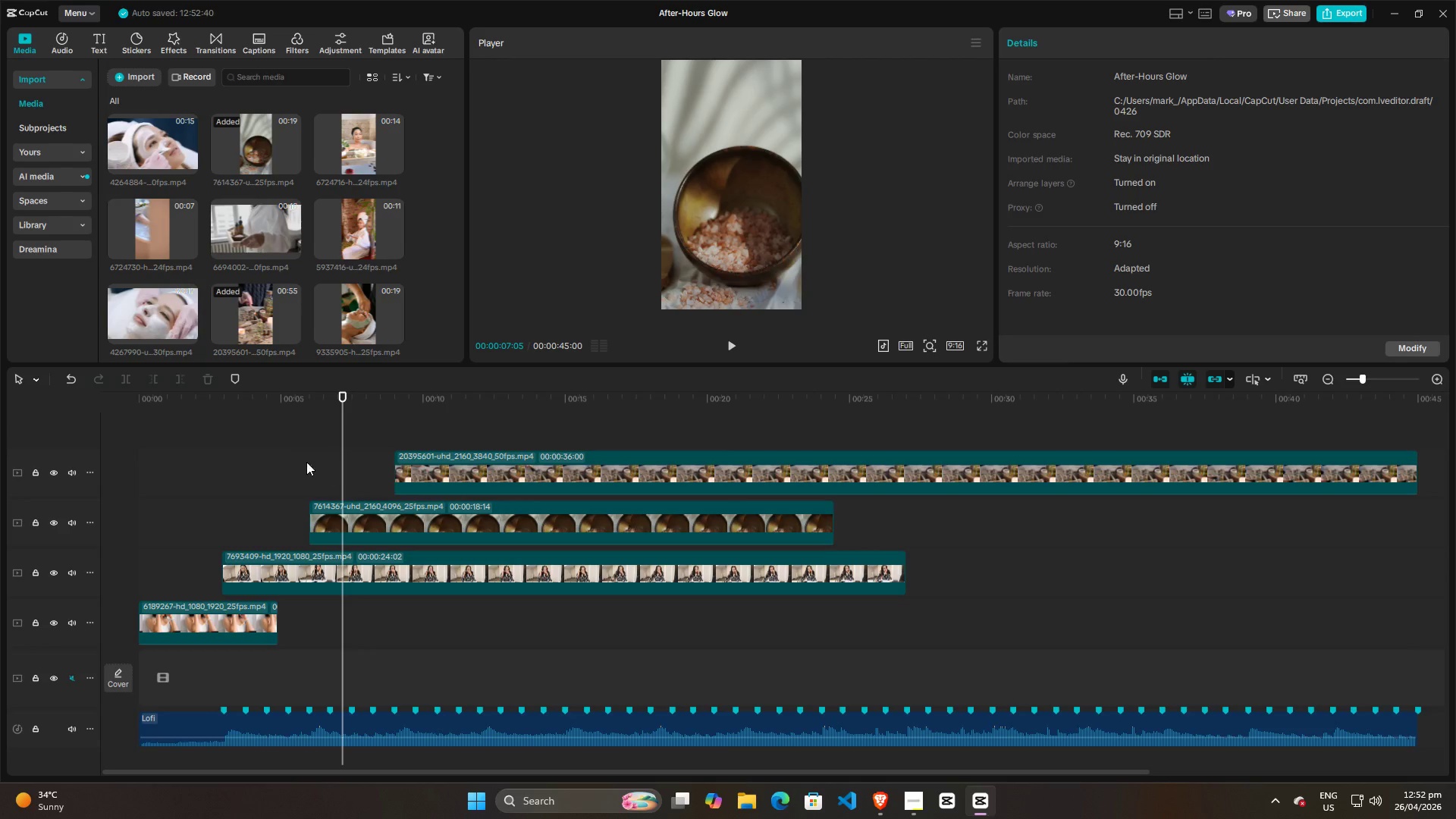 
left_click([293, 463])
 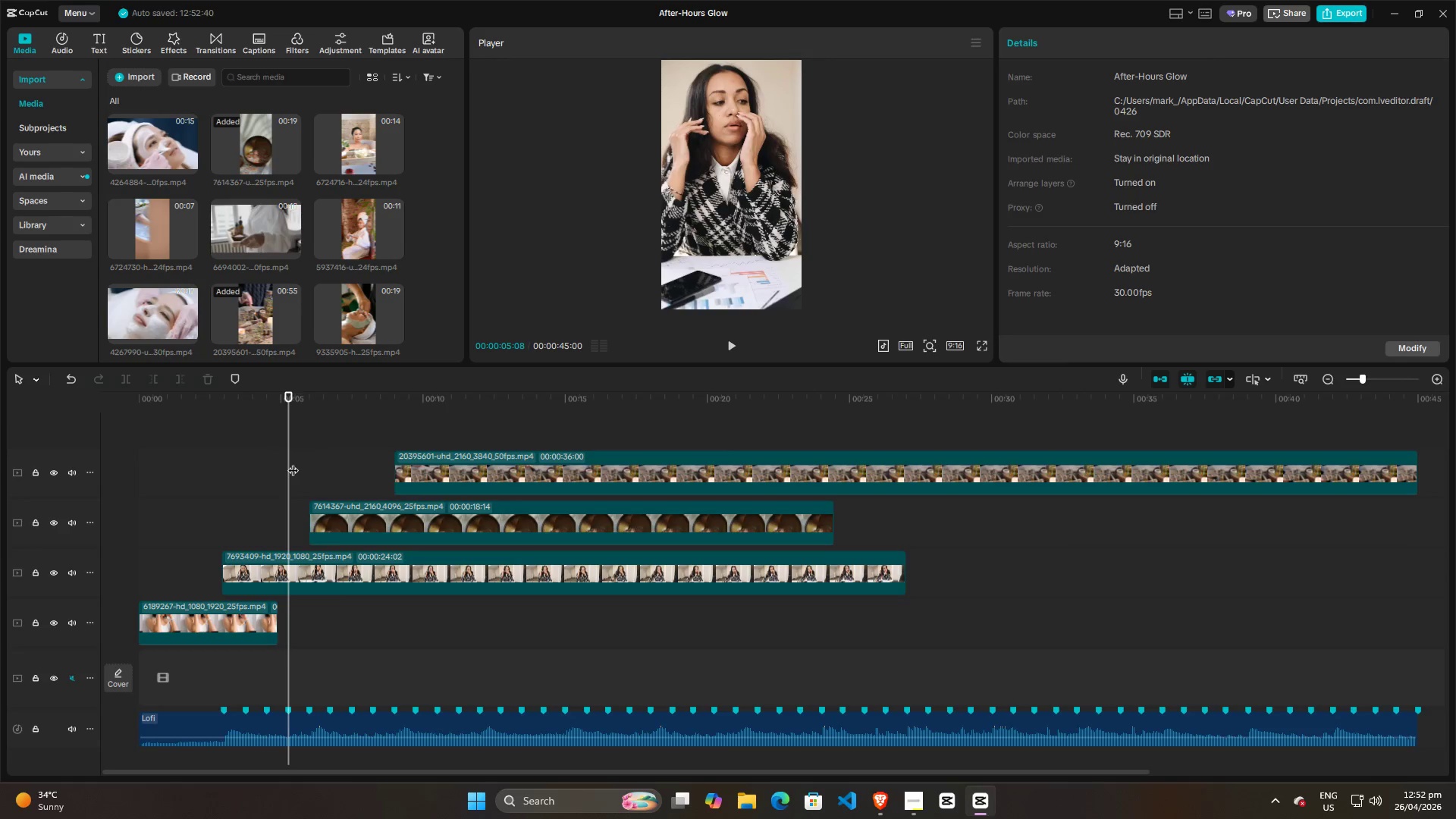 
key(Space)
 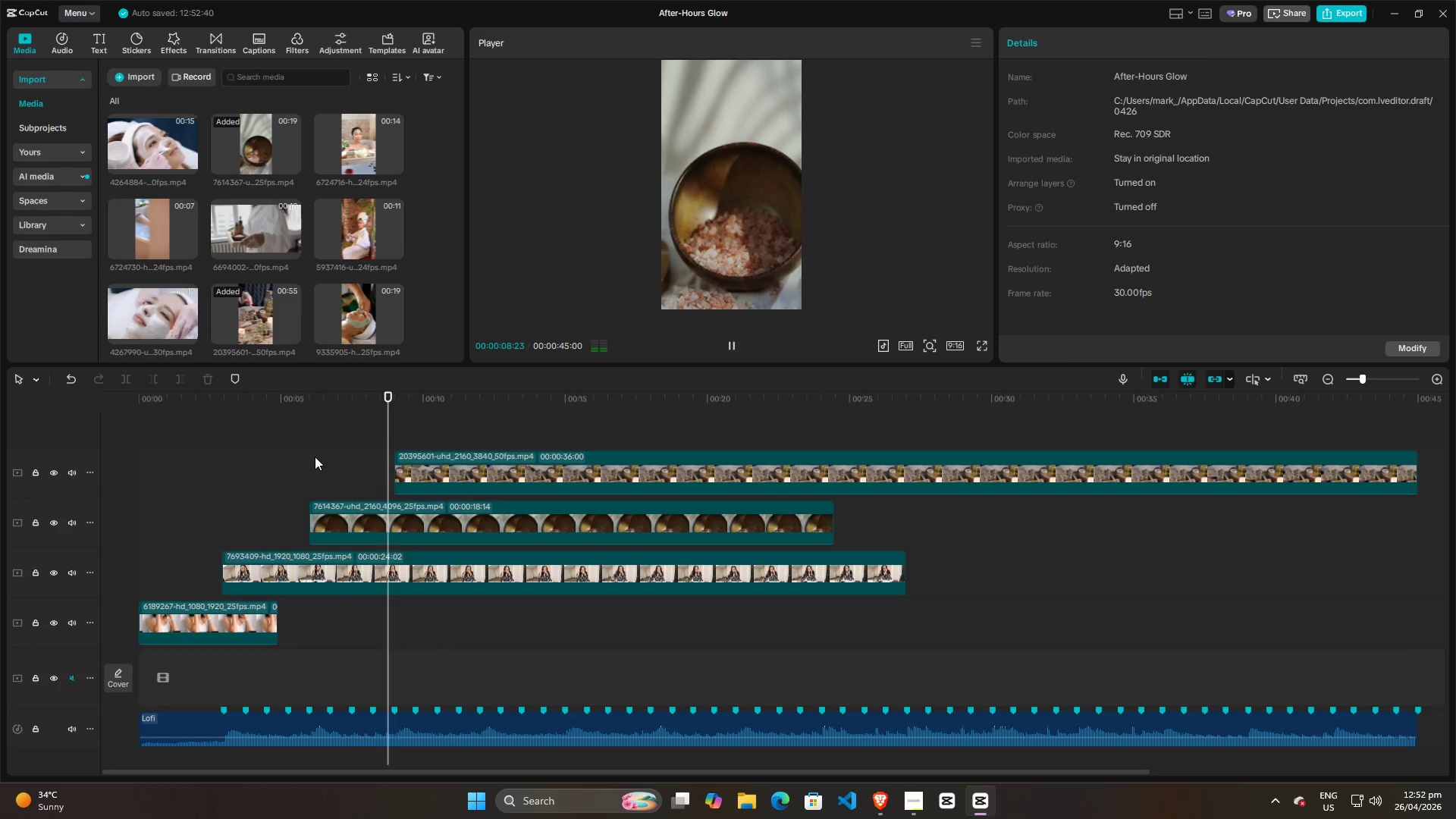 
key(Space)
 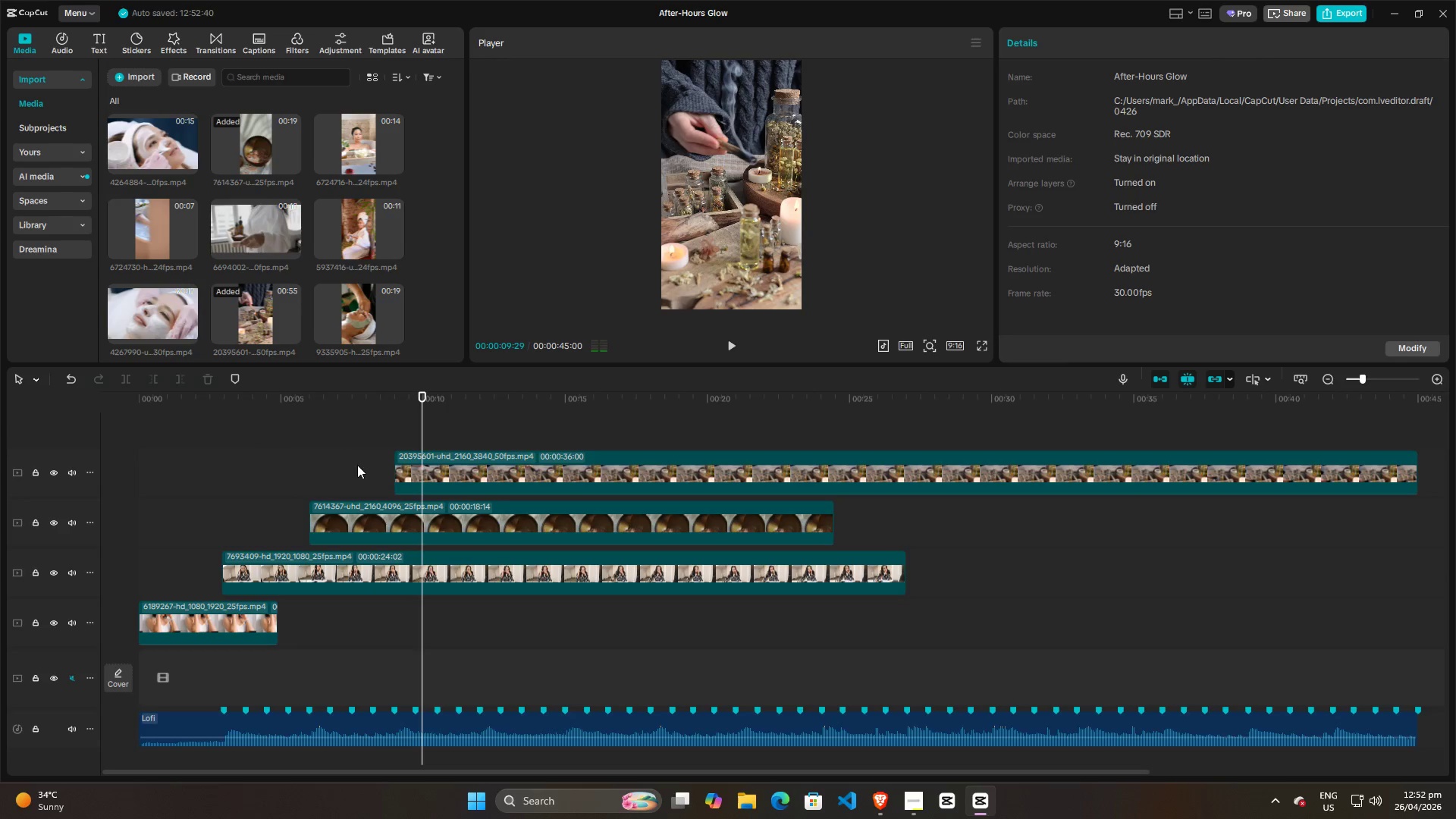 
left_click([361, 465])
 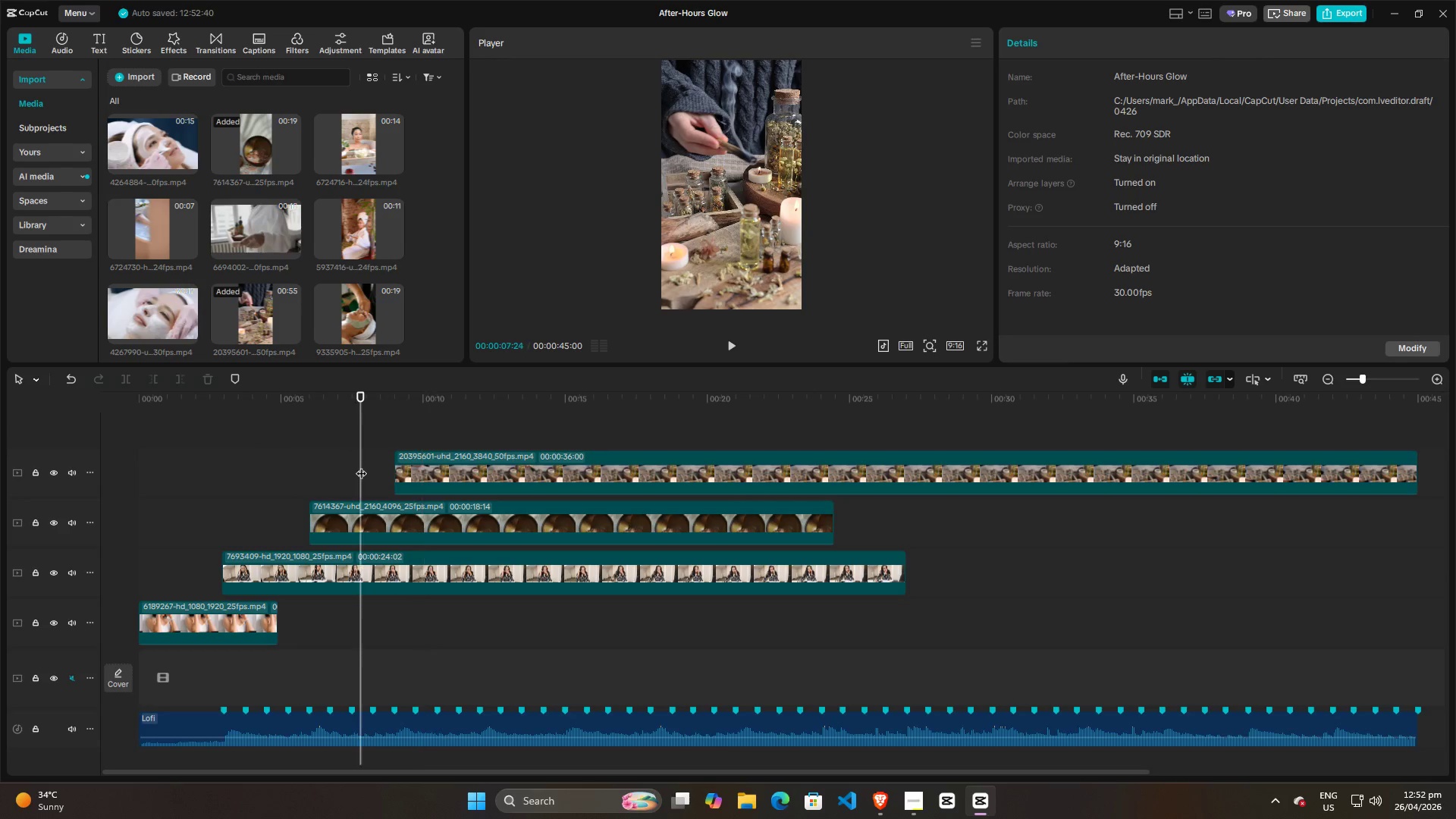 
key(Space)
 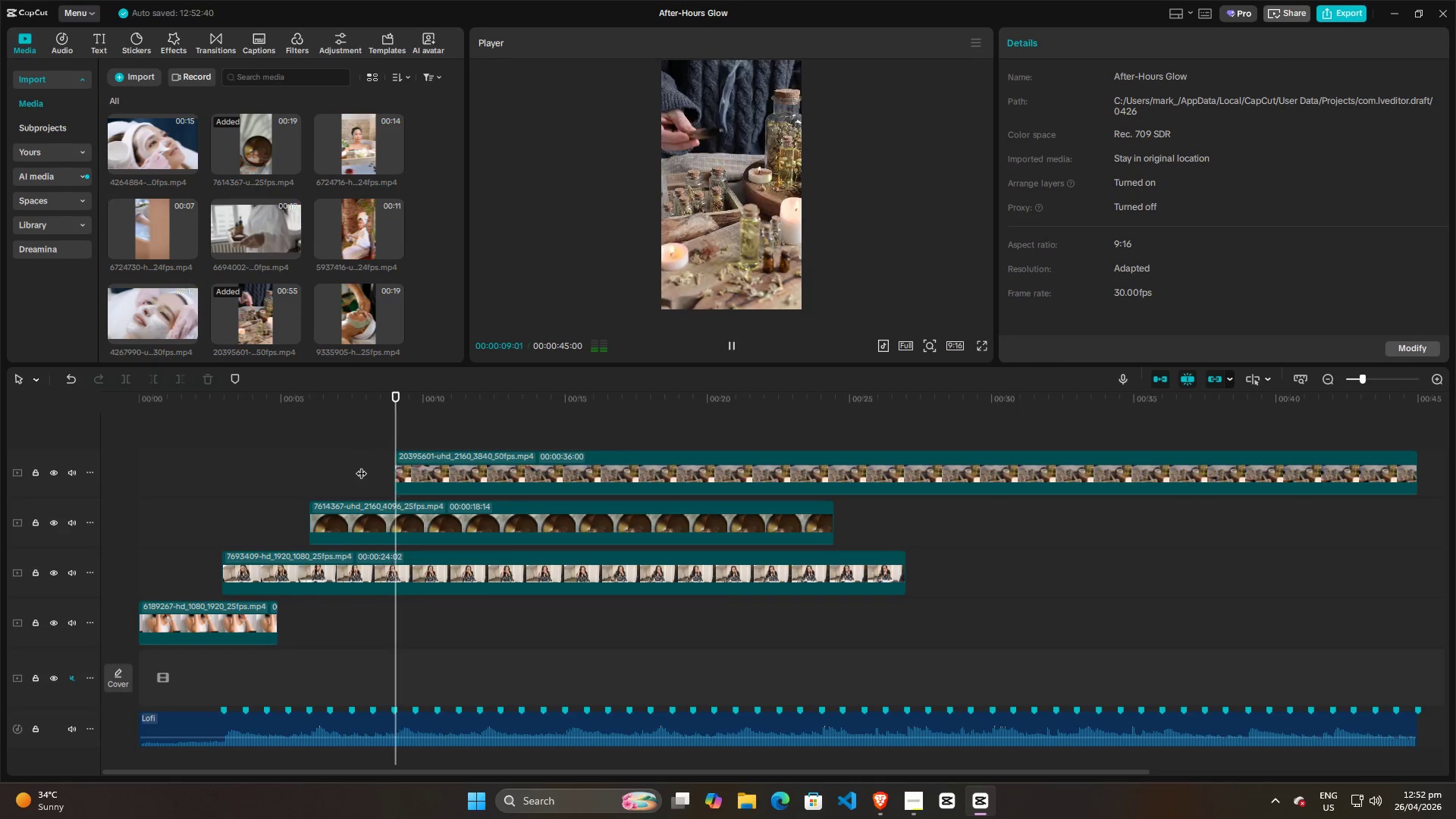 
key(Space)
 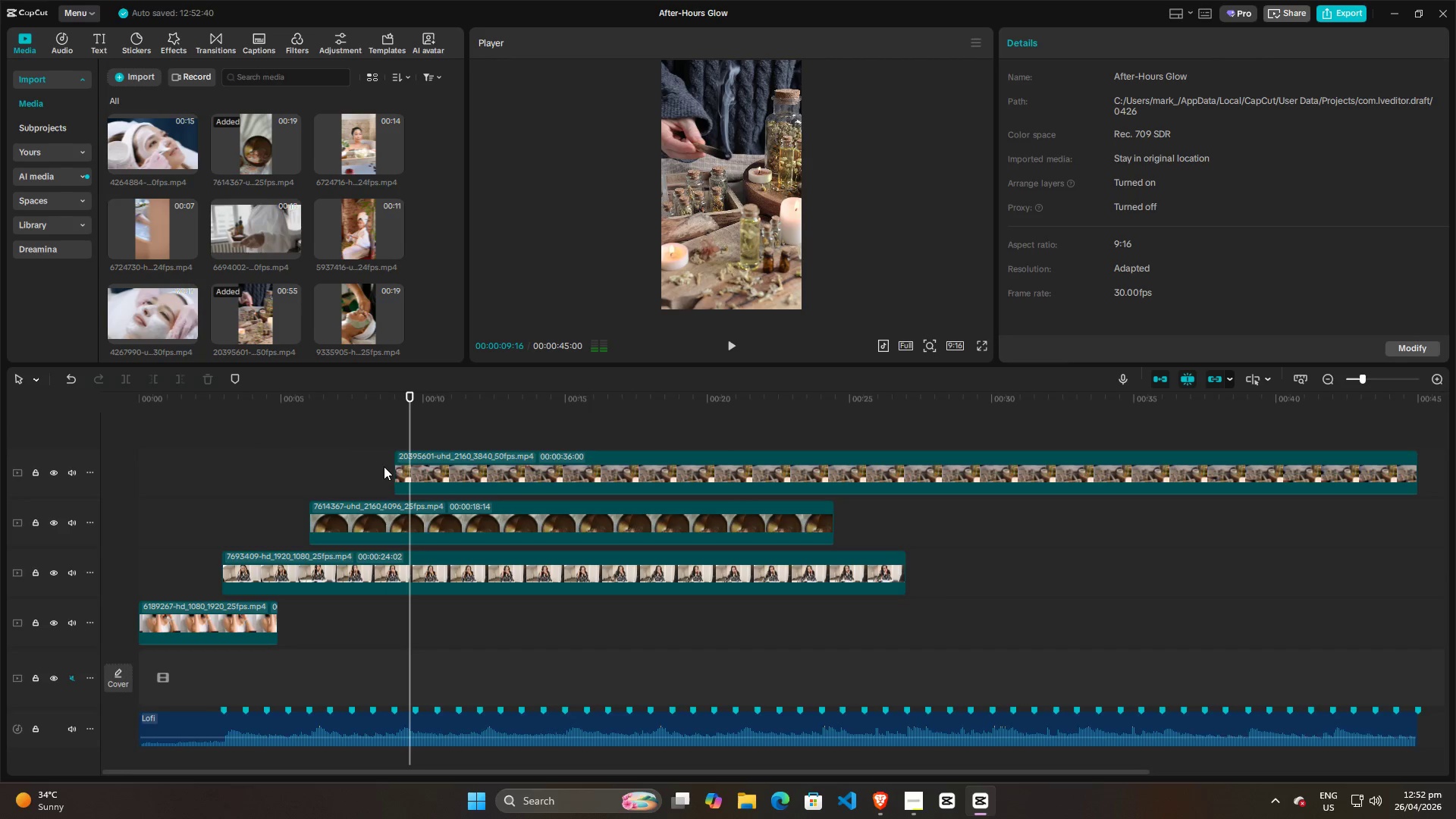 
hold_key(key=ControlLeft, duration=1.5)
 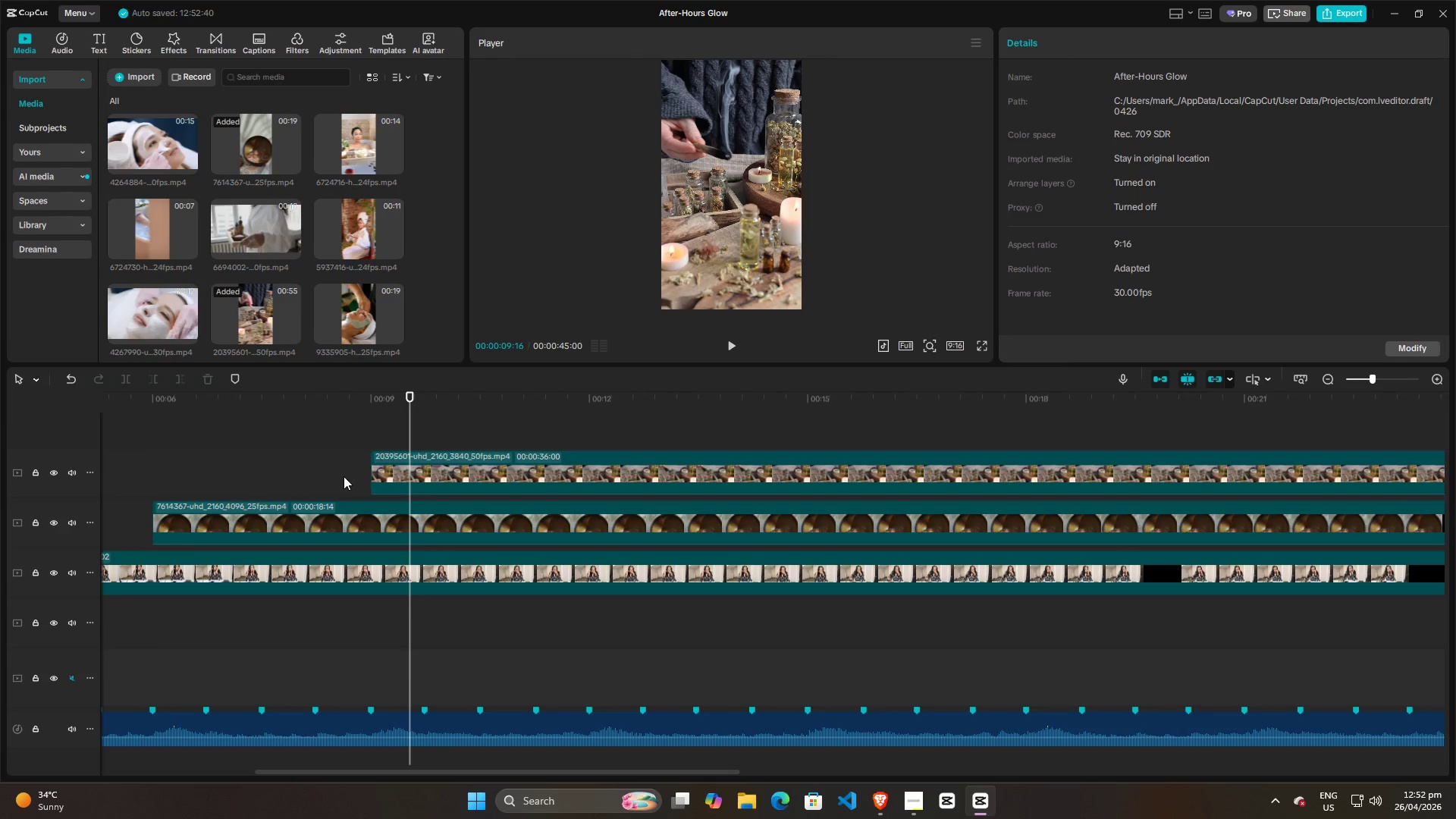 
hold_key(key=ControlLeft, duration=0.34)
 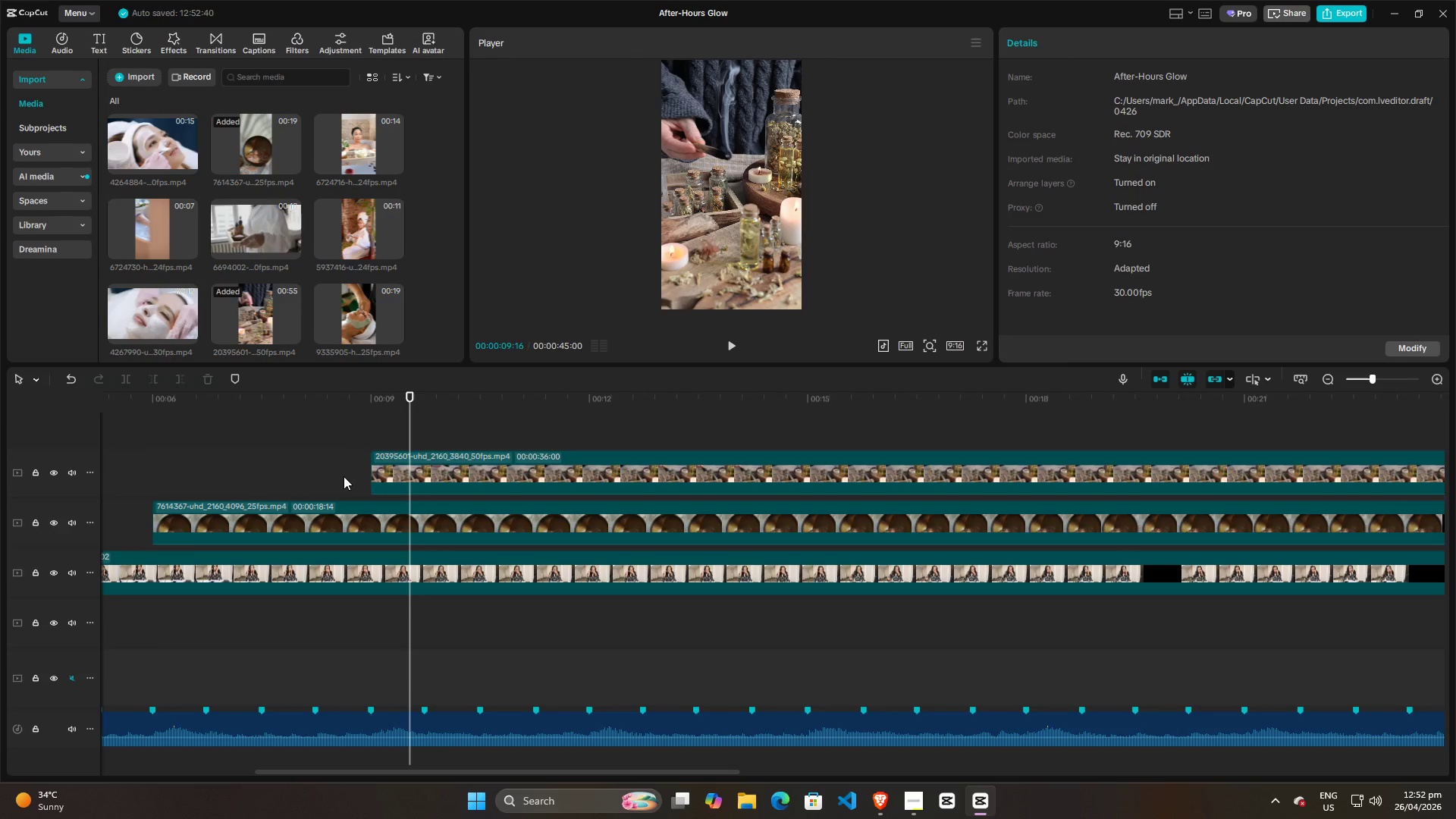 
left_click([344, 476])
 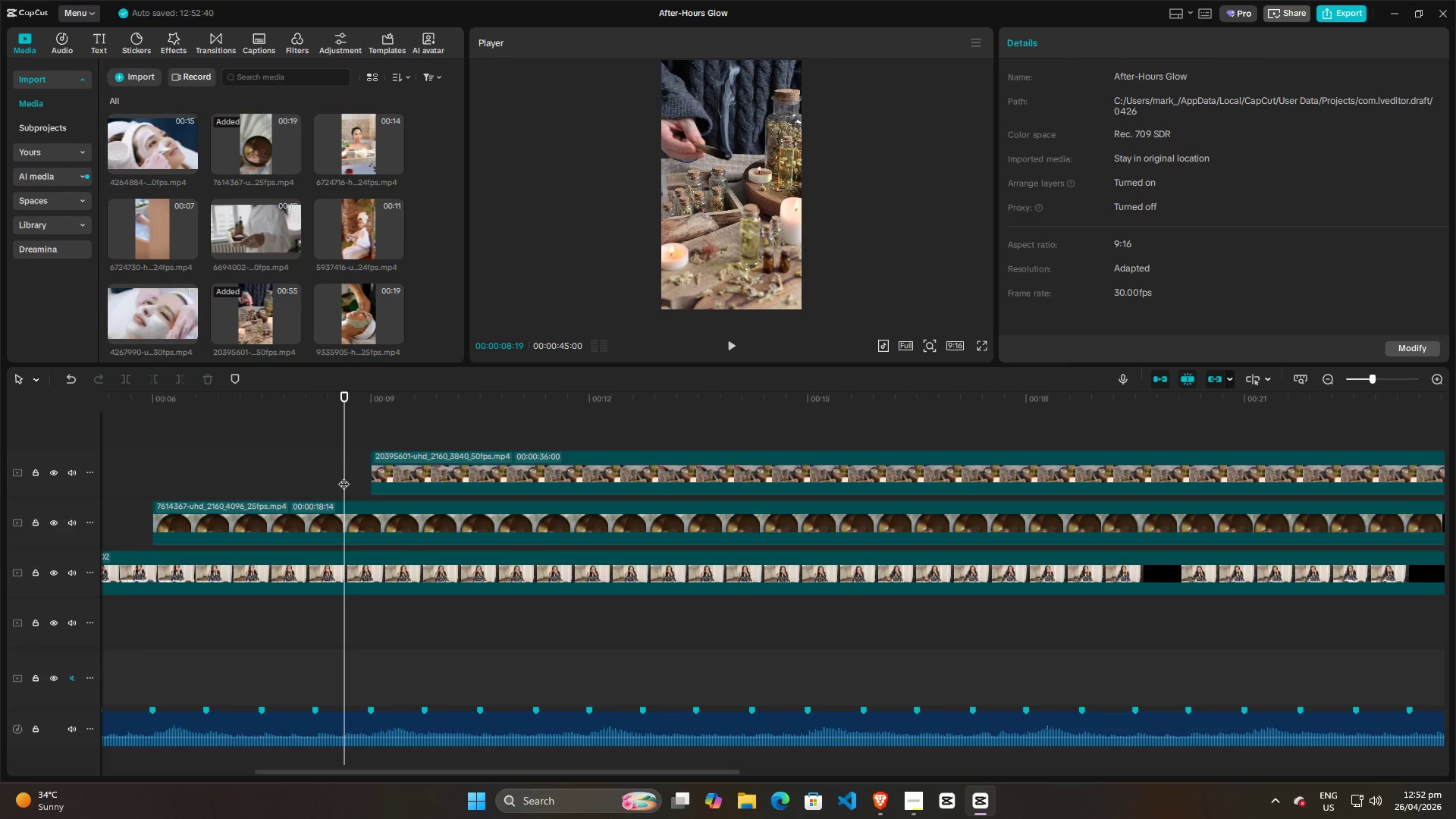 
scroll: coordinate [351, 482], scroll_direction: up, amount: 21.0
 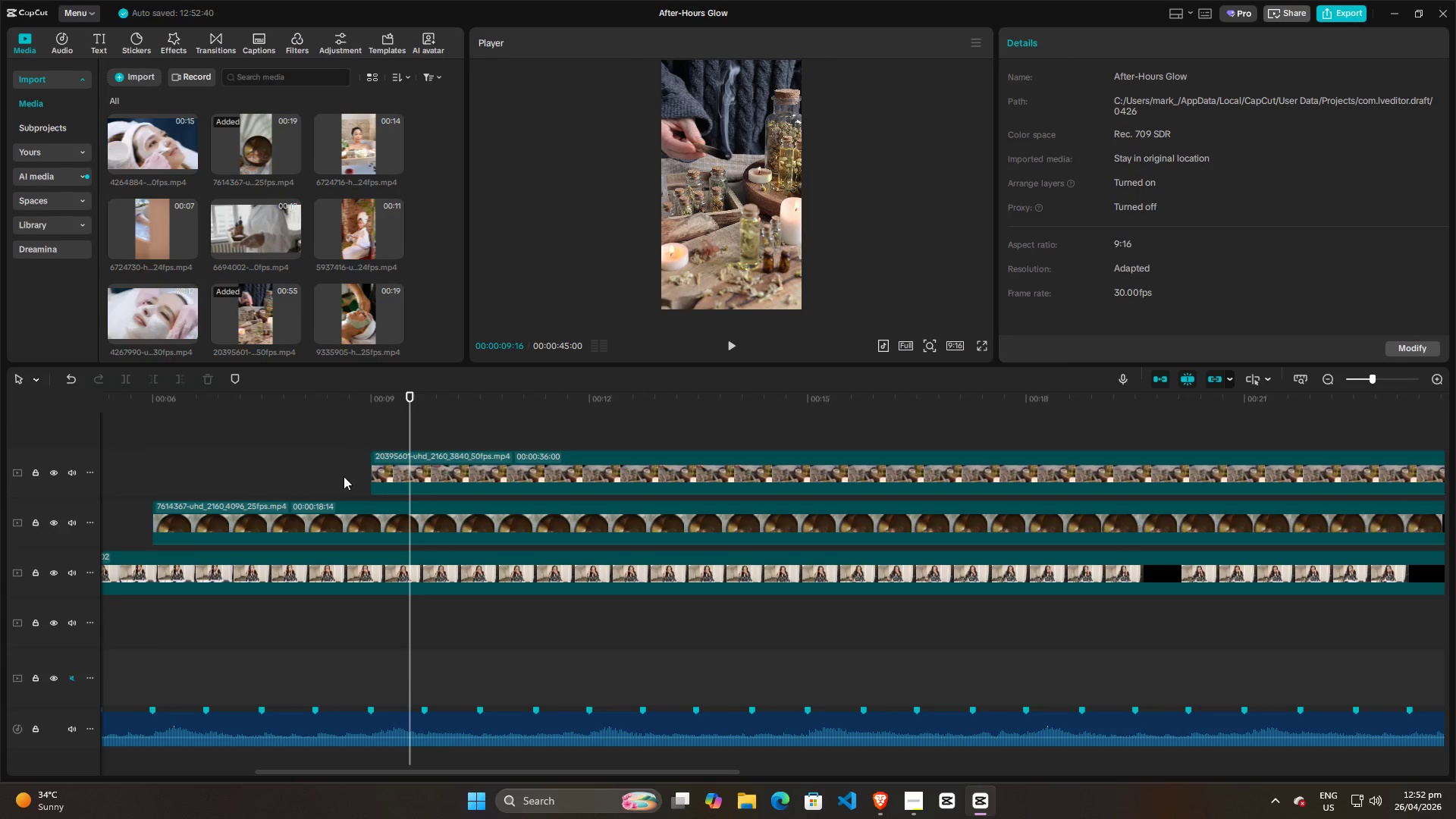 
key(Space)
 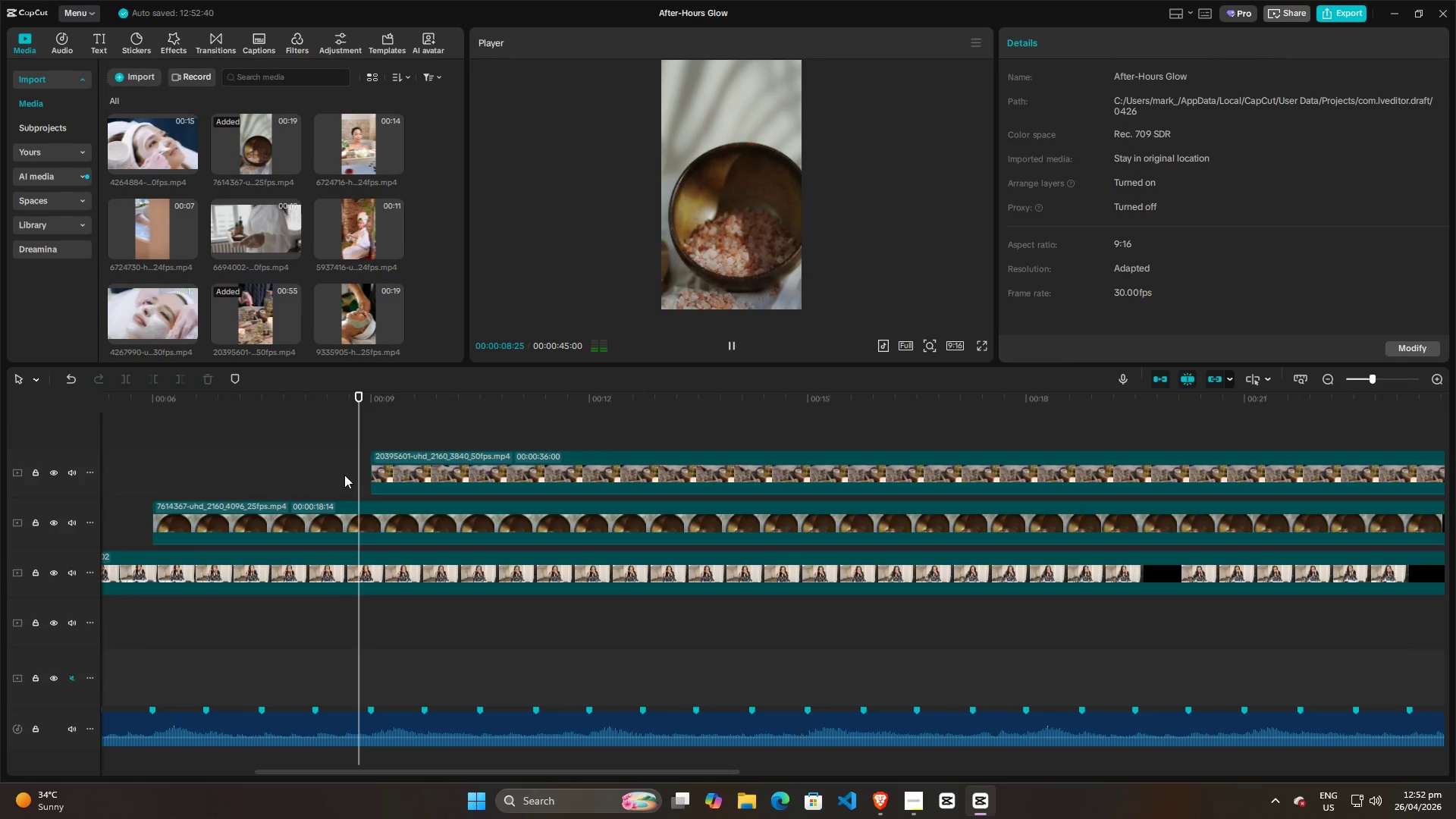 
key(Space)
 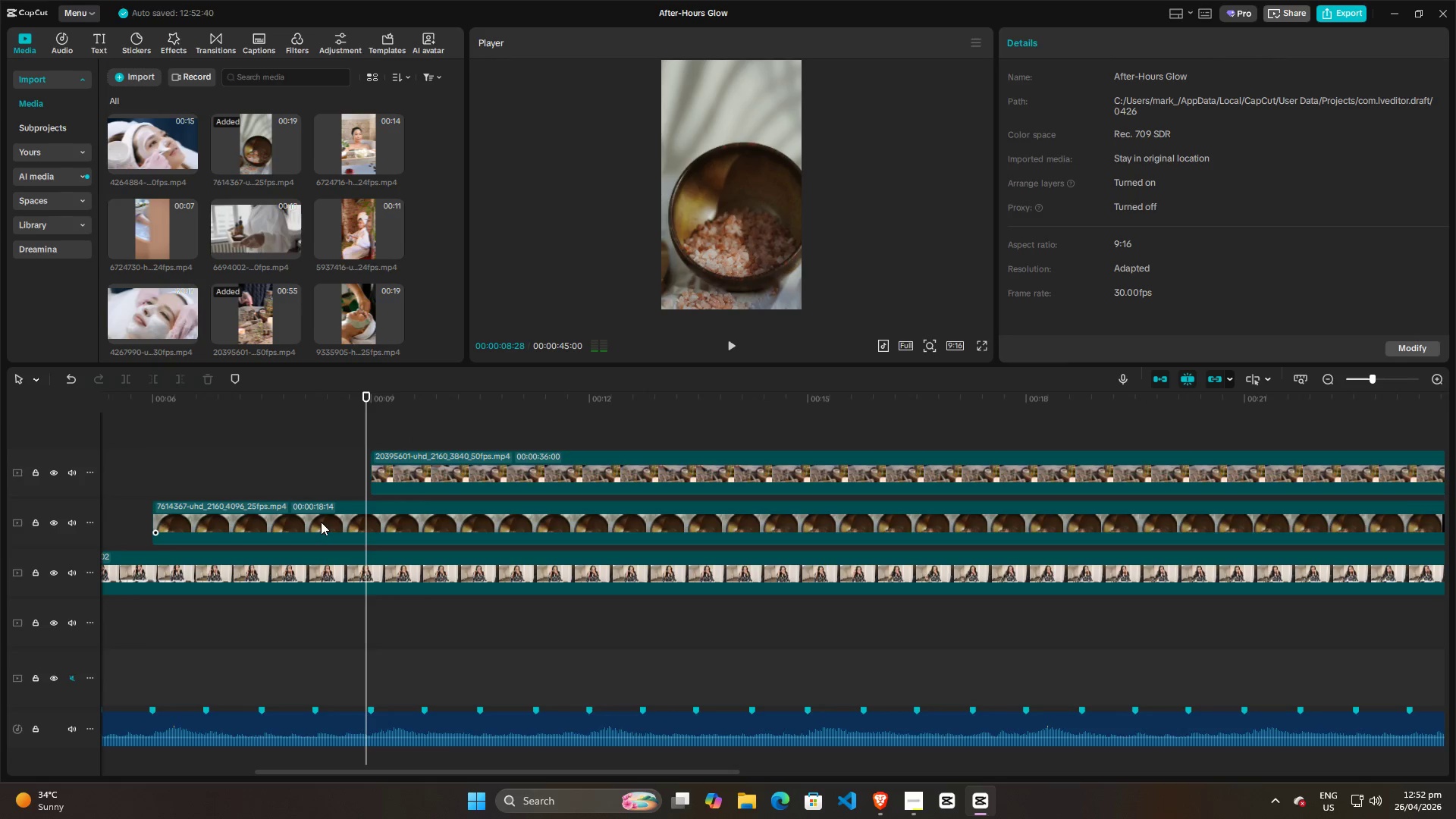 
left_click([323, 525])
 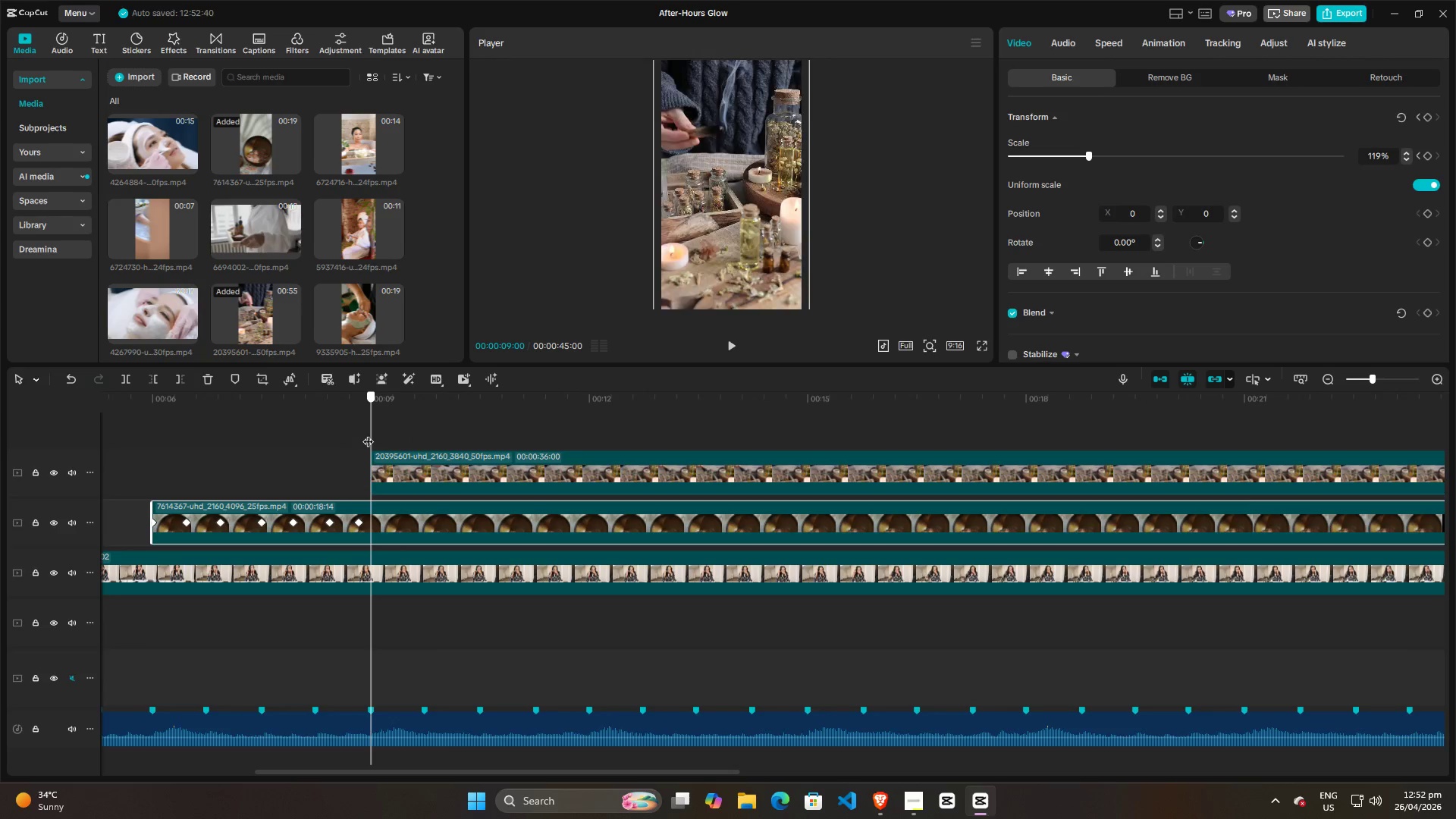 
left_click([368, 434])
 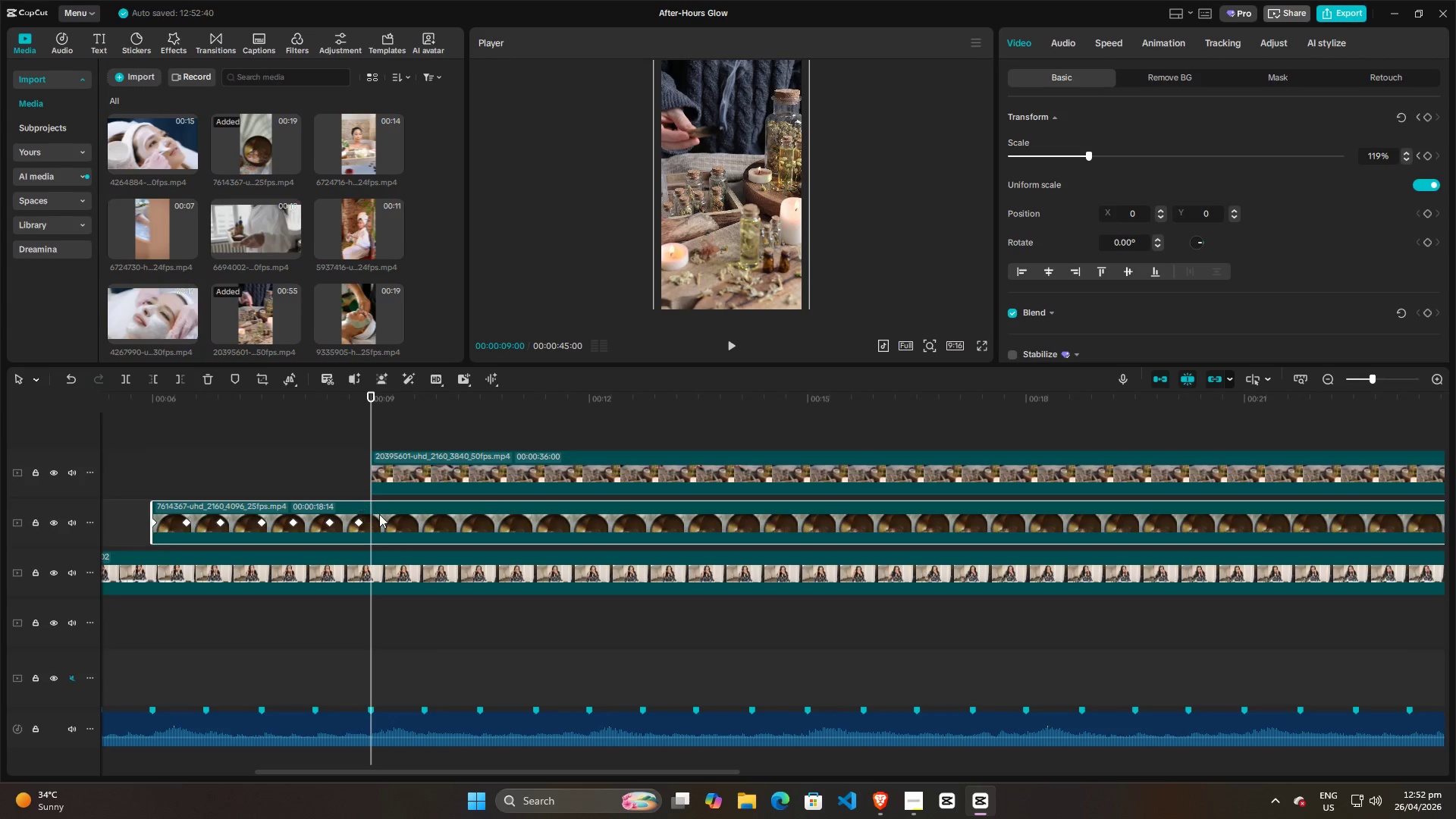 
left_click([380, 514])
 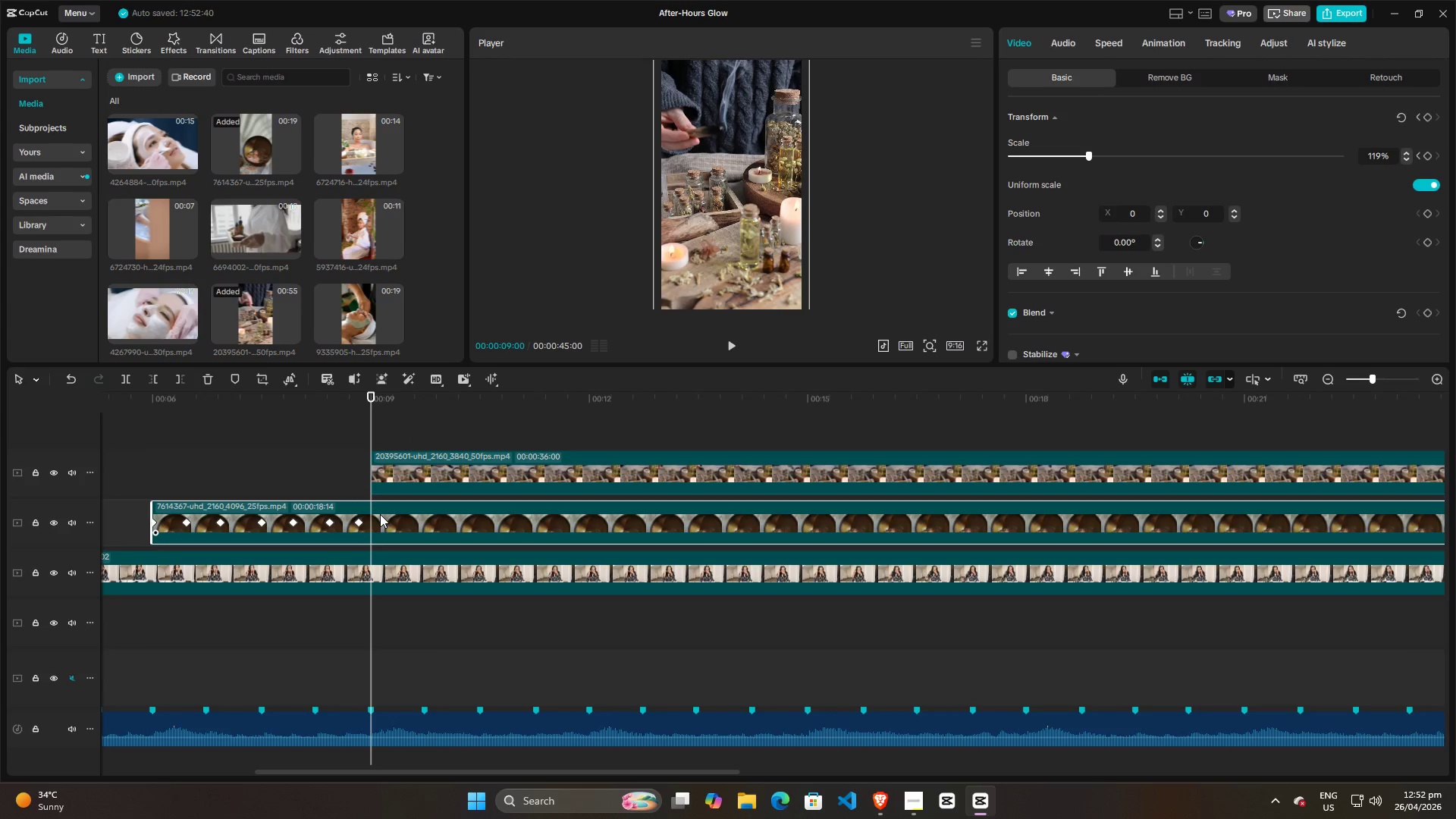 
left_click([380, 518])
 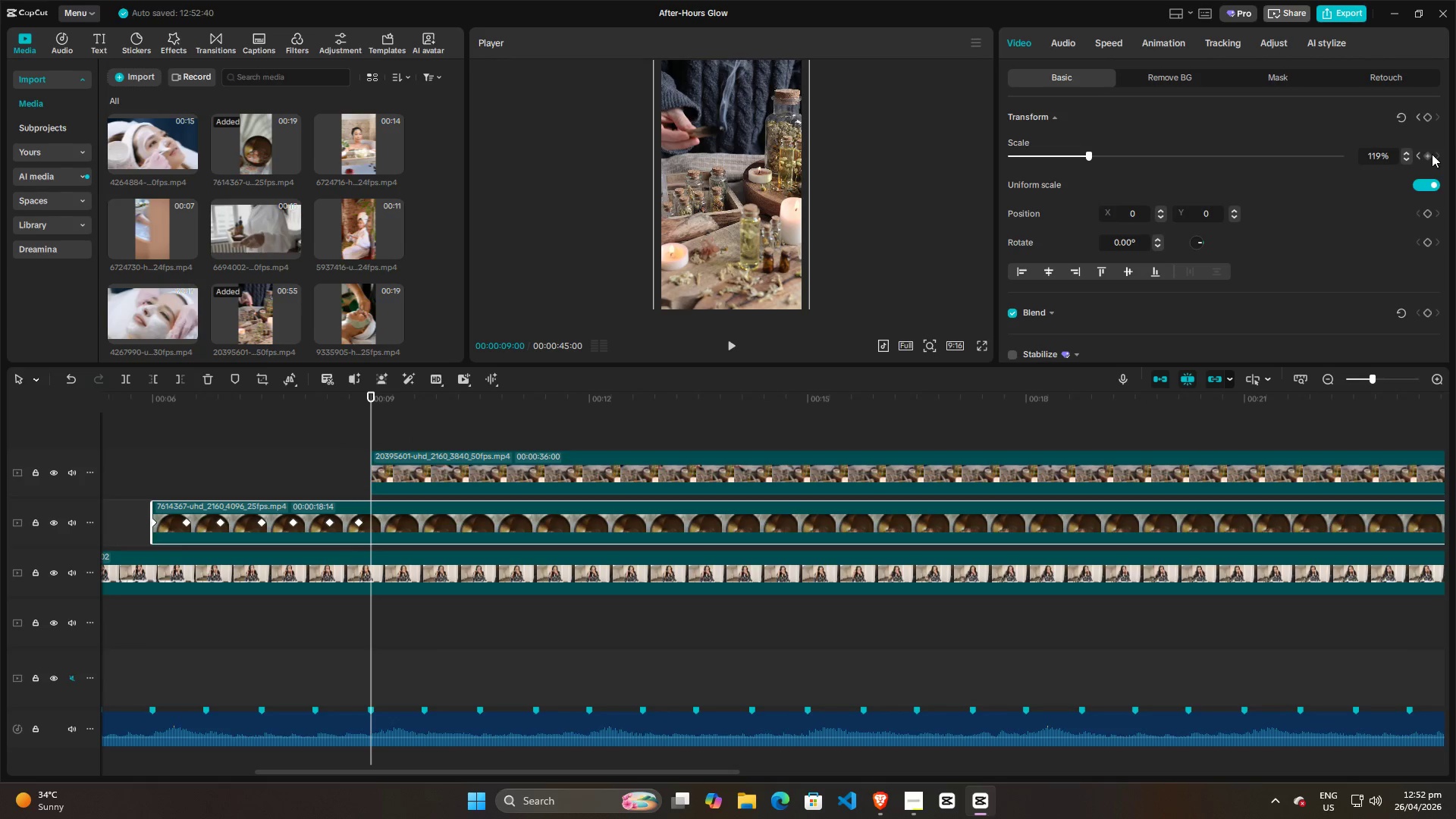 
left_click([1379, 155])
 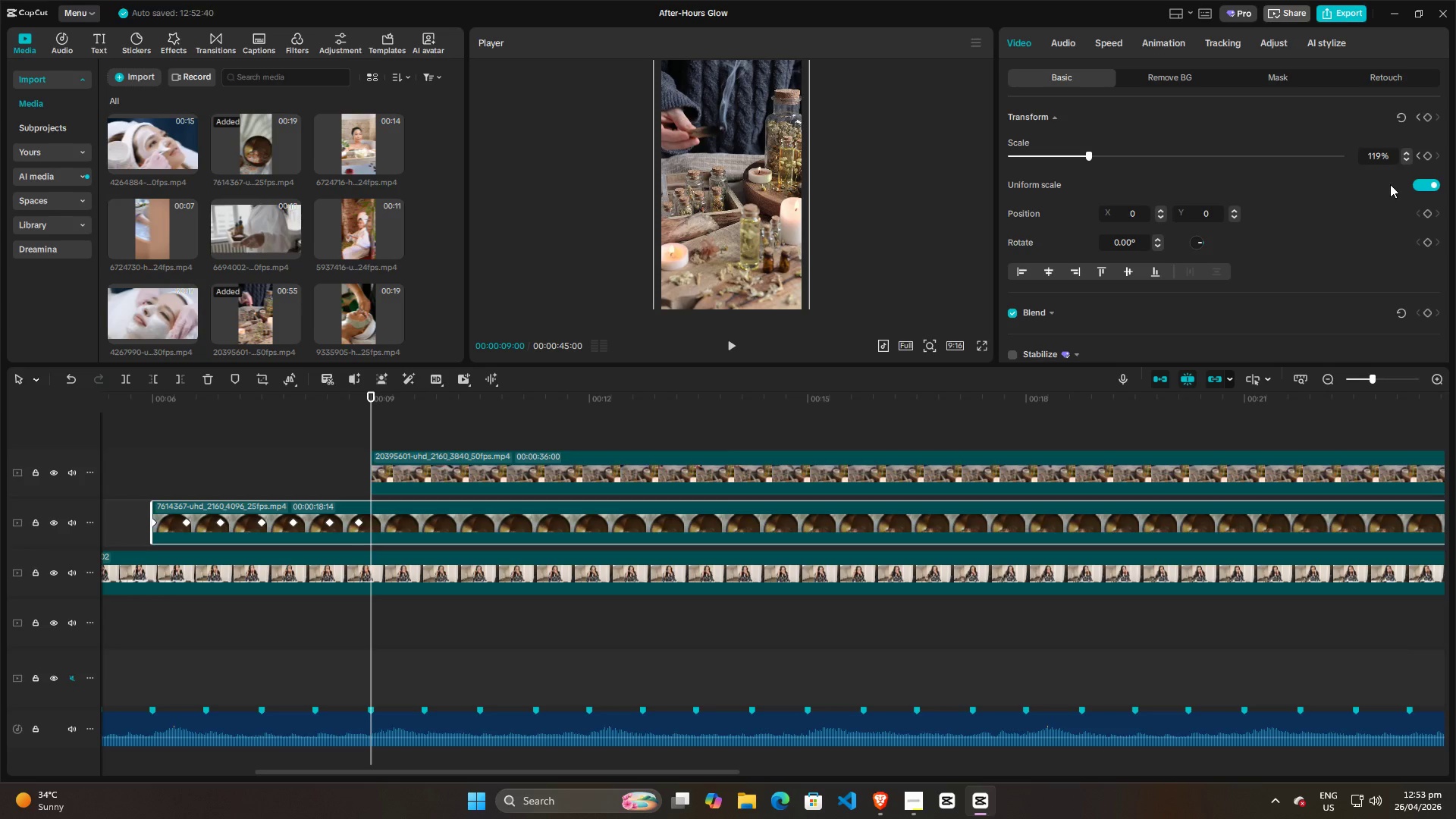 
key(Backspace)
key(Backspace)
type(21)
 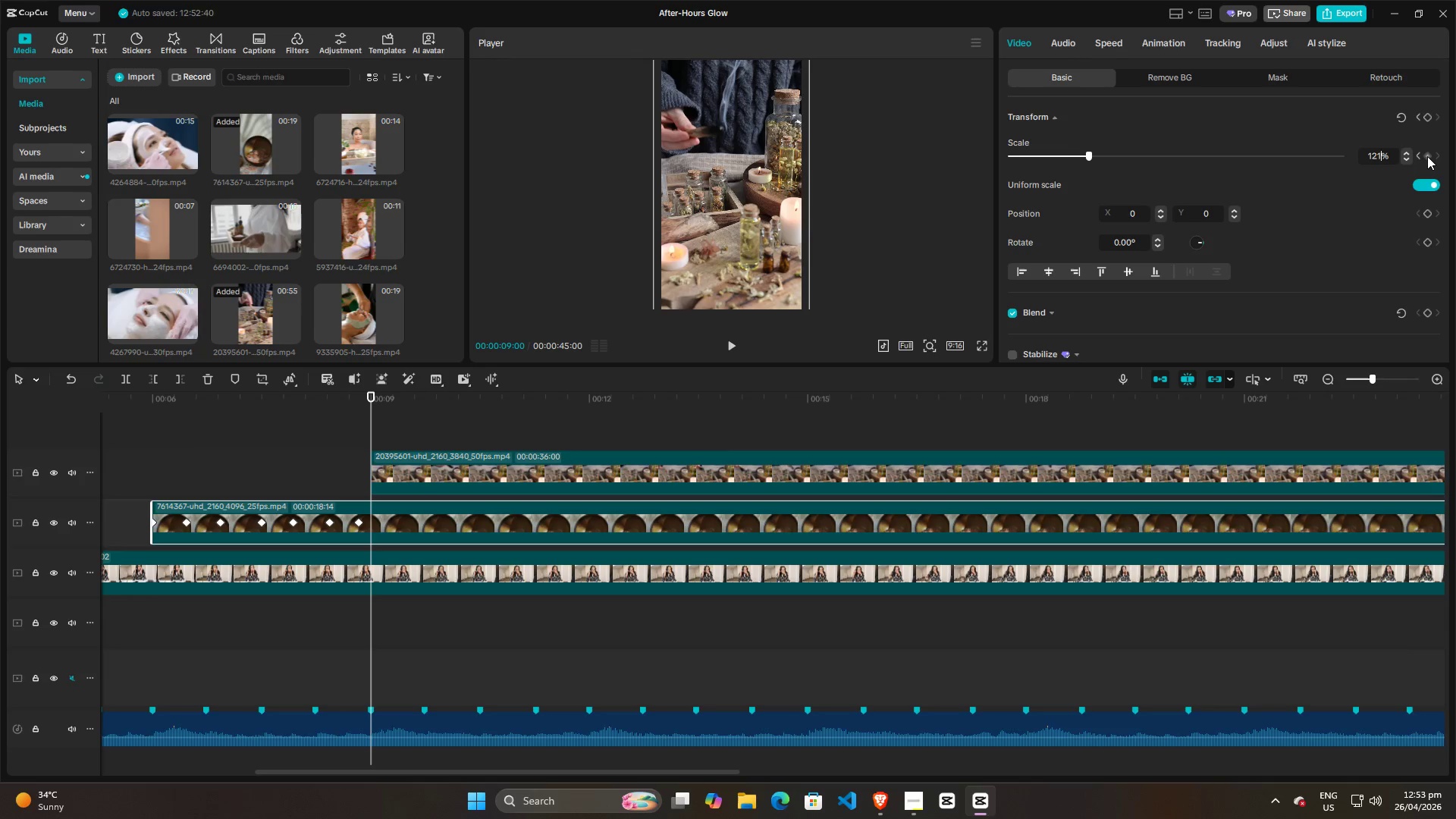 
left_click([1427, 156])
 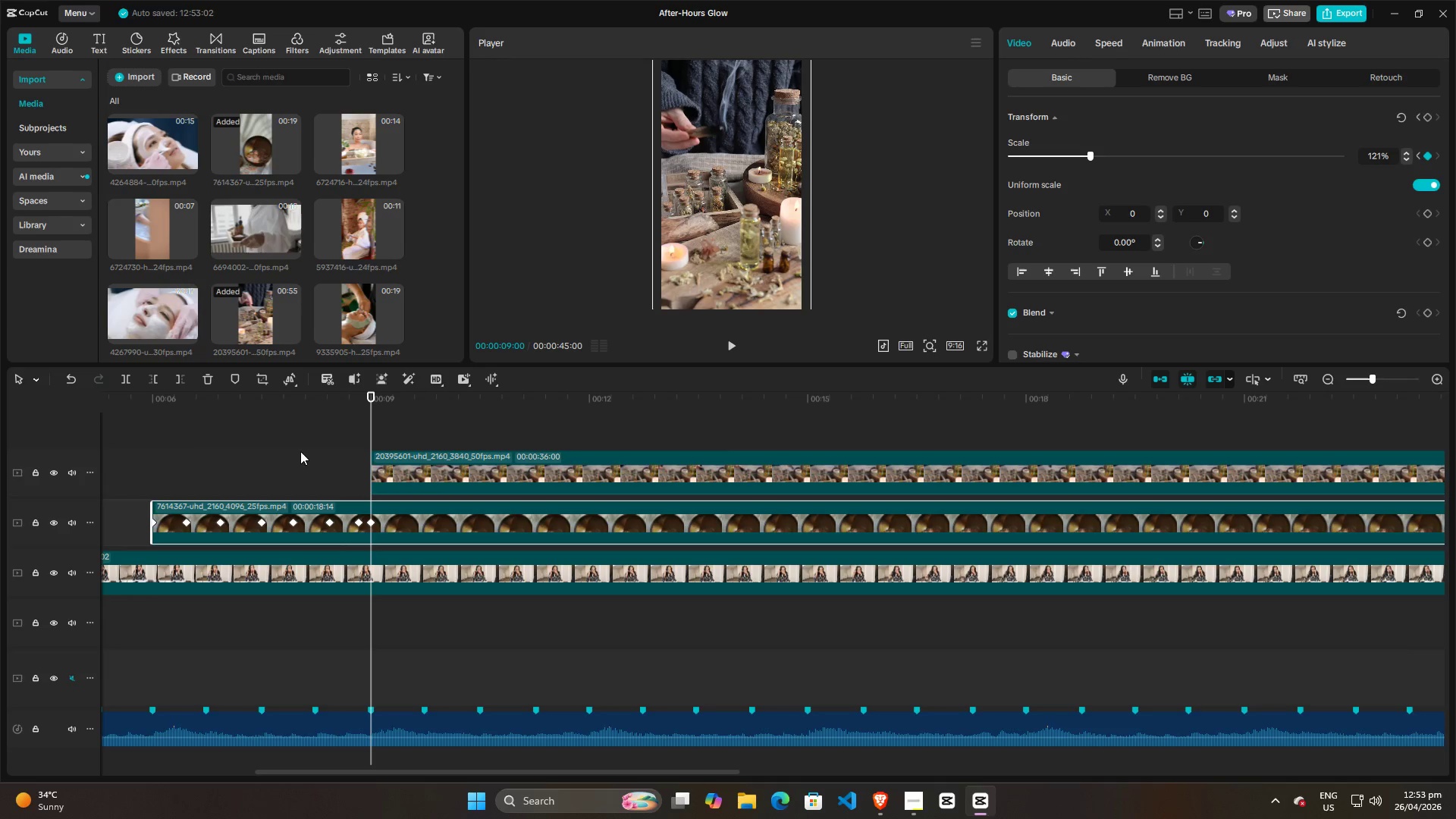 
left_click([196, 450])
 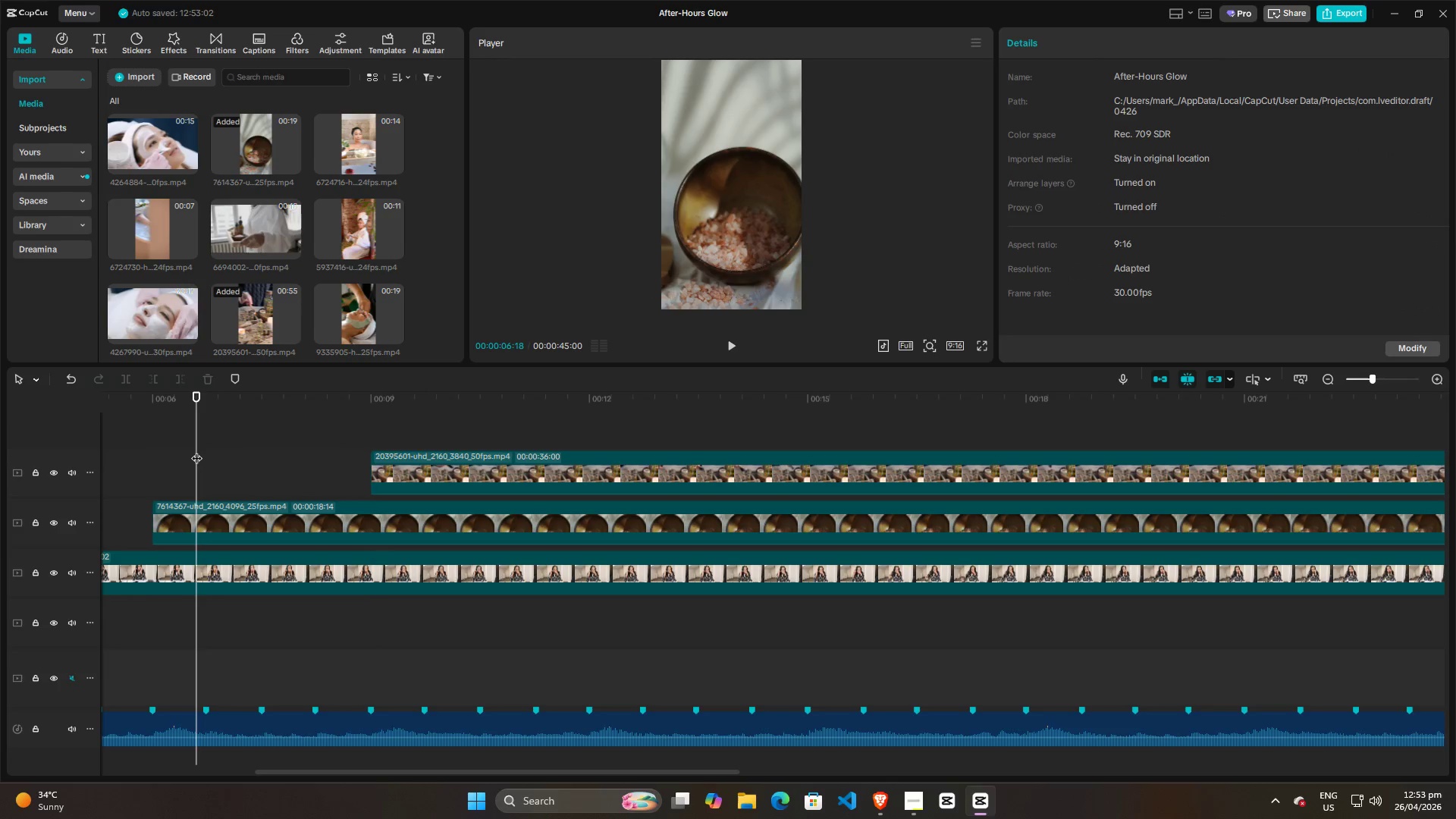 
key(Space)
 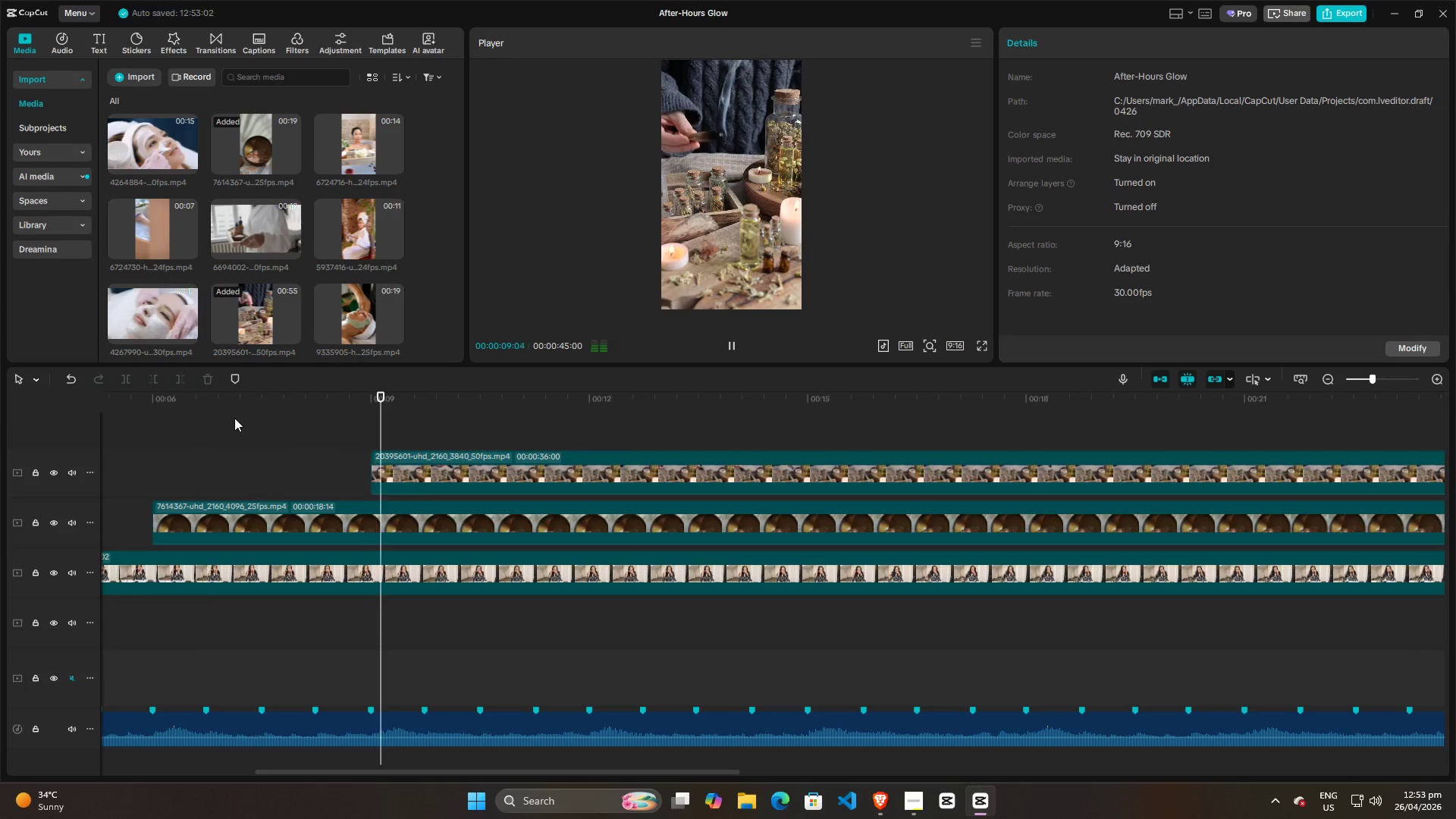 
key(Space)
 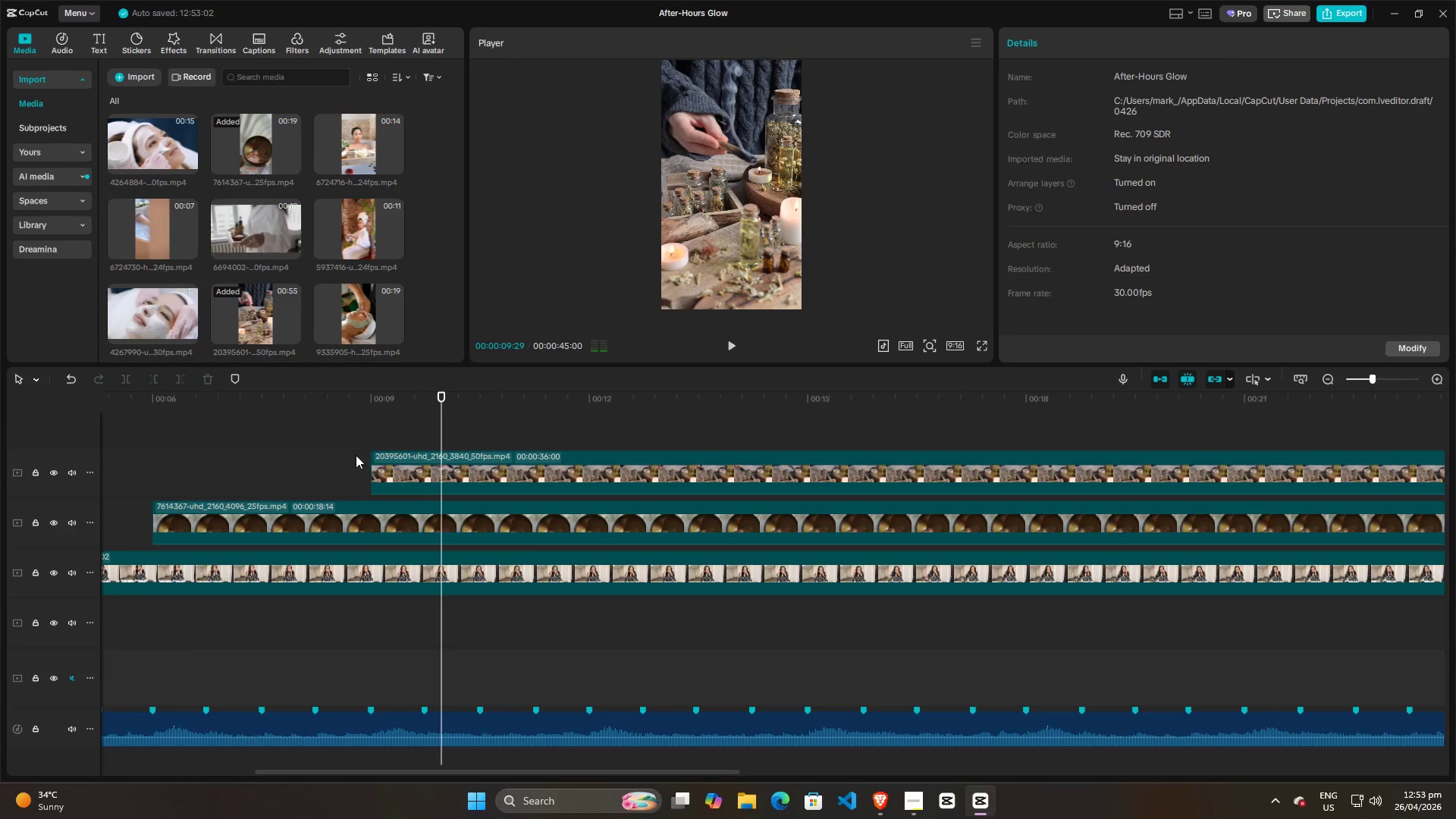 
left_click([356, 455])
 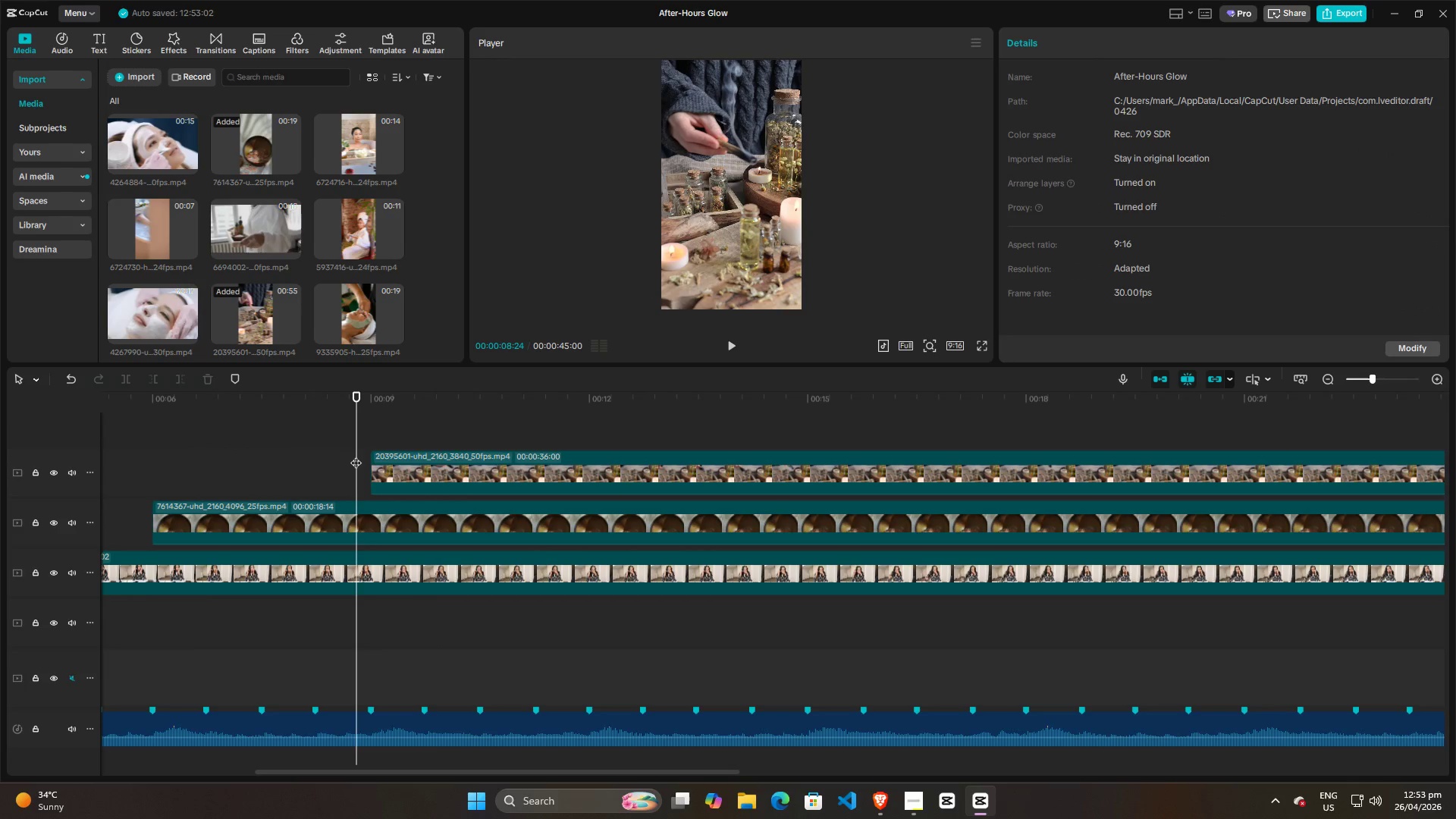 
key(Space)
 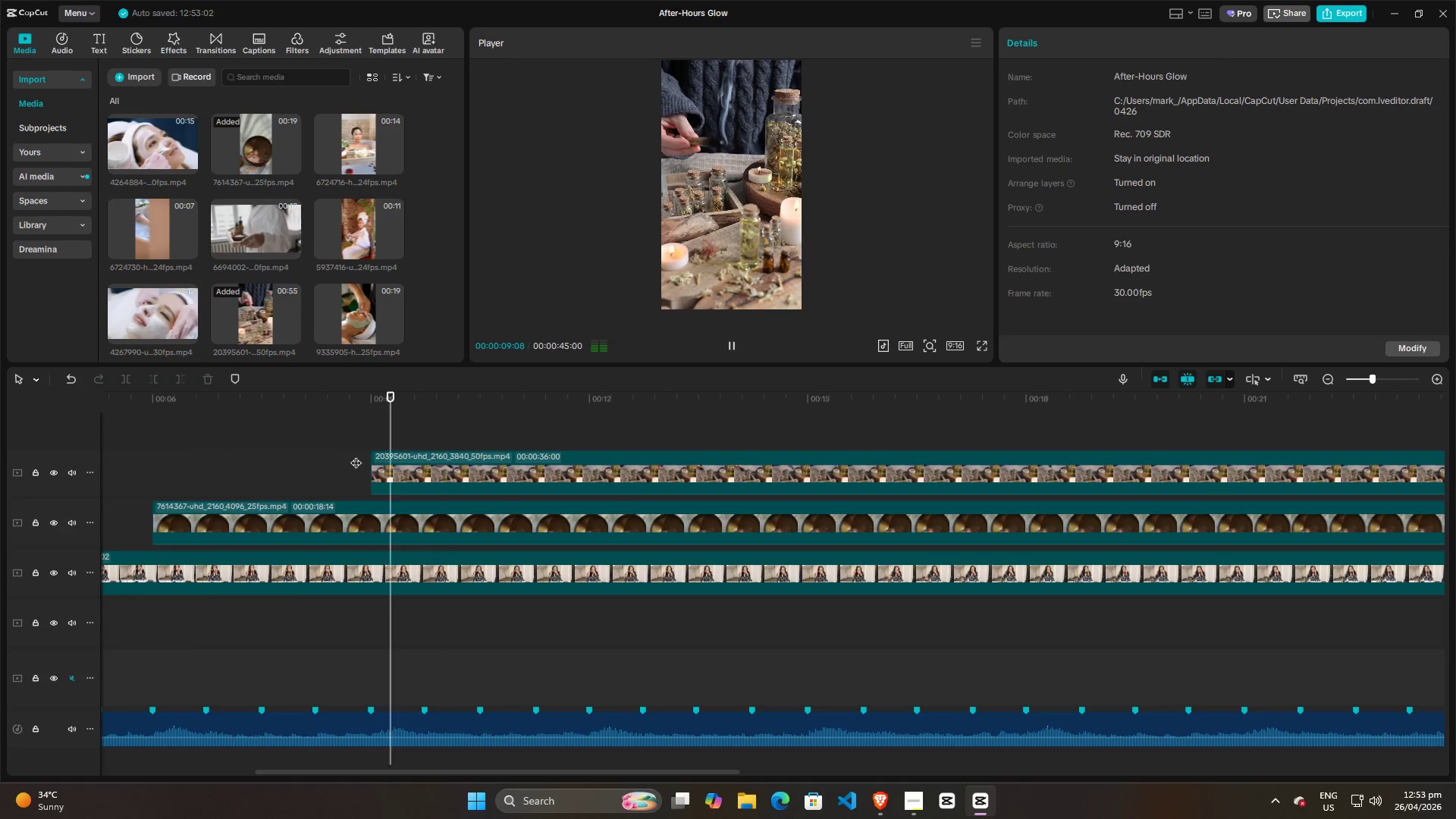 
key(Space)
 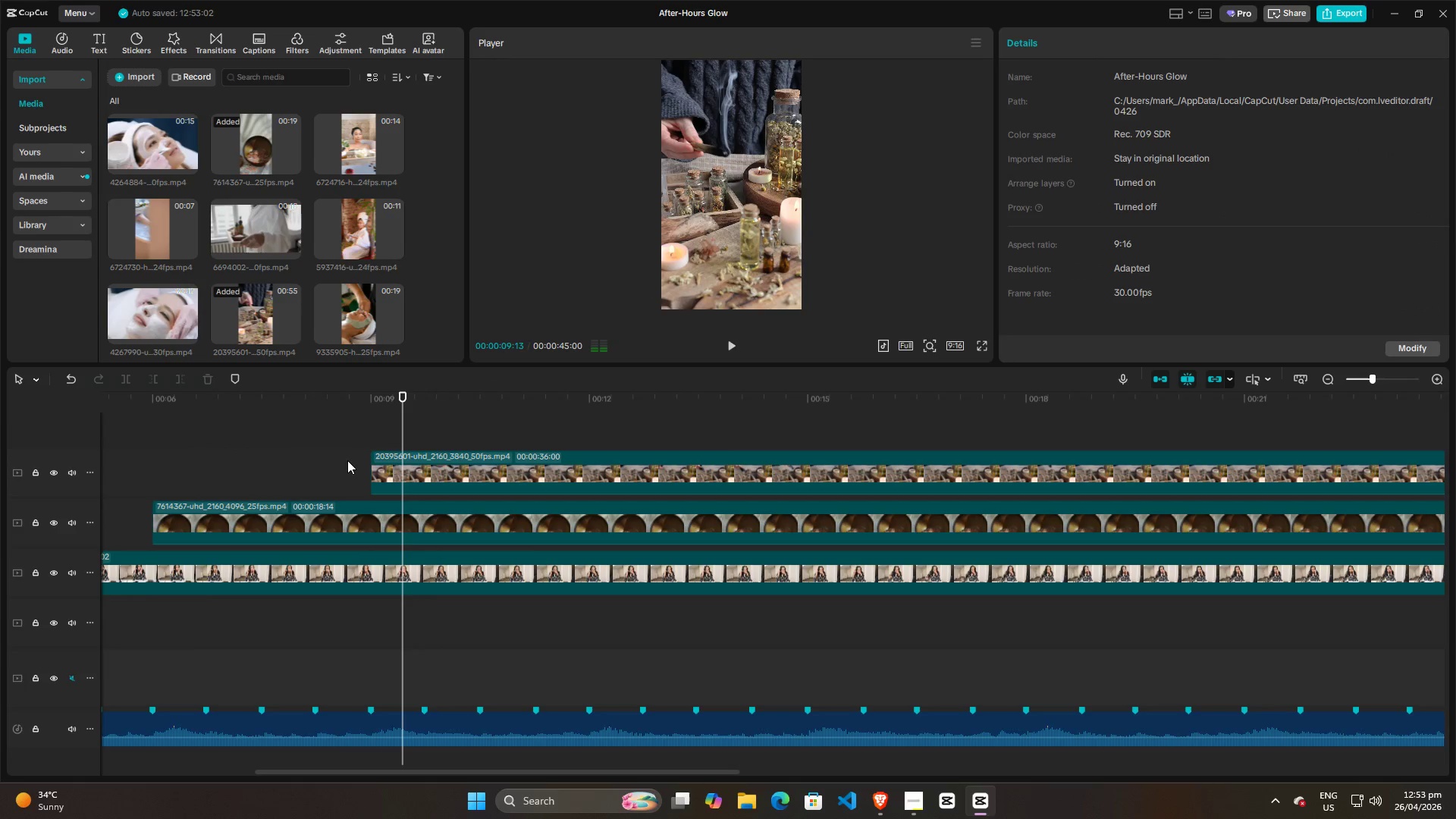 
left_click([347, 460])
 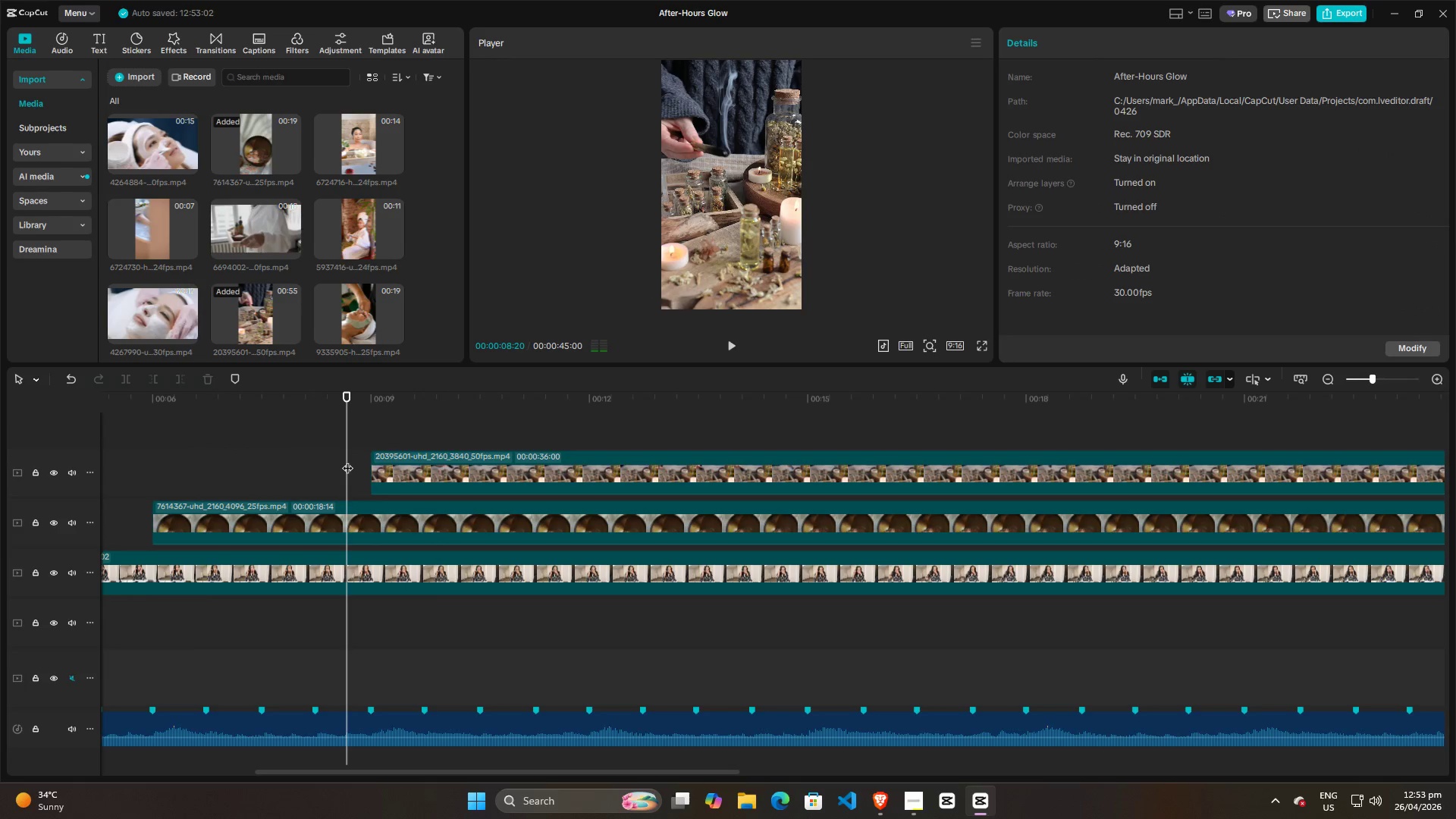 
key(Space)
 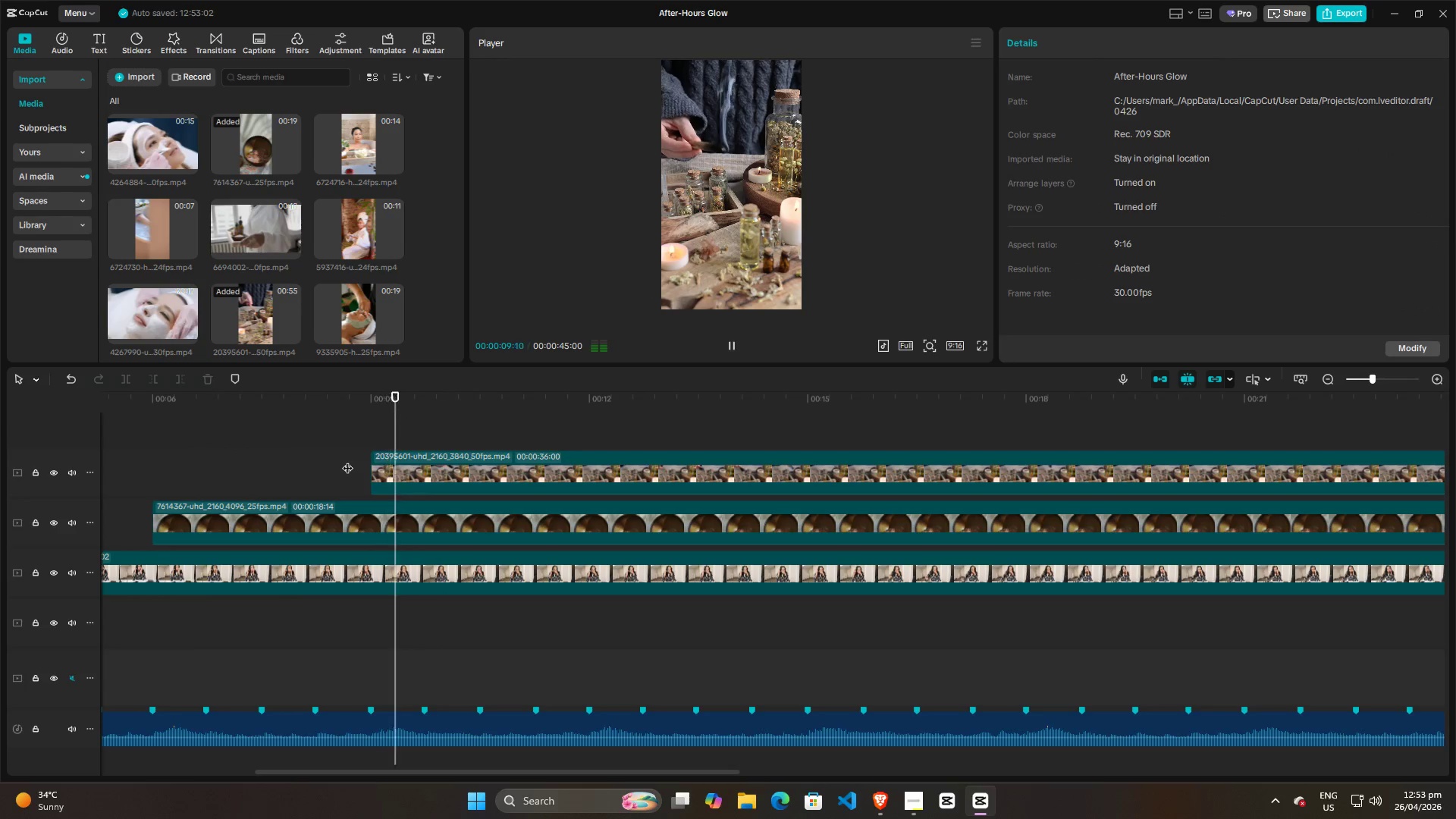 
left_click([328, 462])
 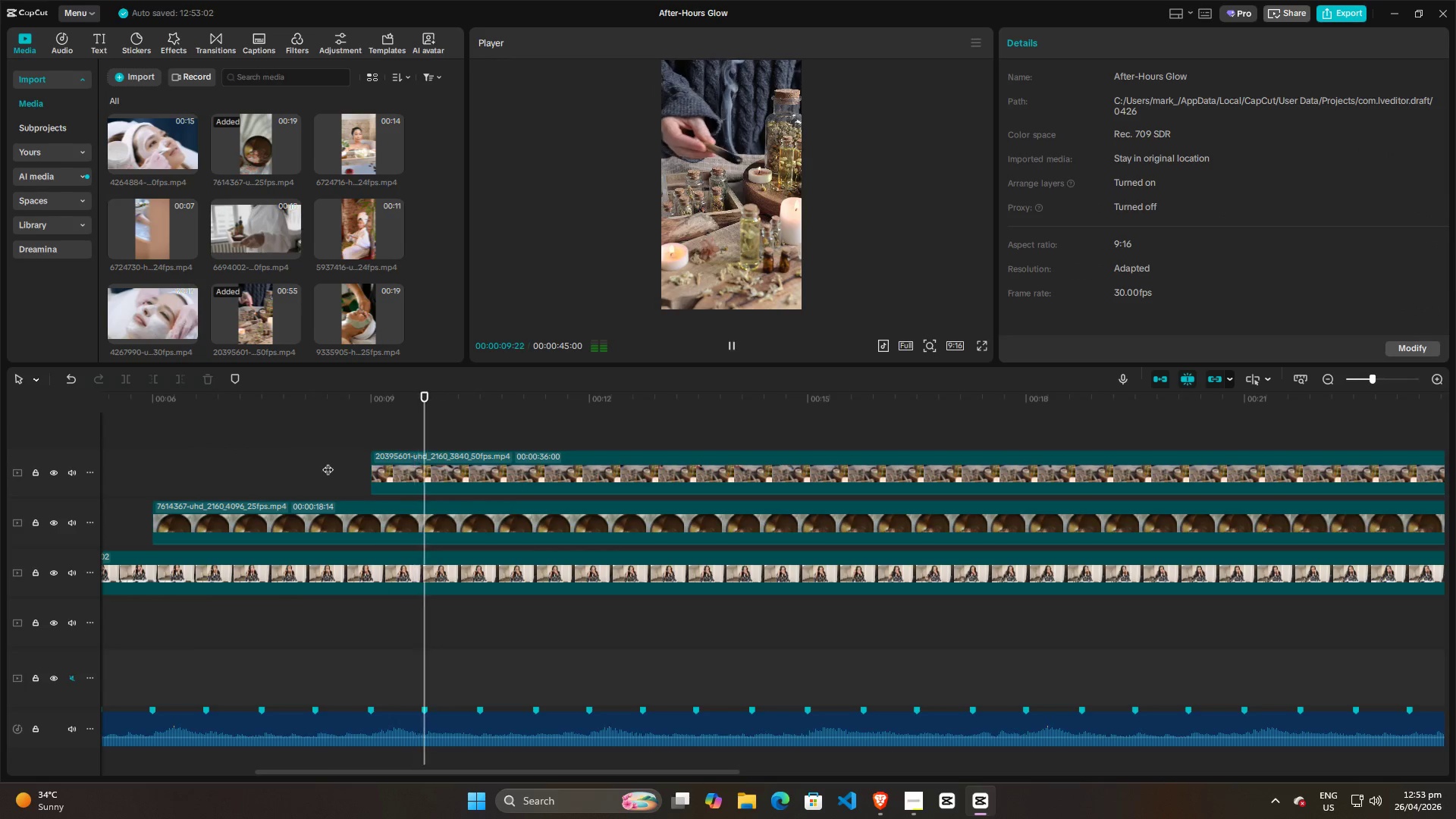 
key(Space)
 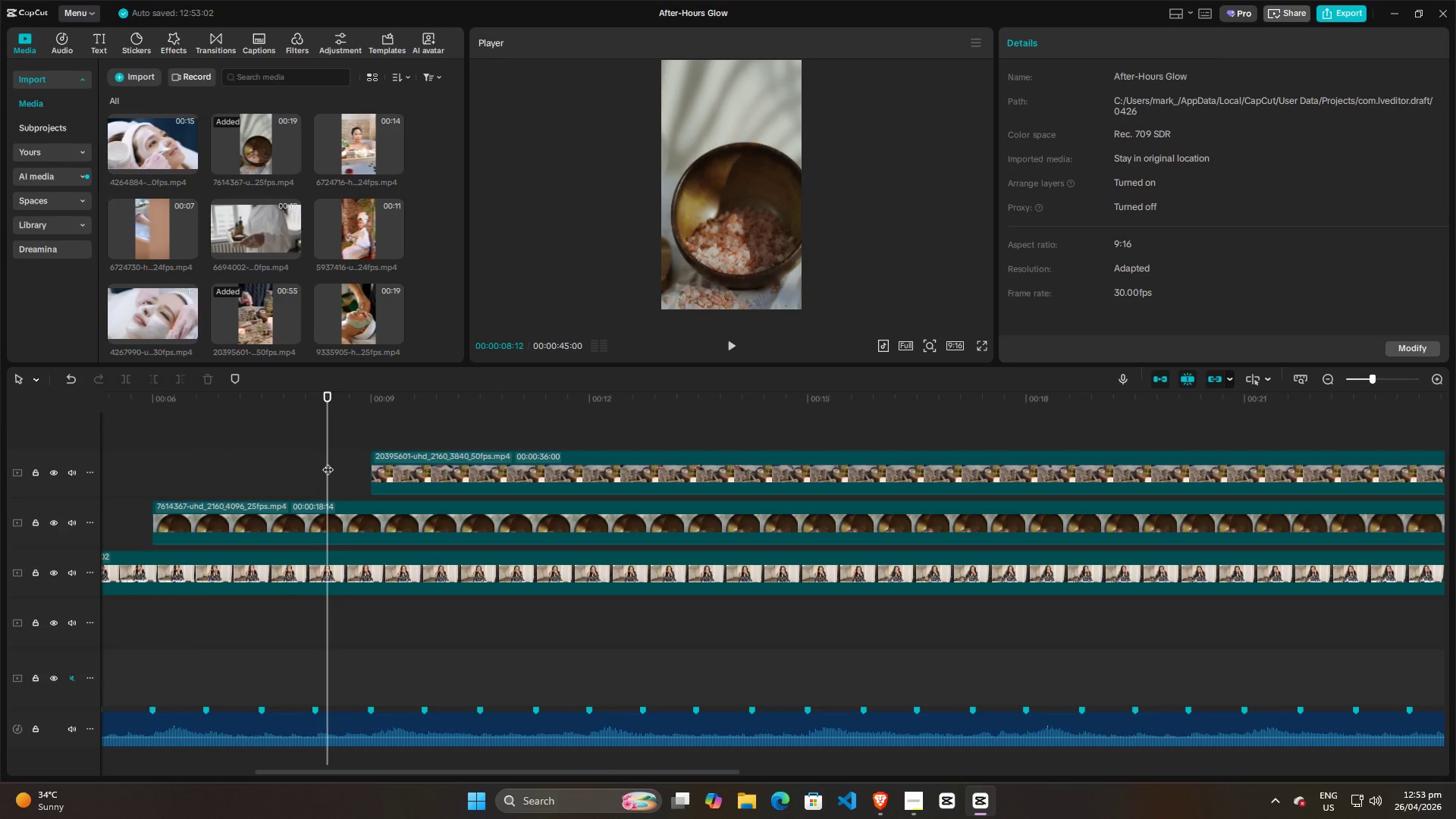 
key(Space)
 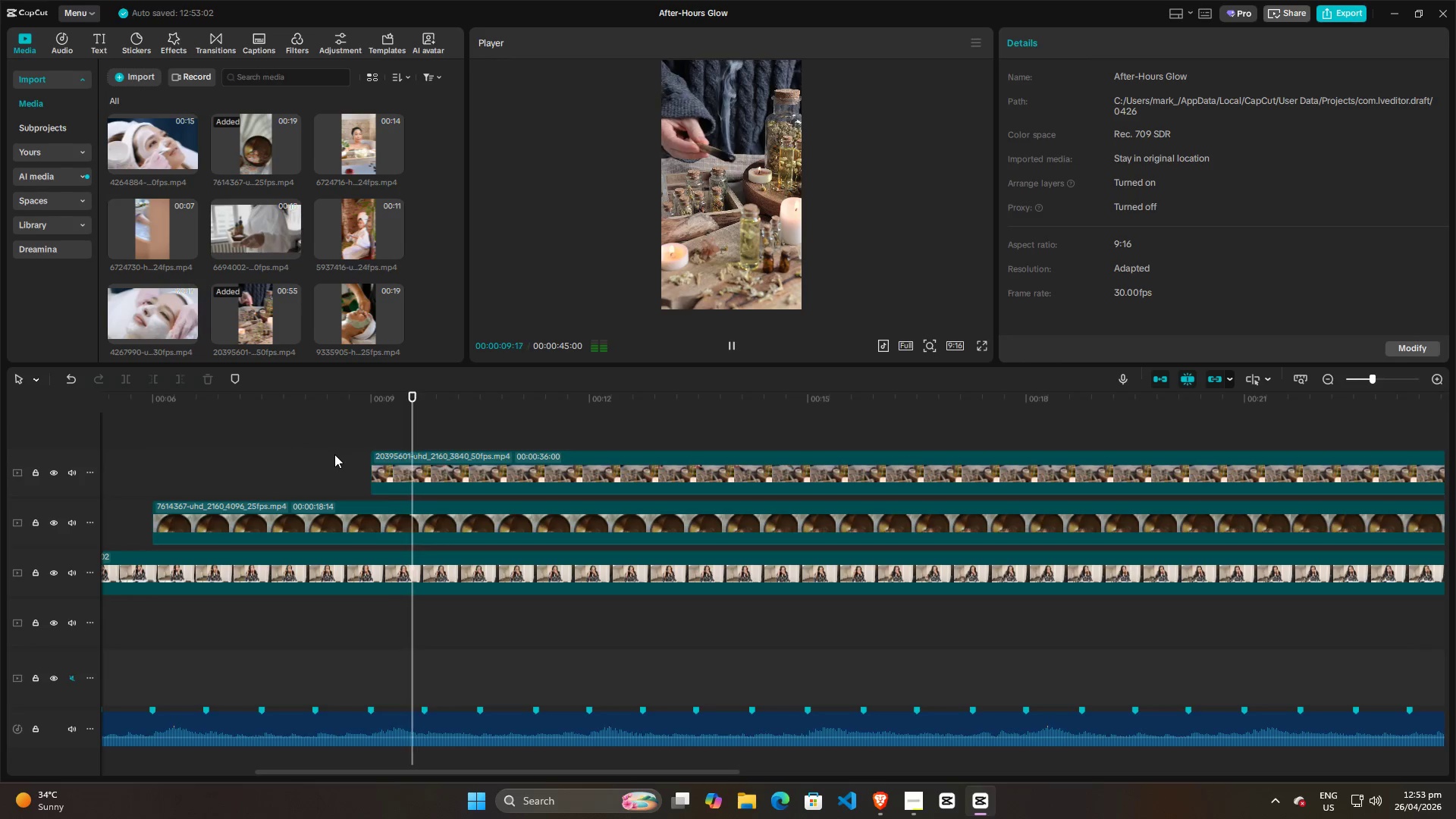 
key(Space)
 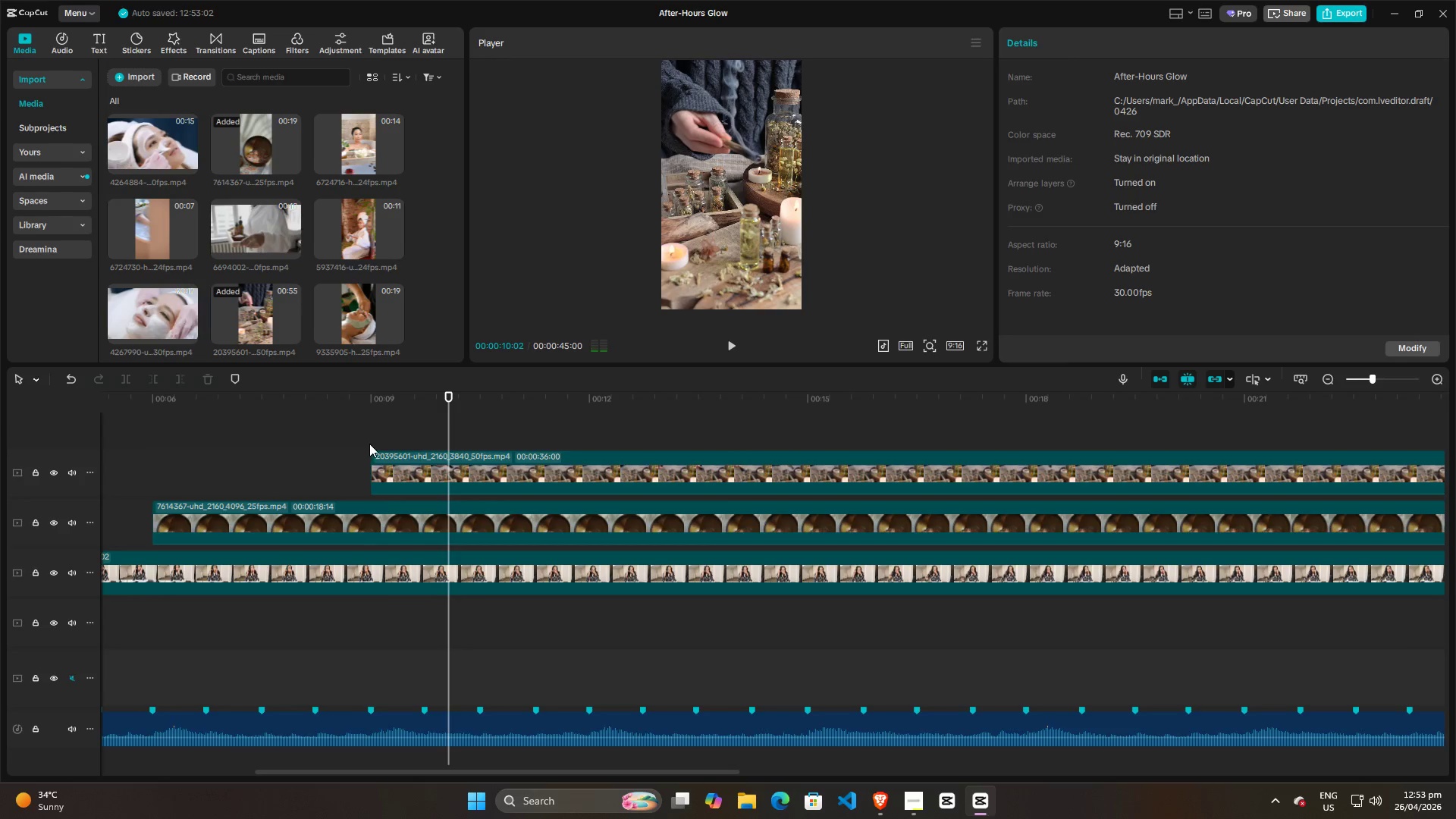 
hold_key(key=ControlLeft, duration=0.55)
 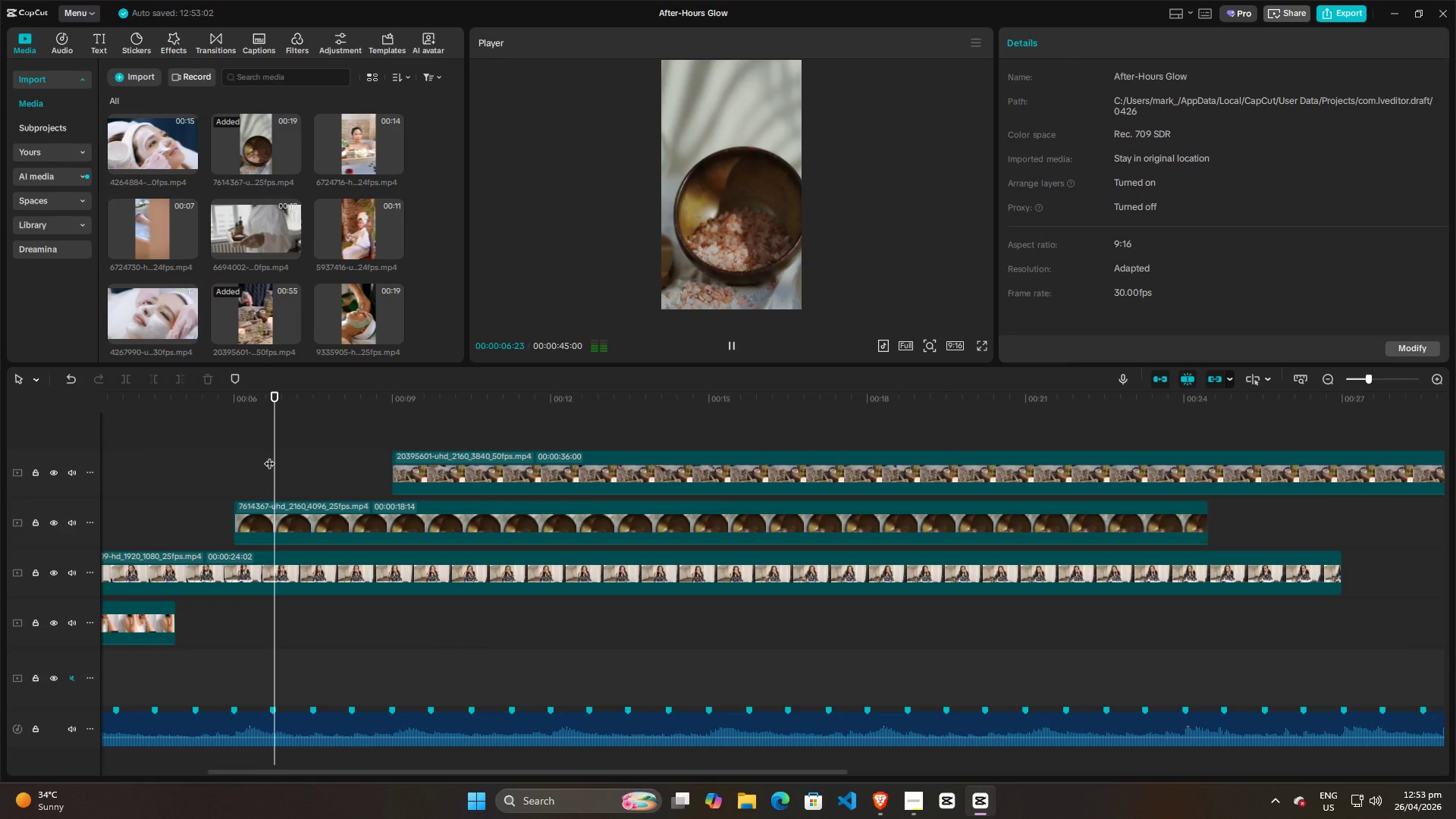 
left_click([269, 456])
 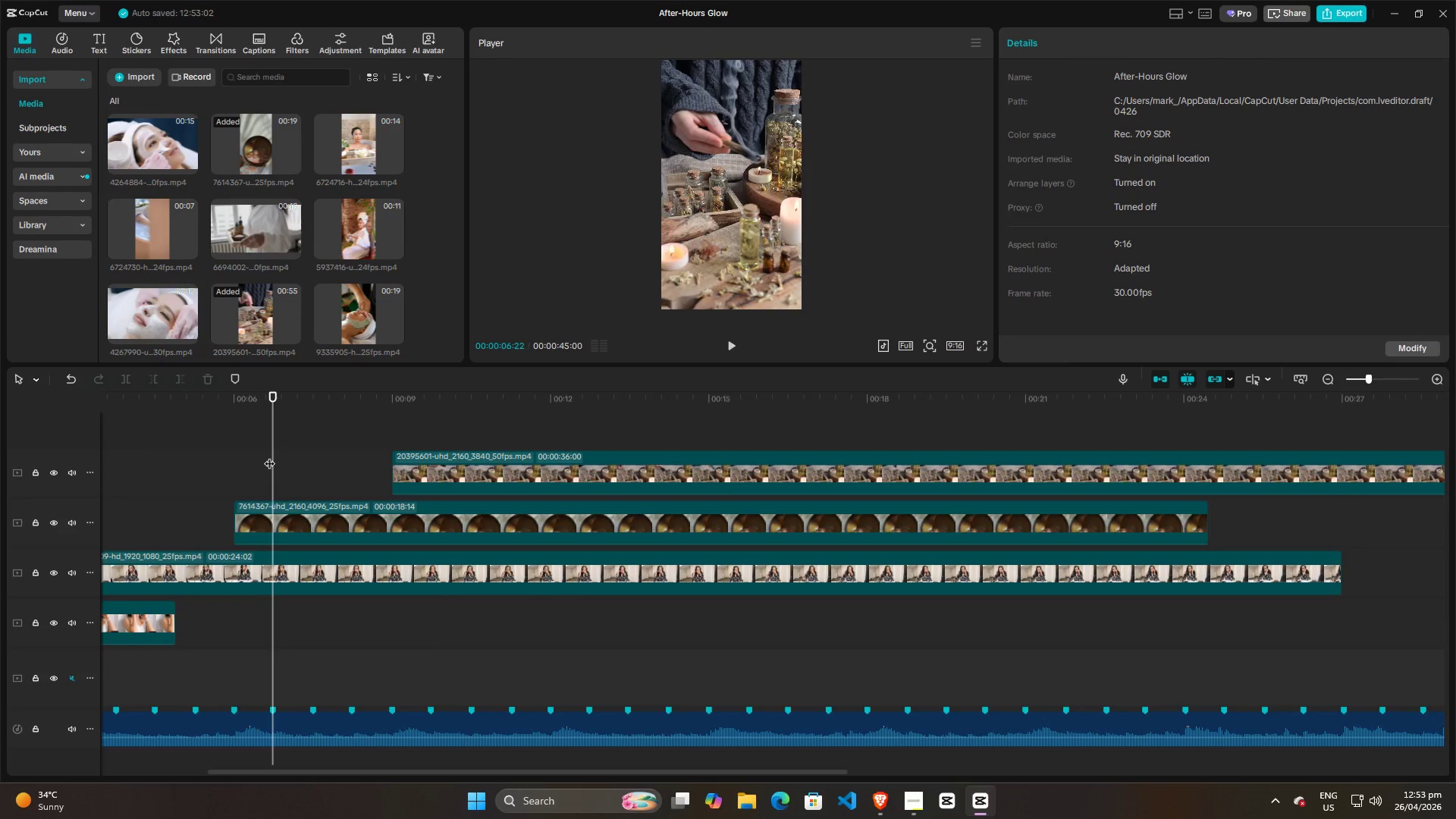 
scroll: coordinate [369, 444], scroll_direction: down, amount: 6.0
 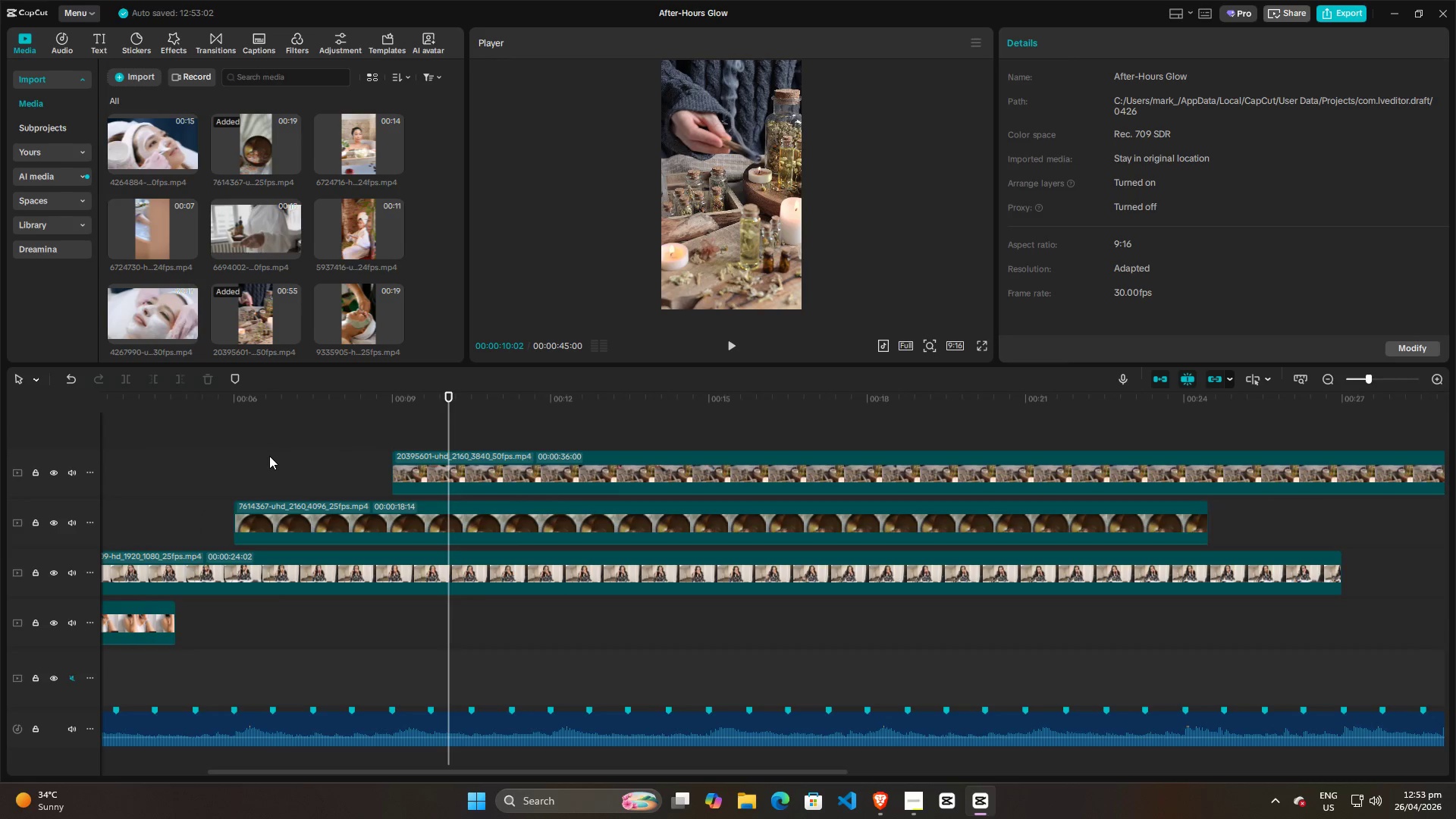 
key(Space)
 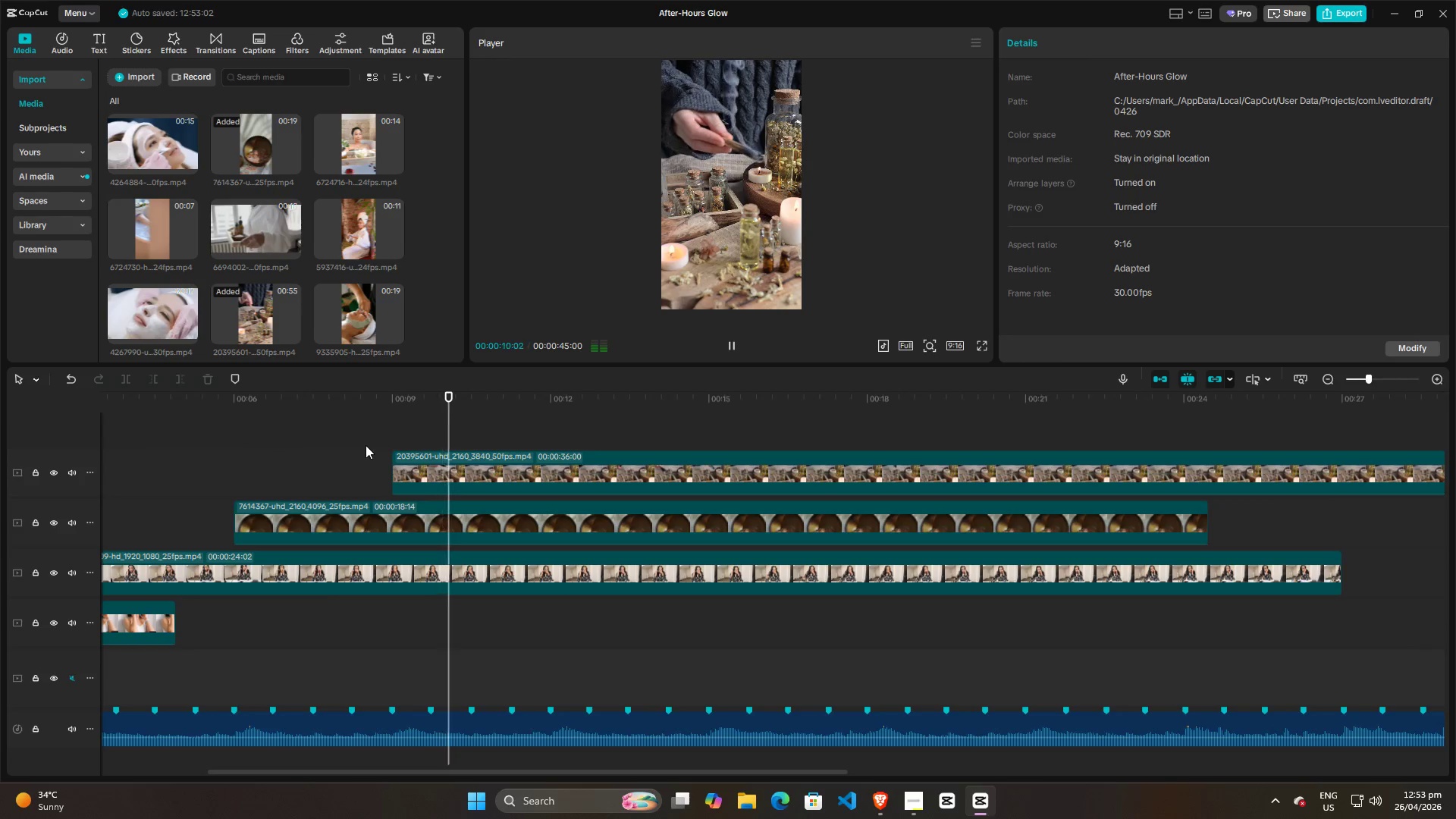 
key(Space)
 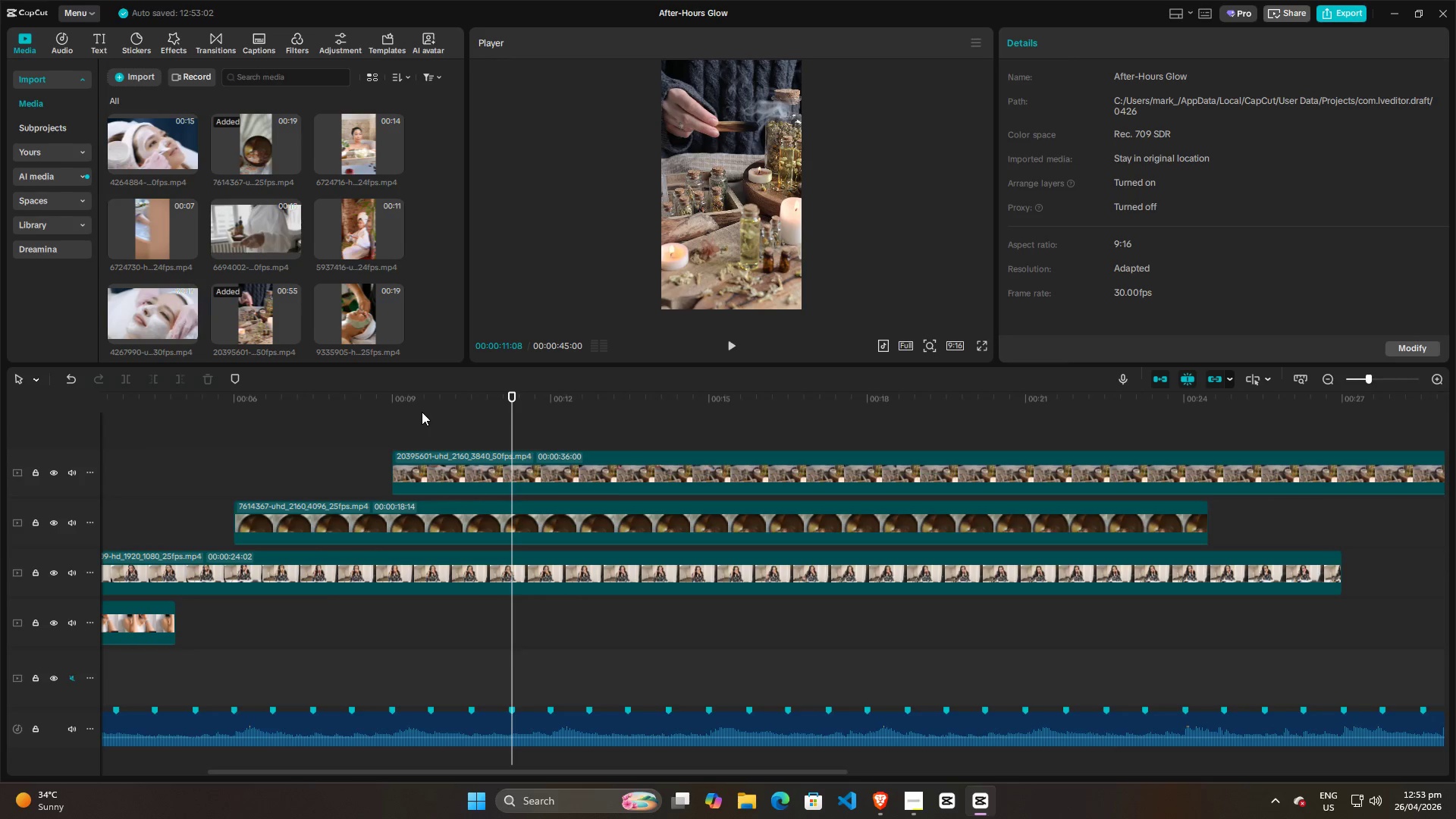 
key(Space)
 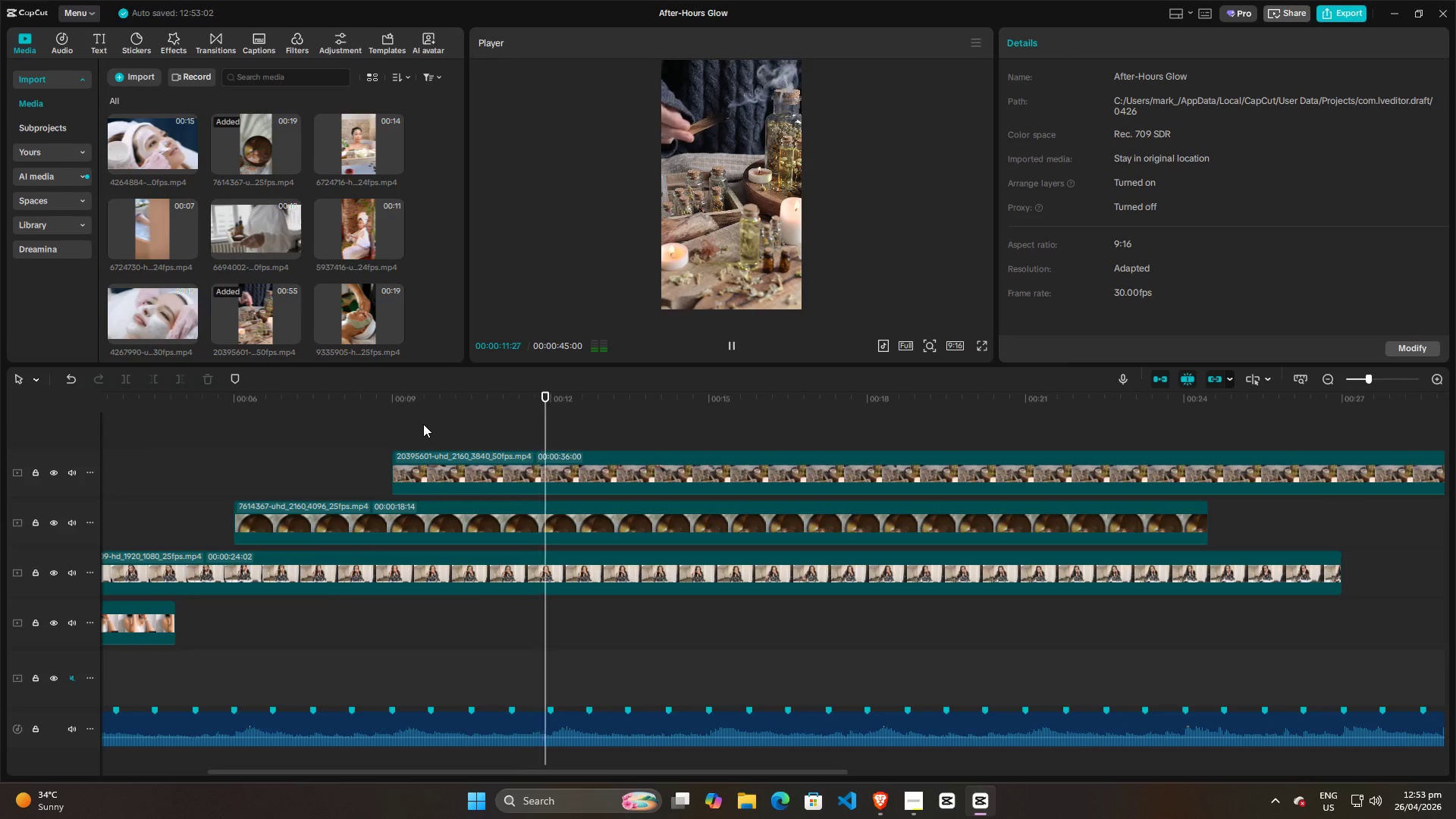 
key(Space)
 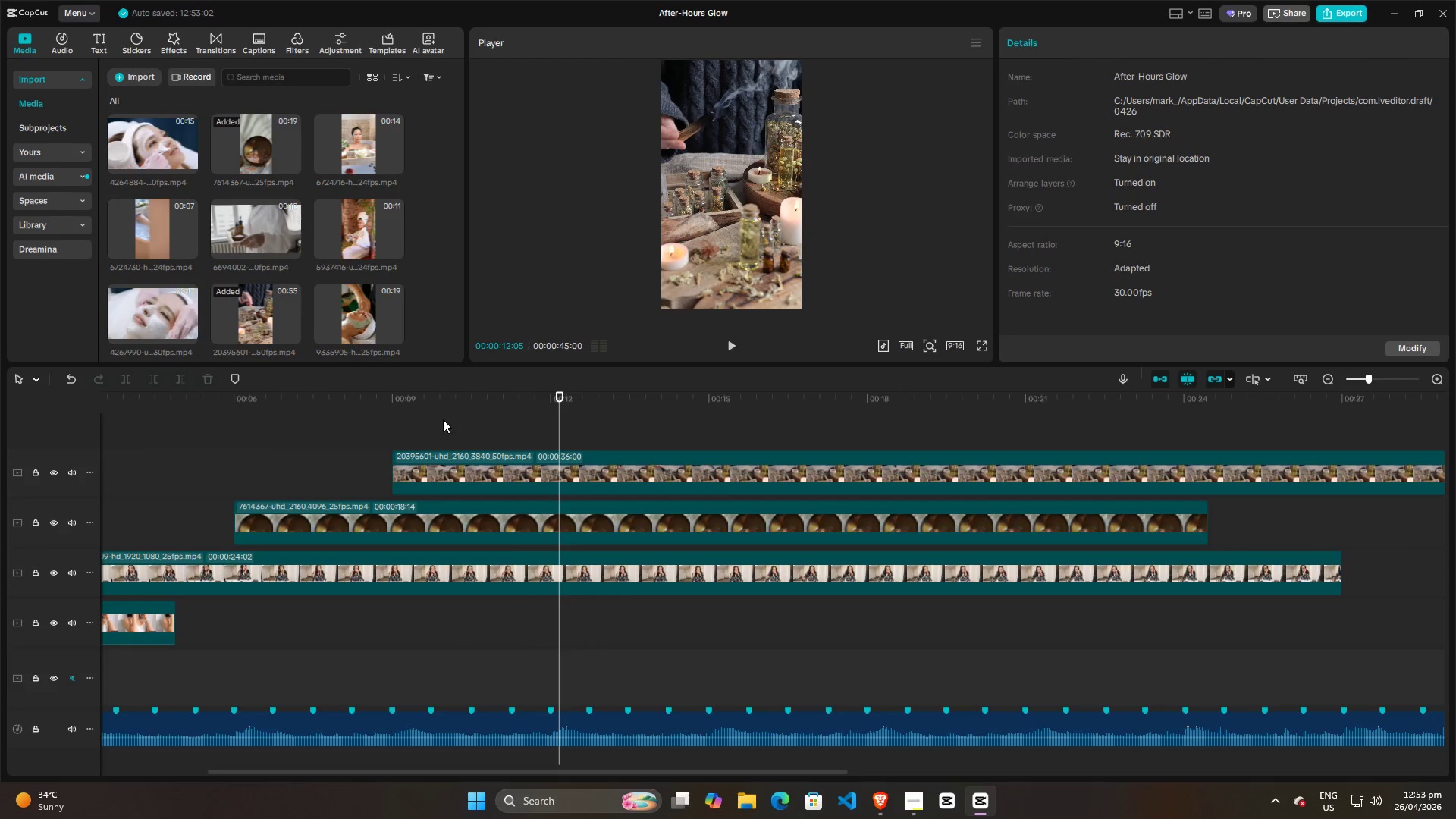 
scroll: coordinate [463, 437], scroll_direction: down, amount: 3.0
 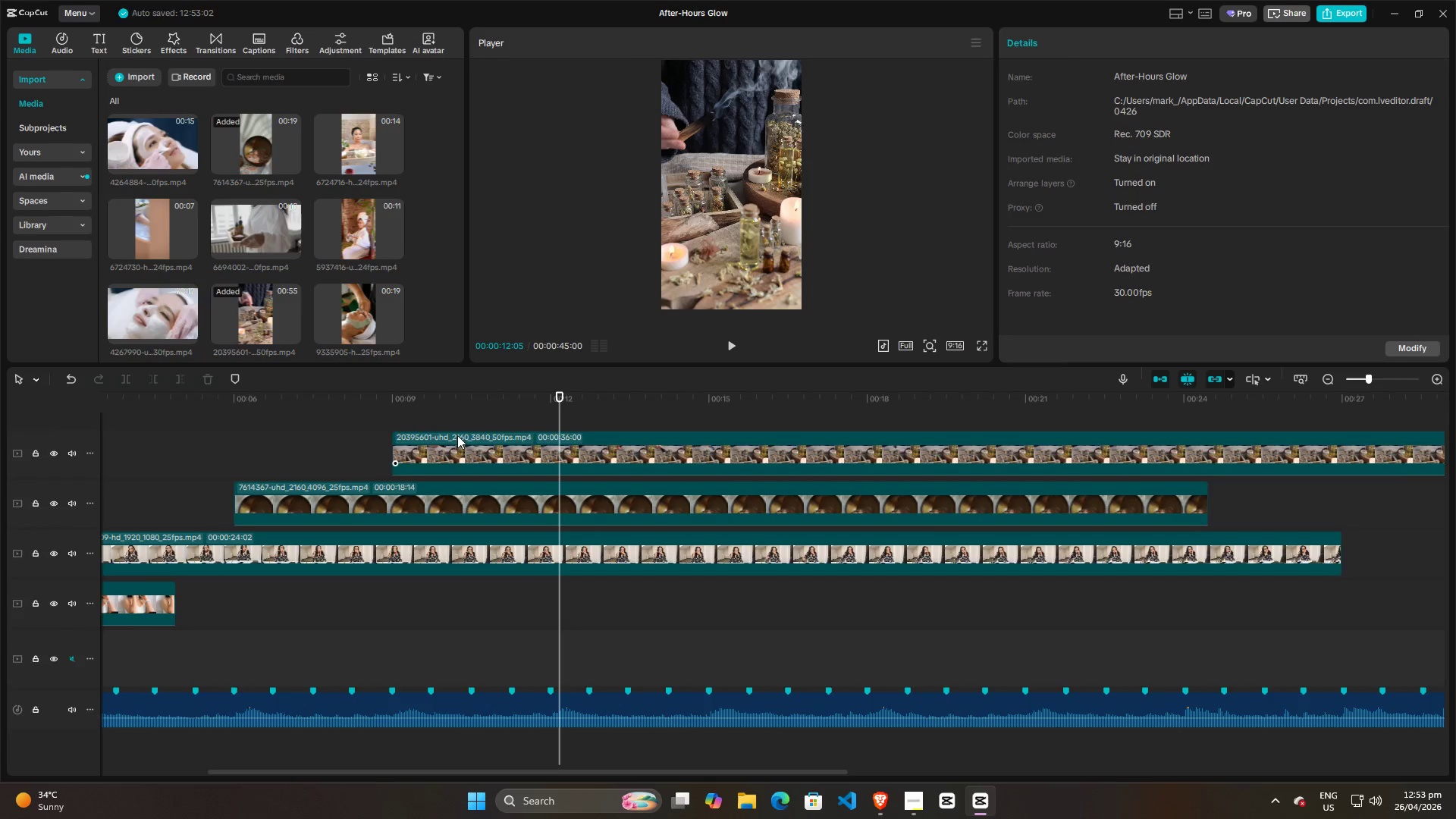 
scroll: coordinate [442, 449], scroll_direction: up, amount: 8.0
 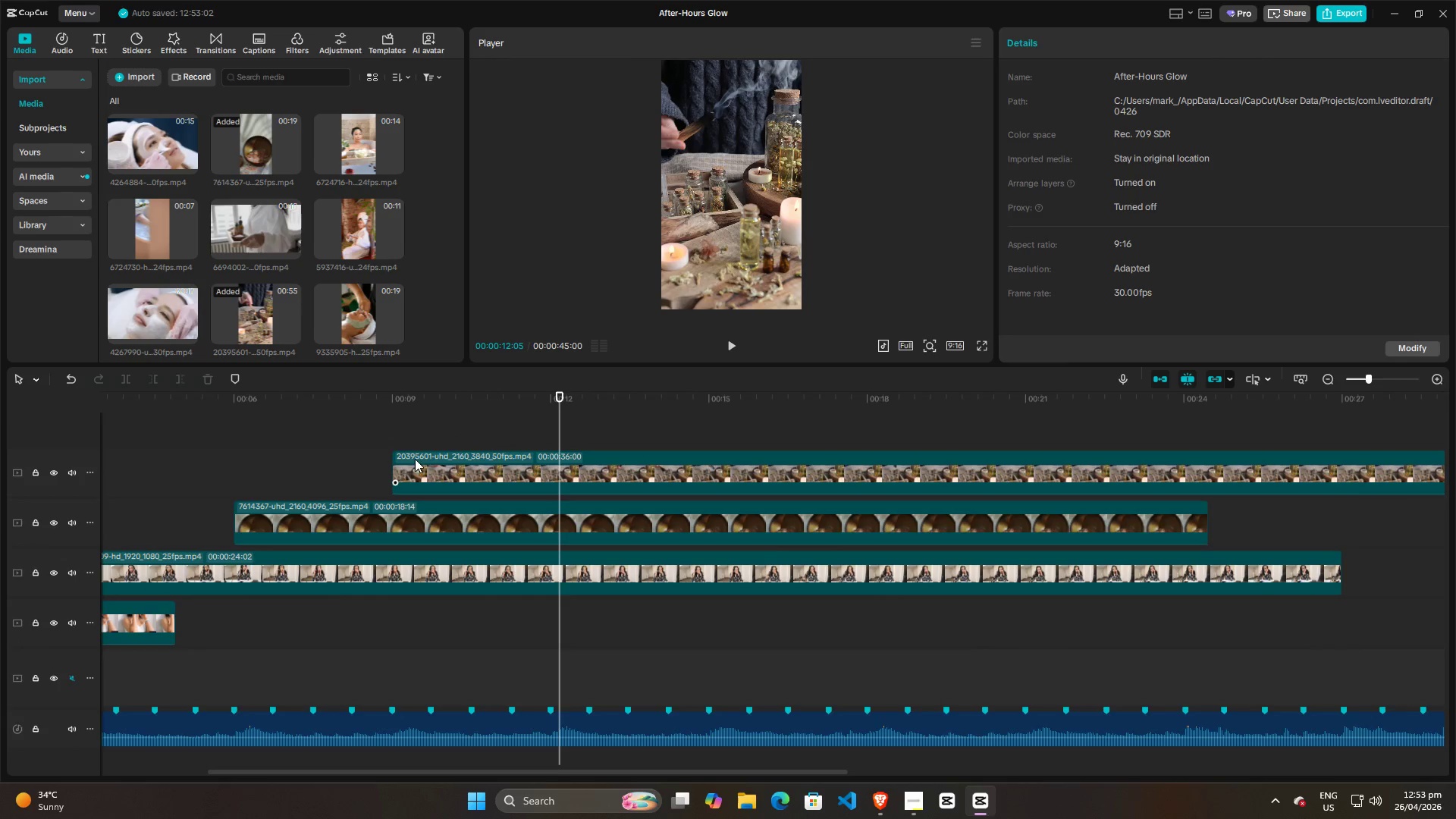 
left_click([366, 449])
 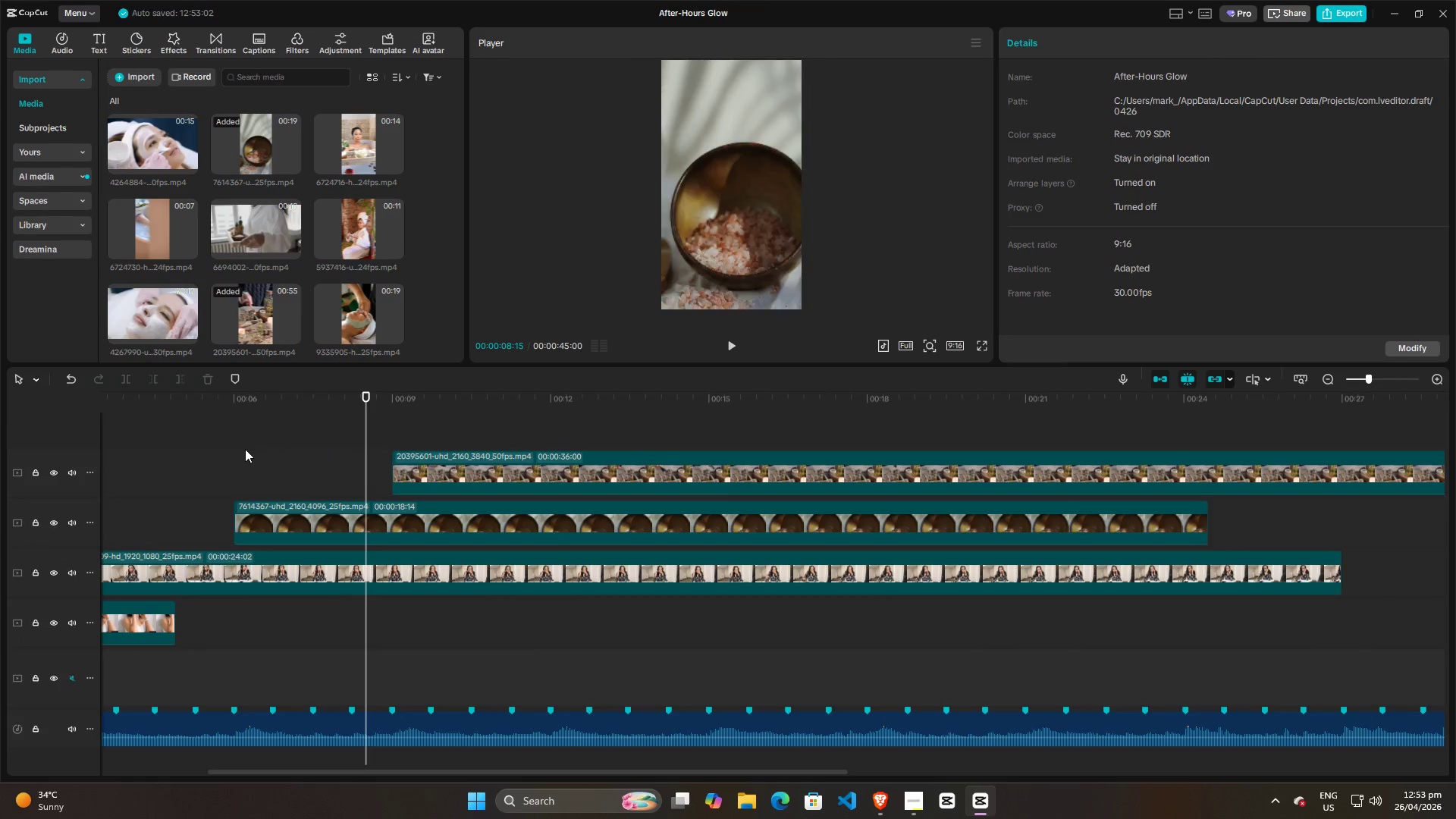 
left_click([242, 449])
 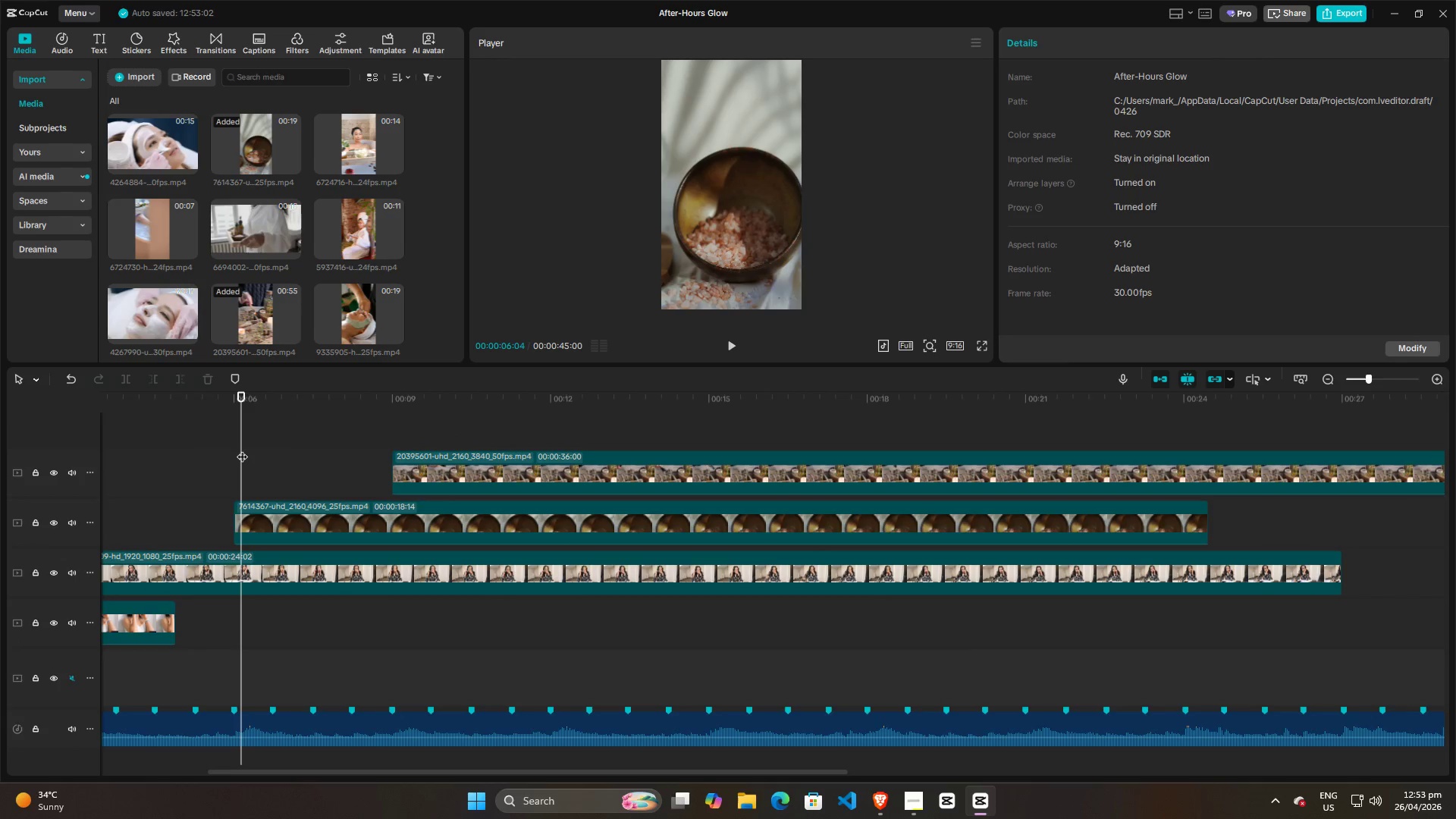 
scroll: coordinate [312, 240], scroll_direction: down, amount: 1.0
 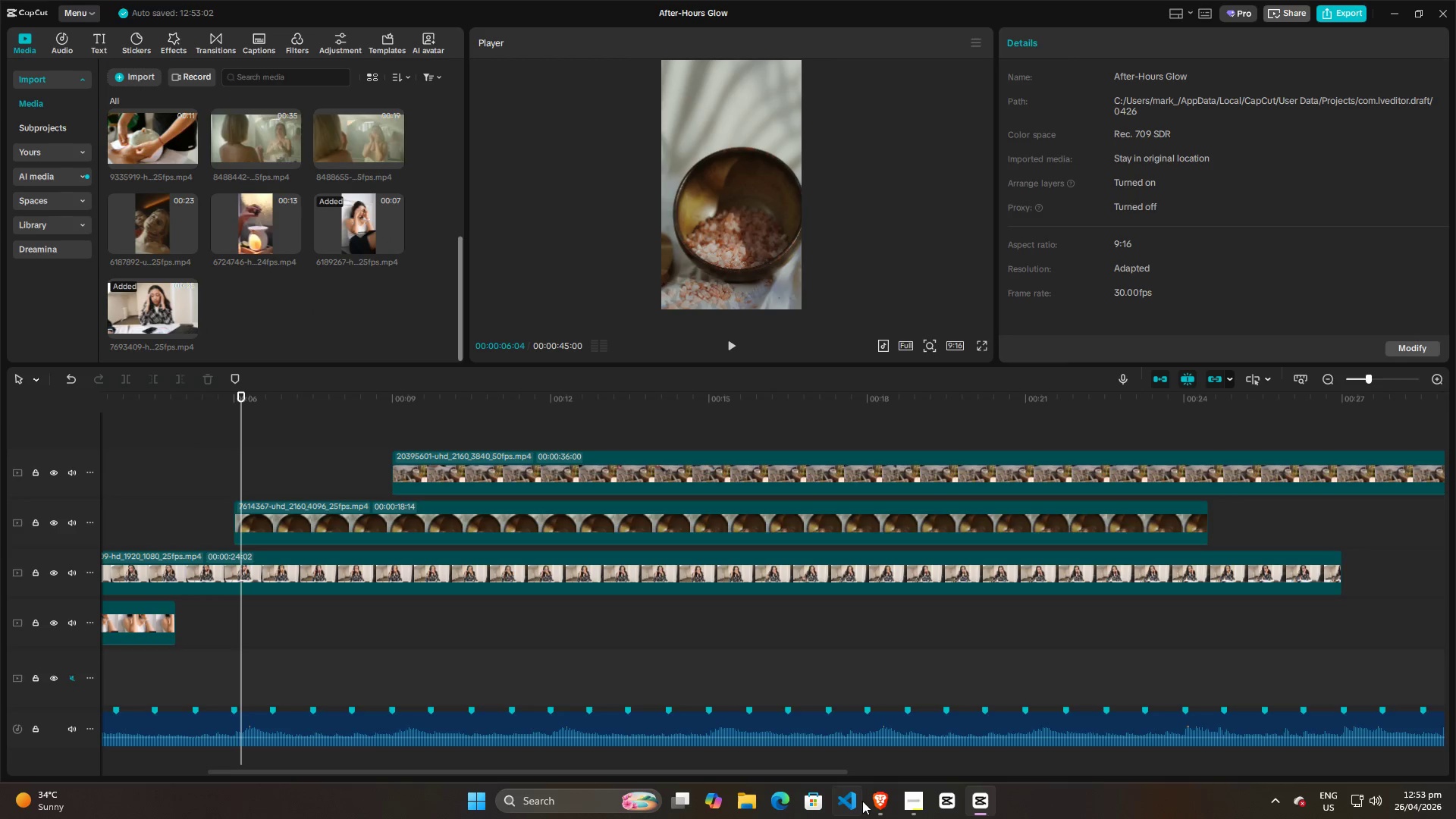 
left_click([887, 807])
 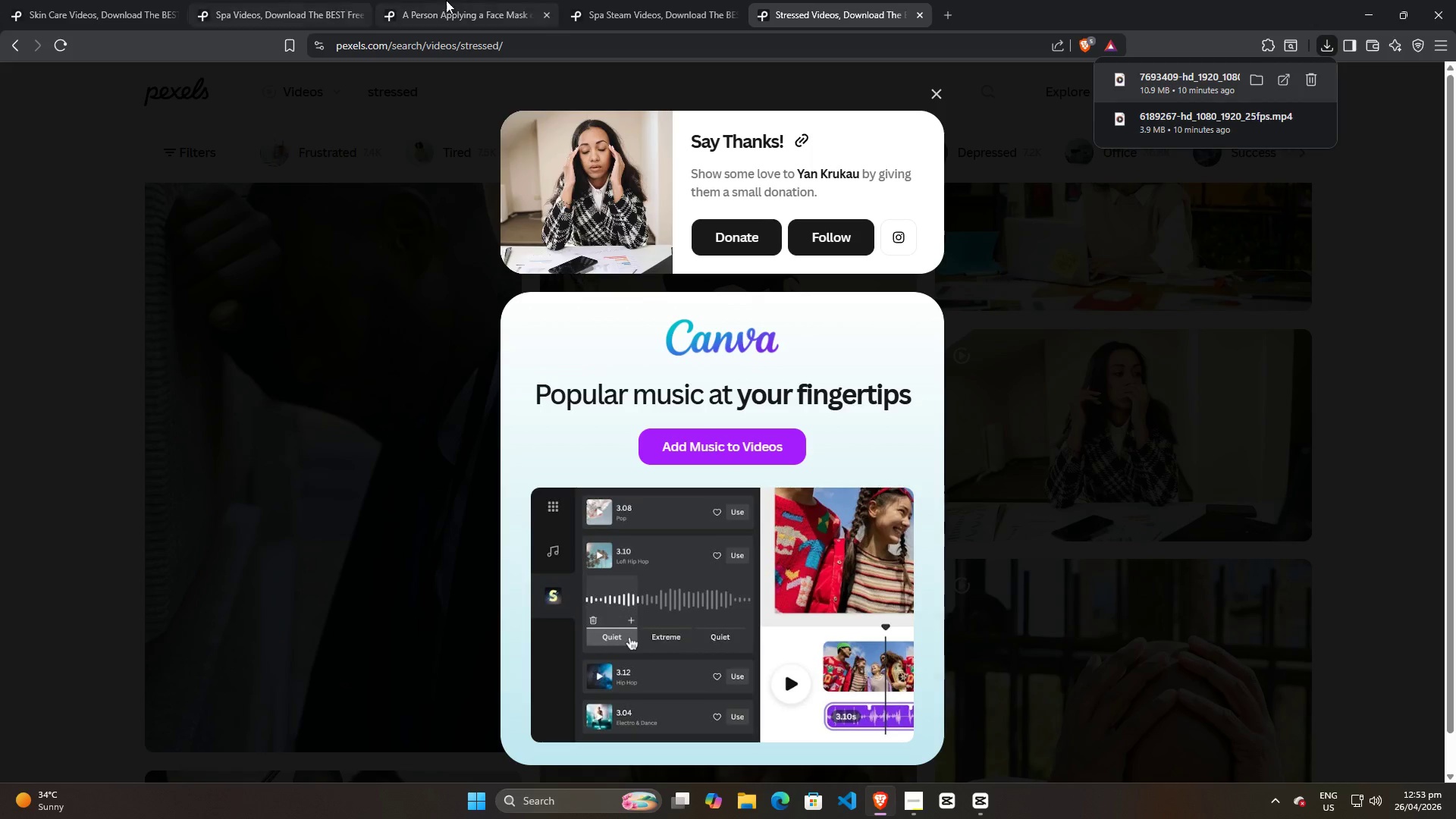 
left_click([493, 0])
 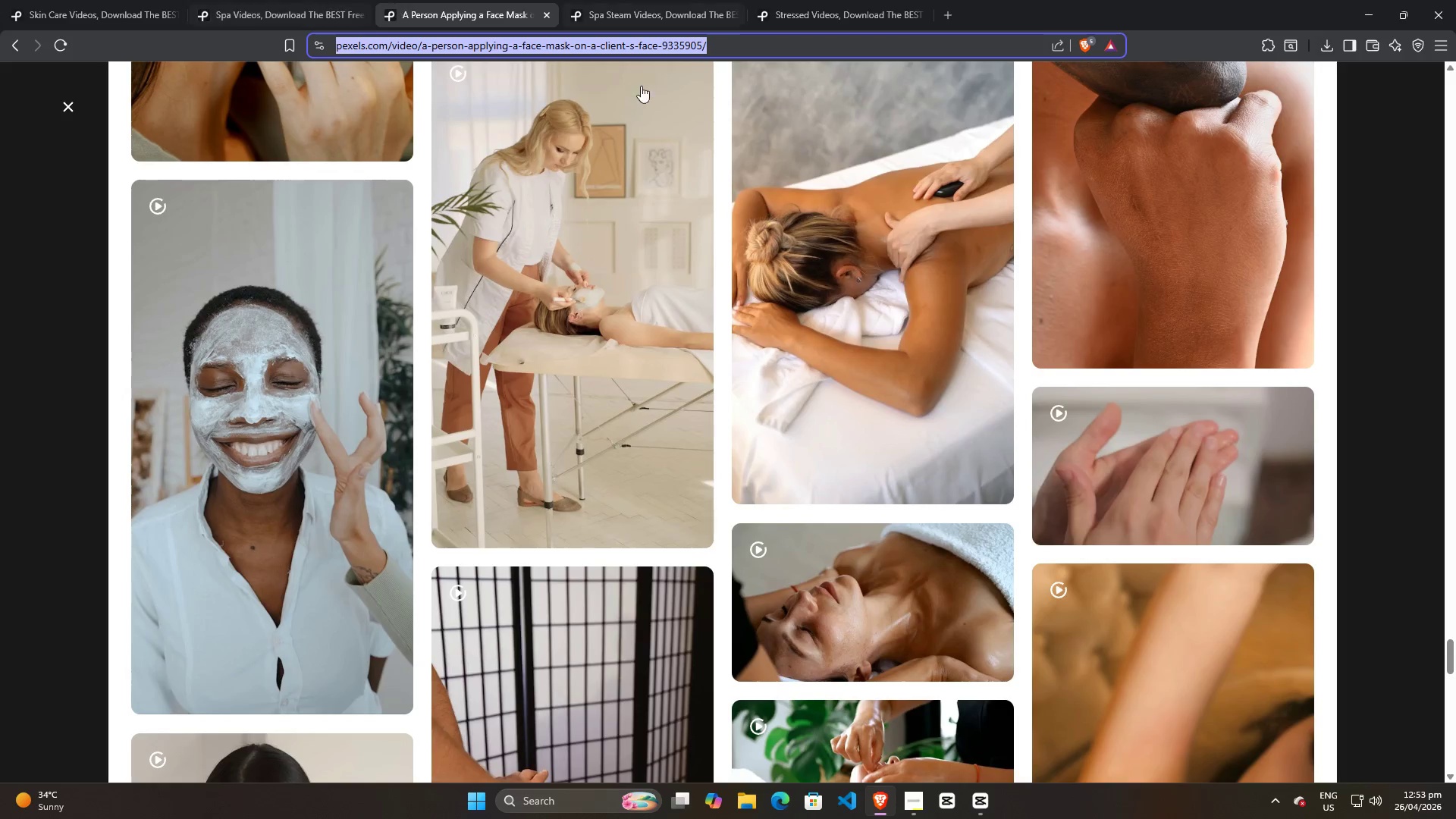 
left_click([639, 0])
 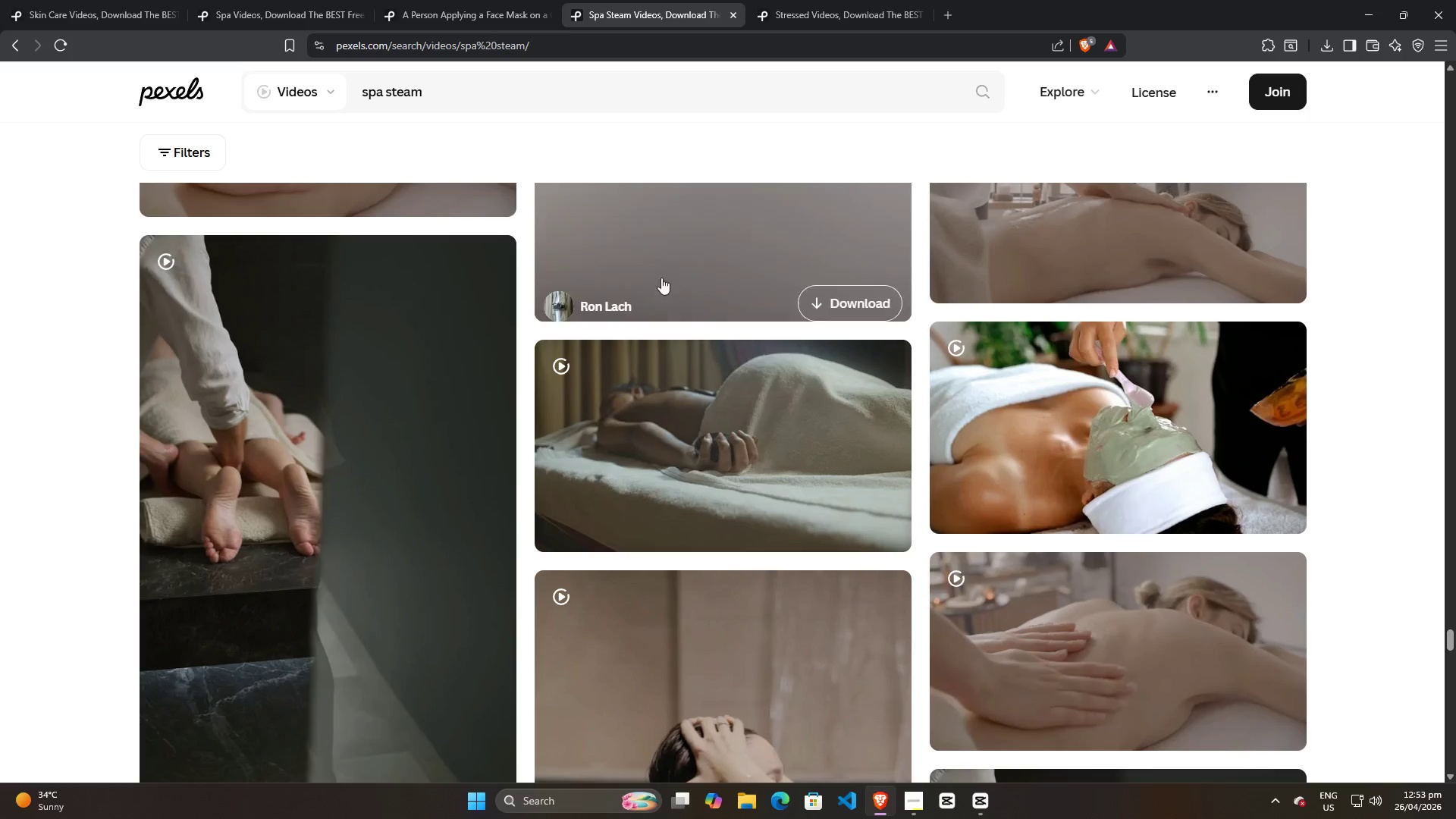 
scroll: coordinate [675, 574], scroll_direction: down, amount: 19.0
 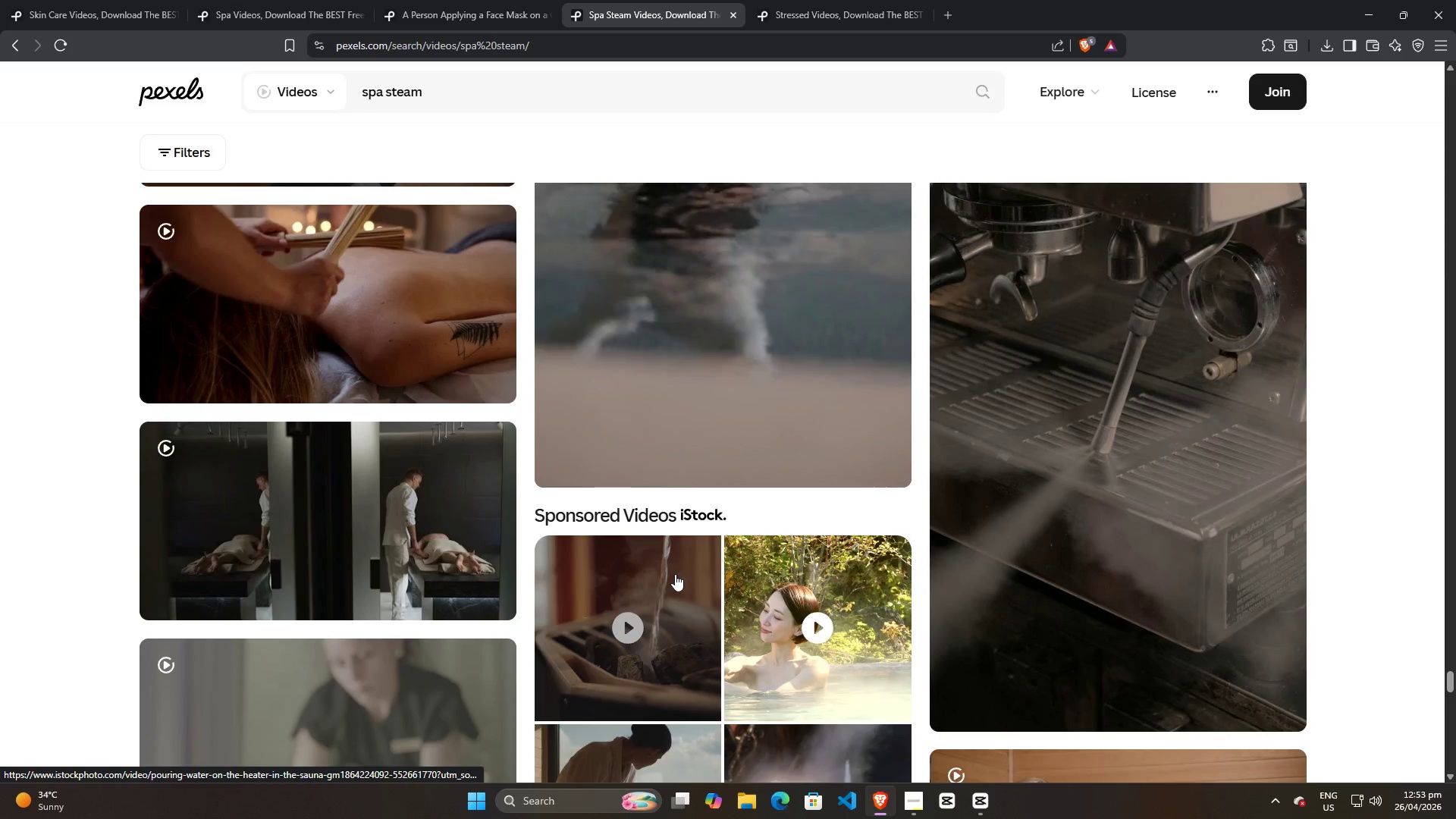 
scroll: coordinate [672, 578], scroll_direction: up, amount: 2.0
 